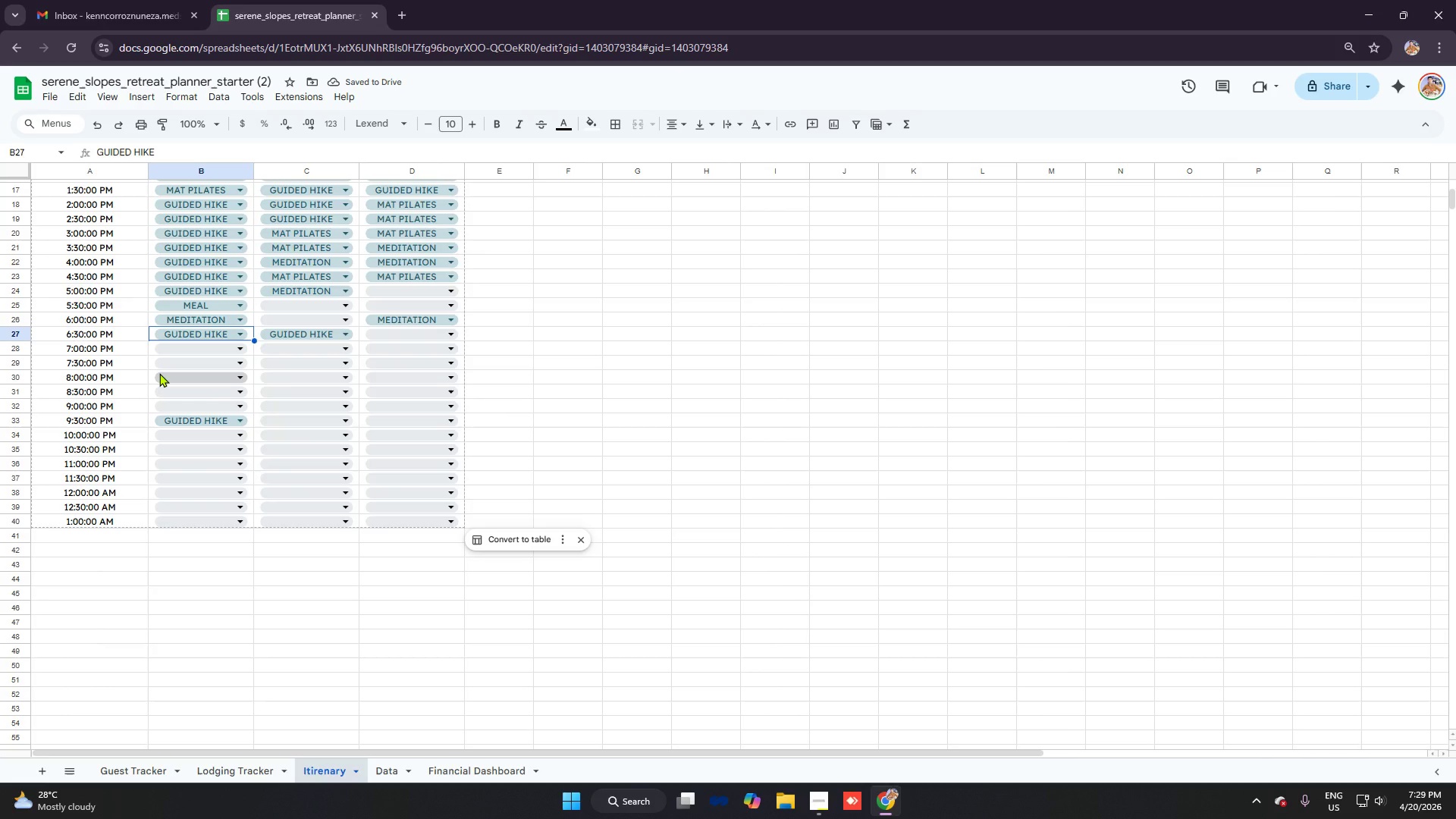 
wait(6.19)
 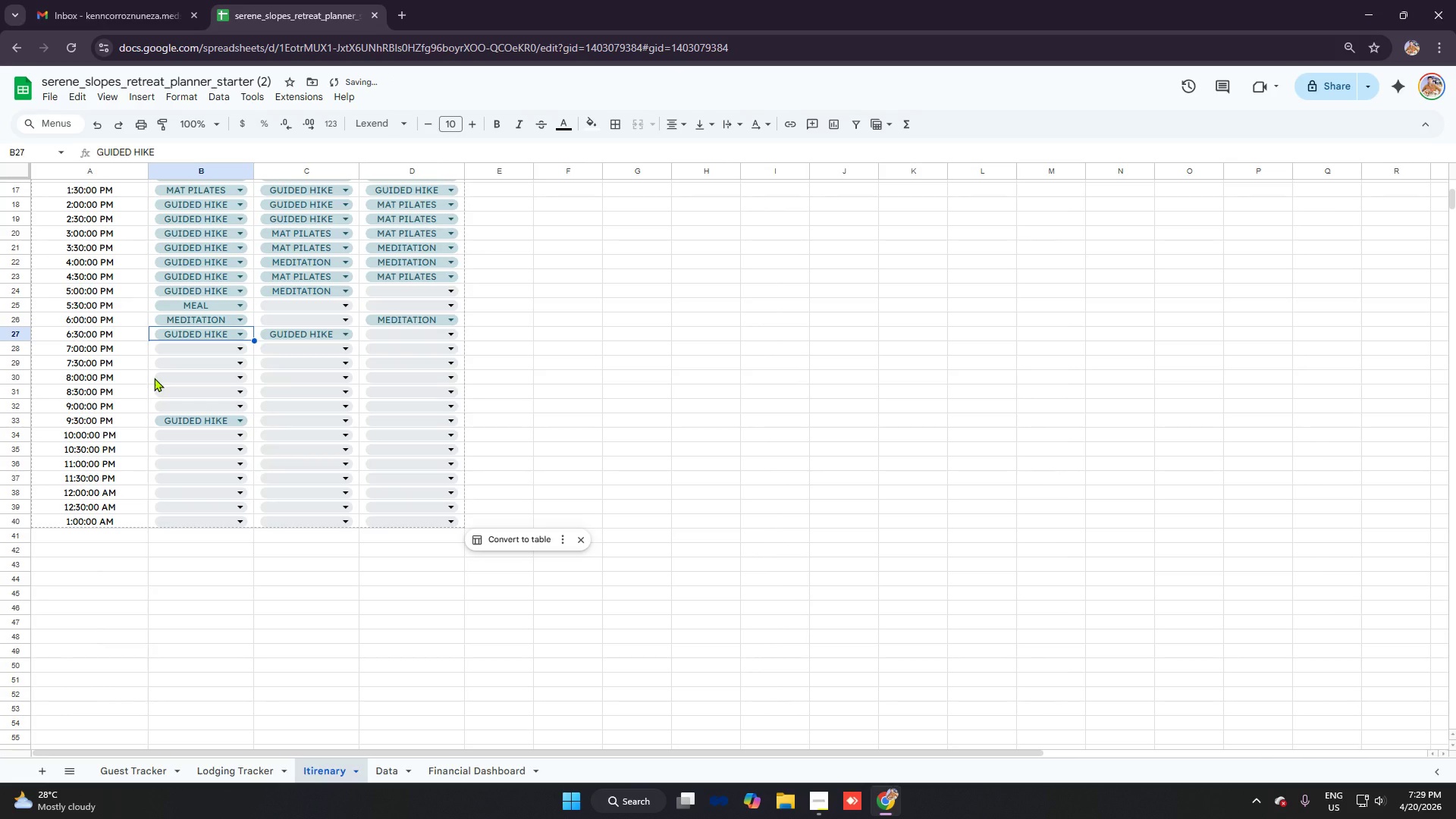 
left_click([203, 356])
 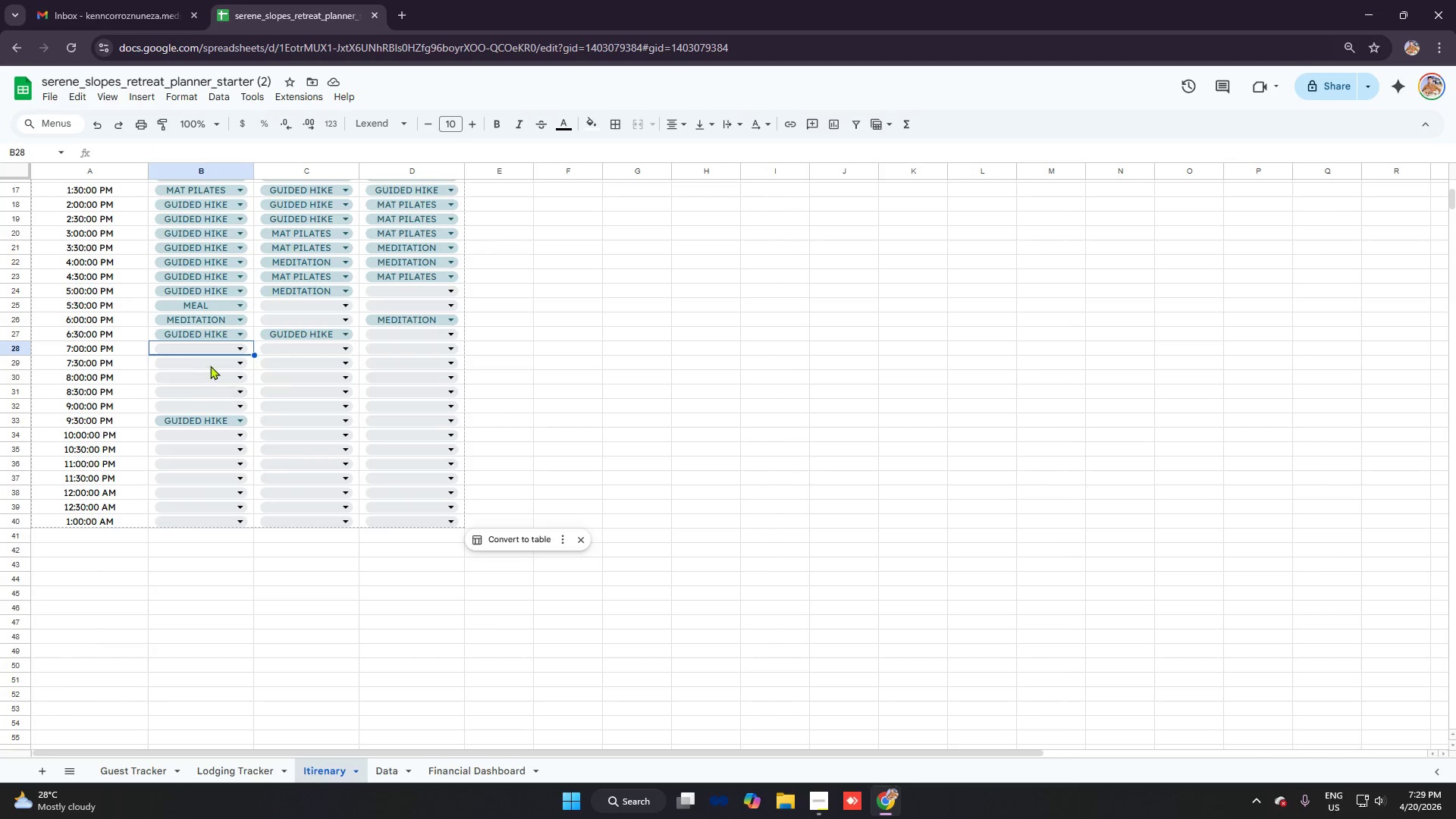 
left_click([210, 366])
 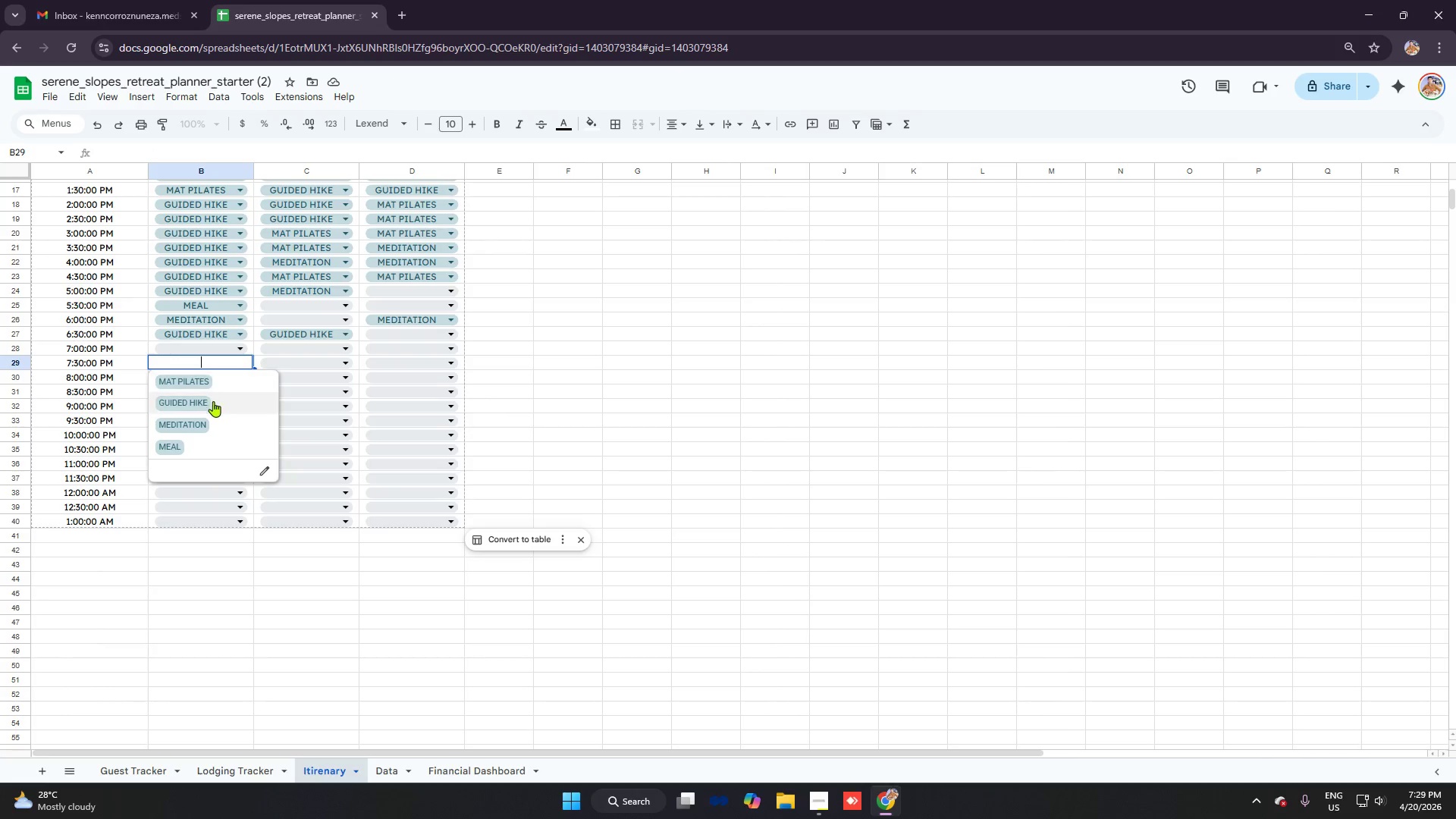 
left_click([214, 401])
 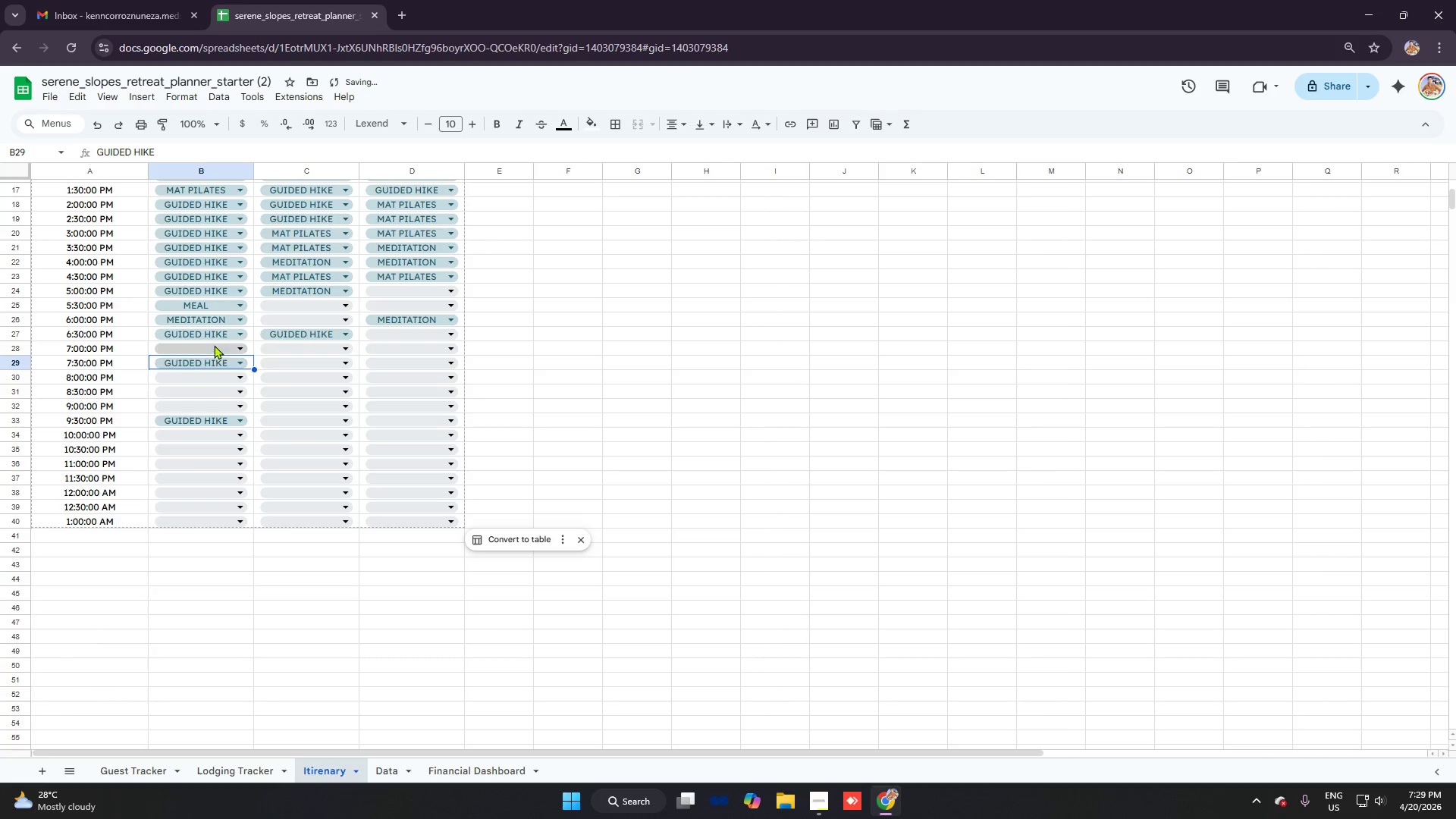 
left_click([214, 345])
 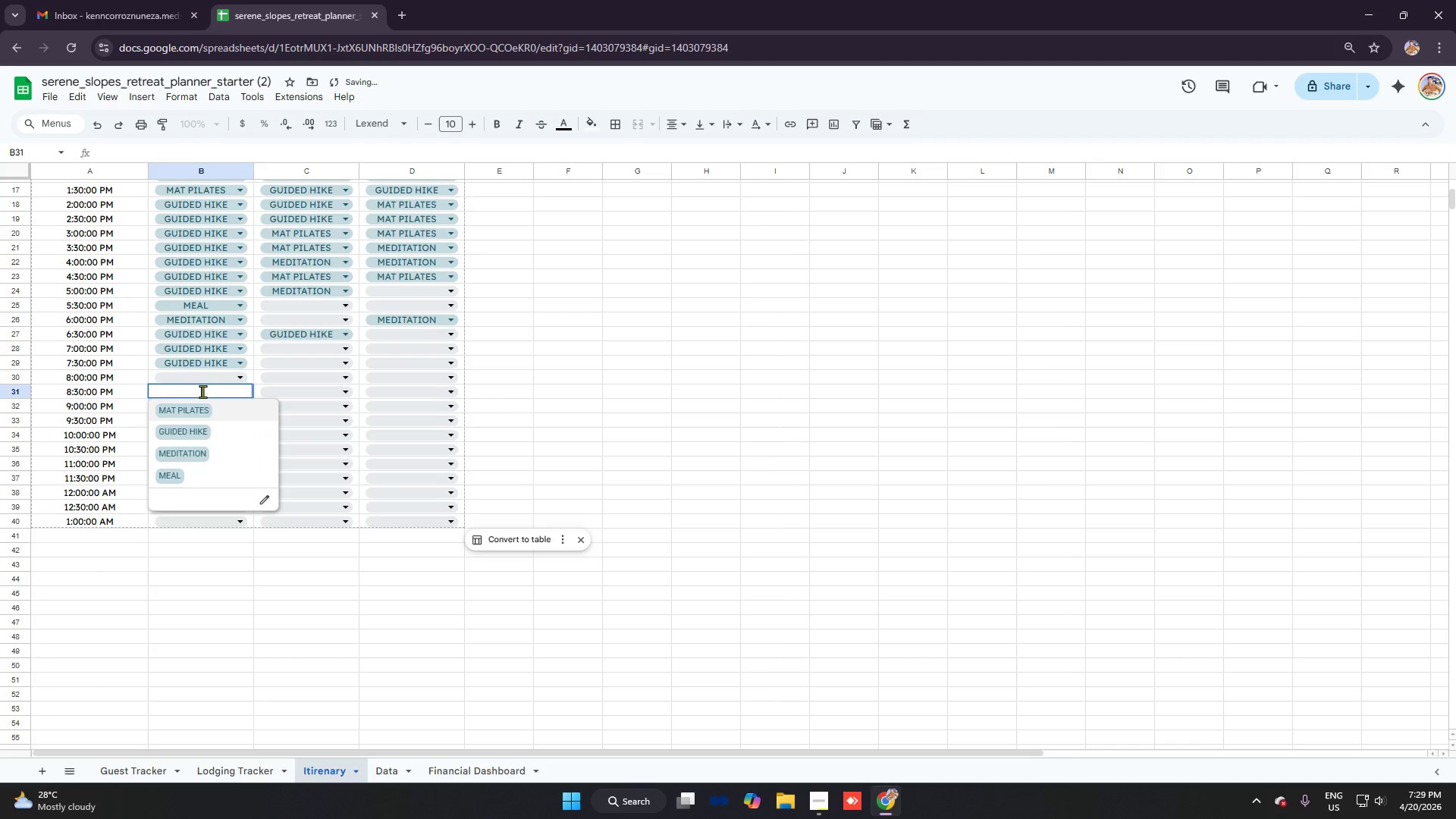 
double_click([209, 416])
 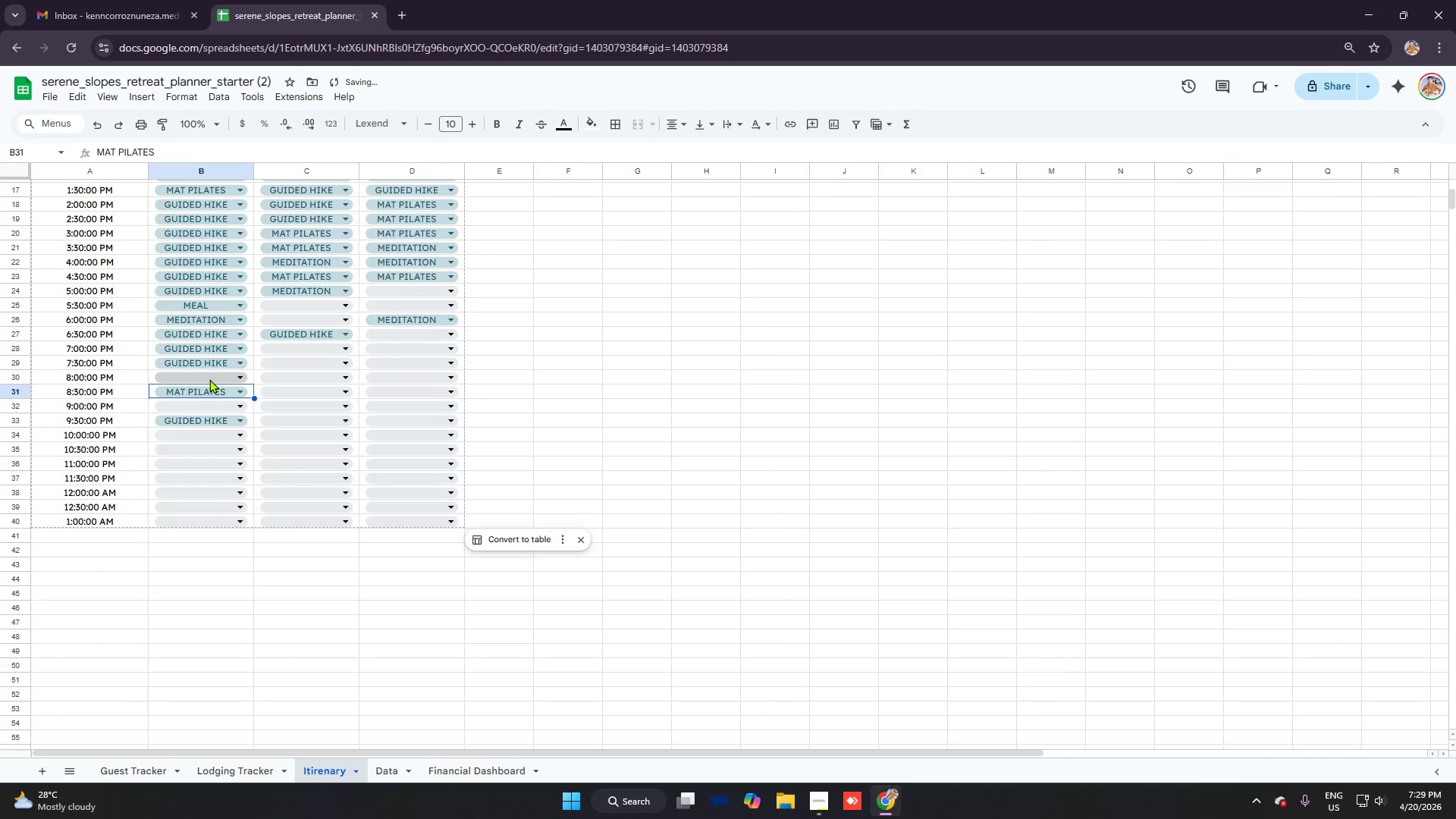 
triple_click([209, 379])
 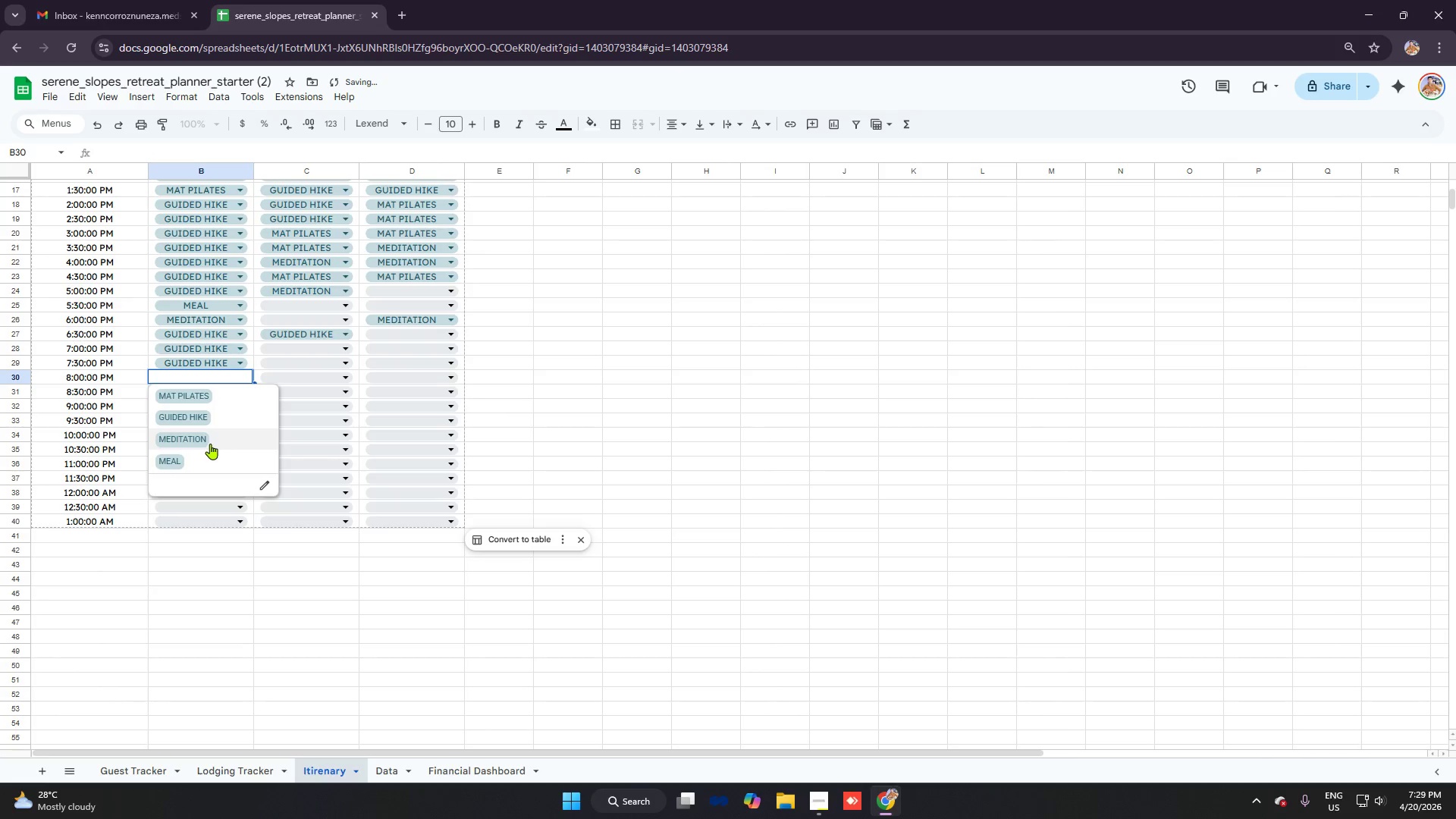 
left_click([209, 441])
 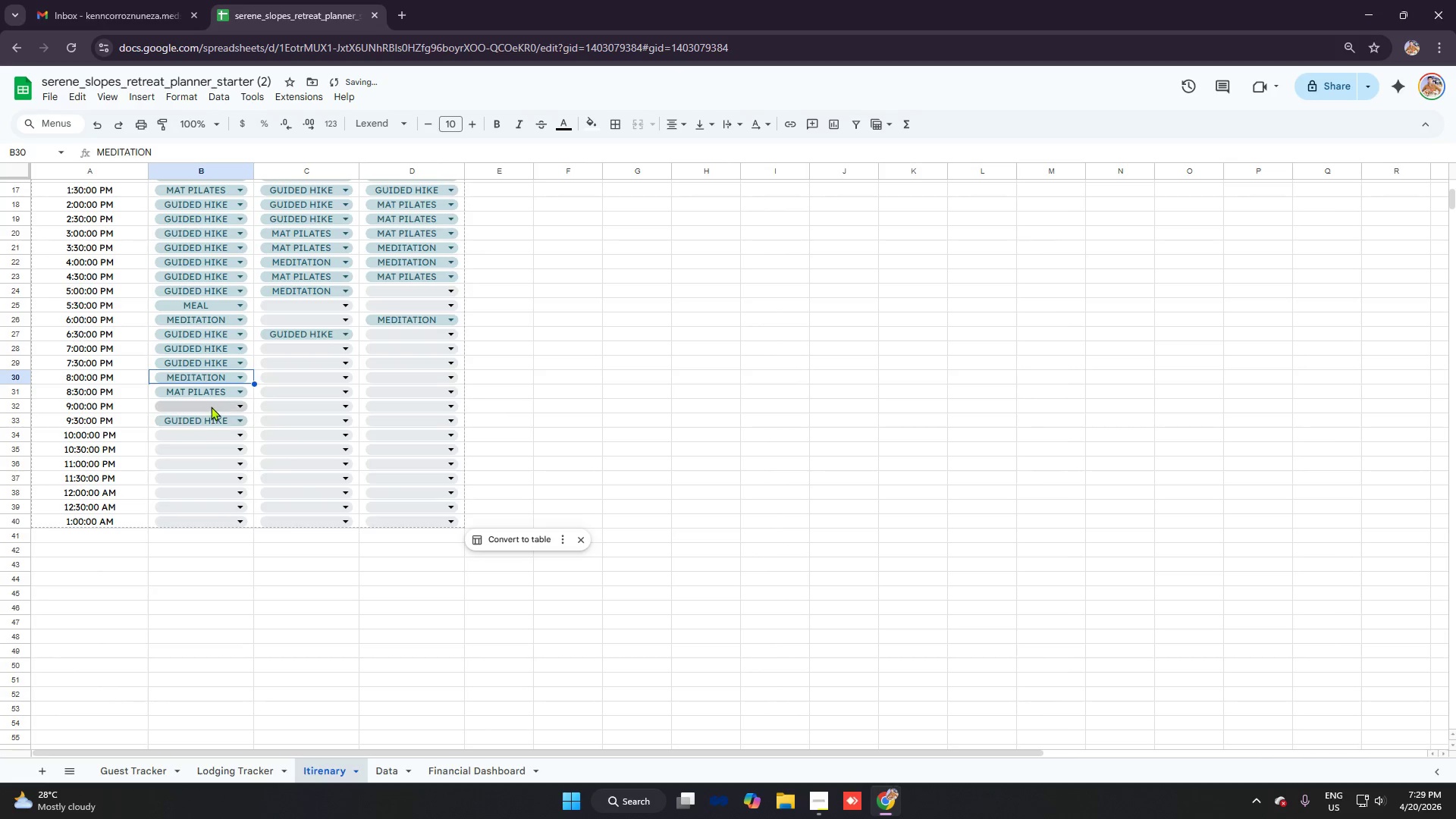 
left_click([211, 406])
 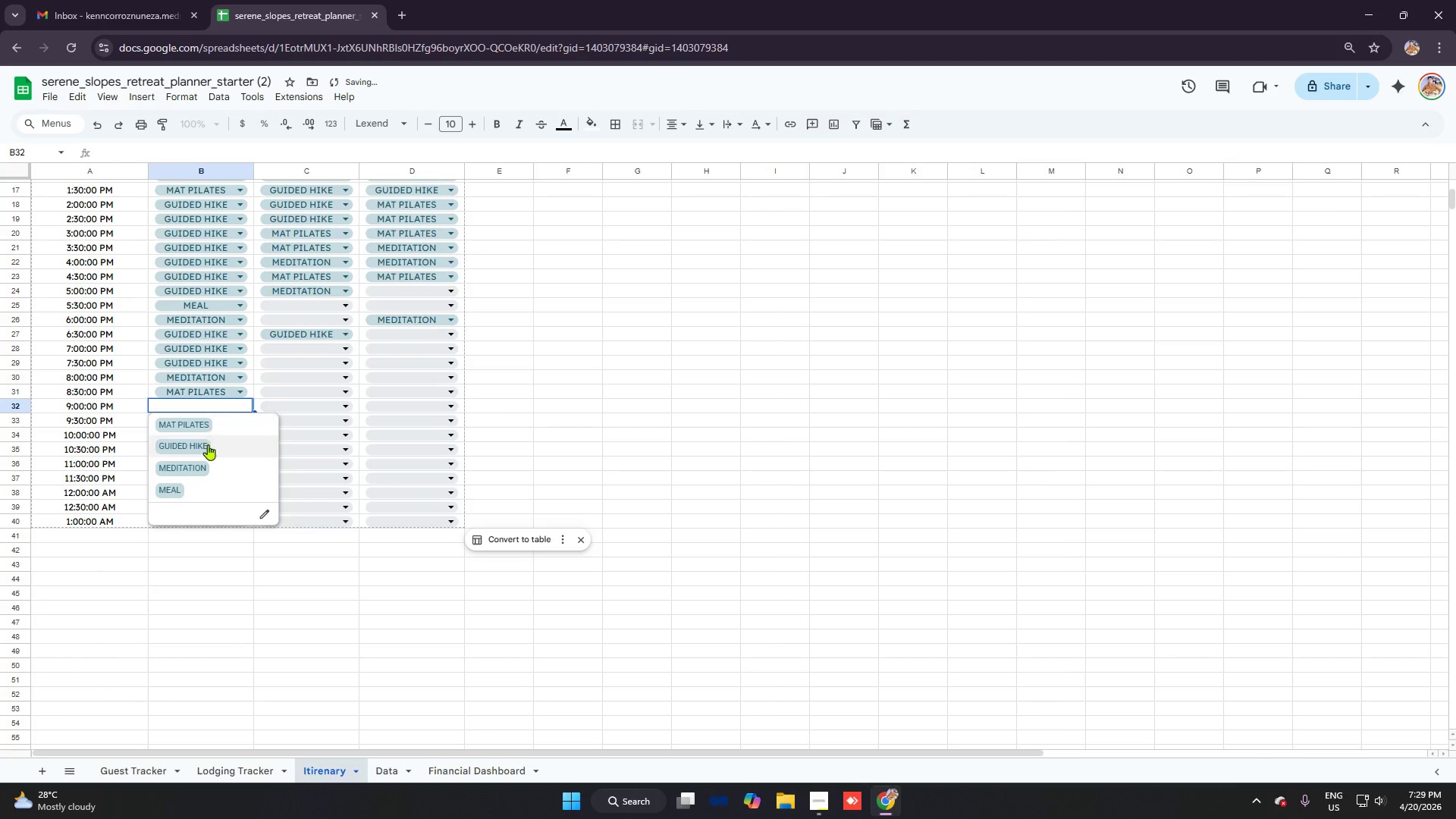 
left_click([207, 447])
 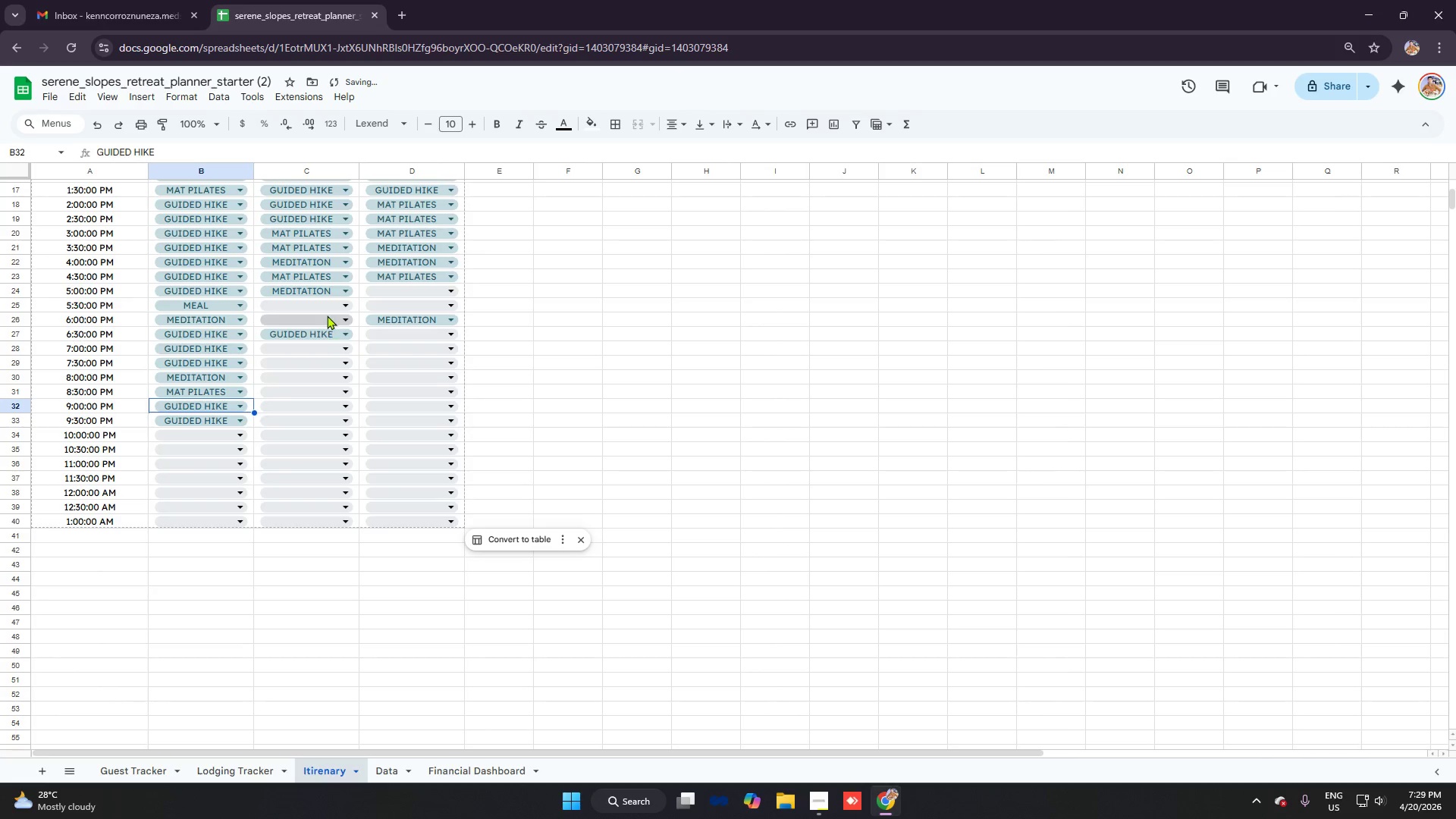 
left_click([325, 308])
 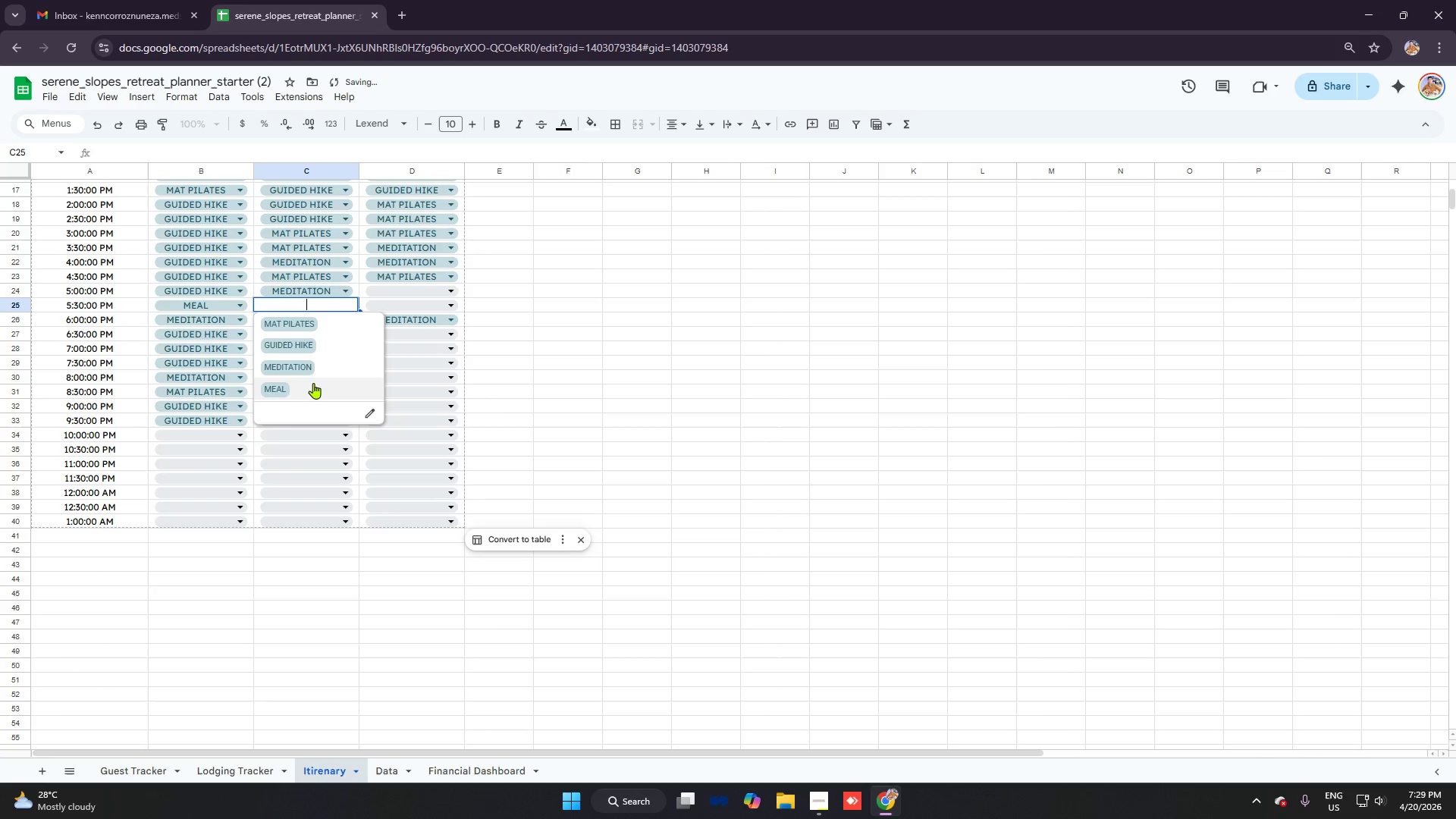 
left_click([313, 383])
 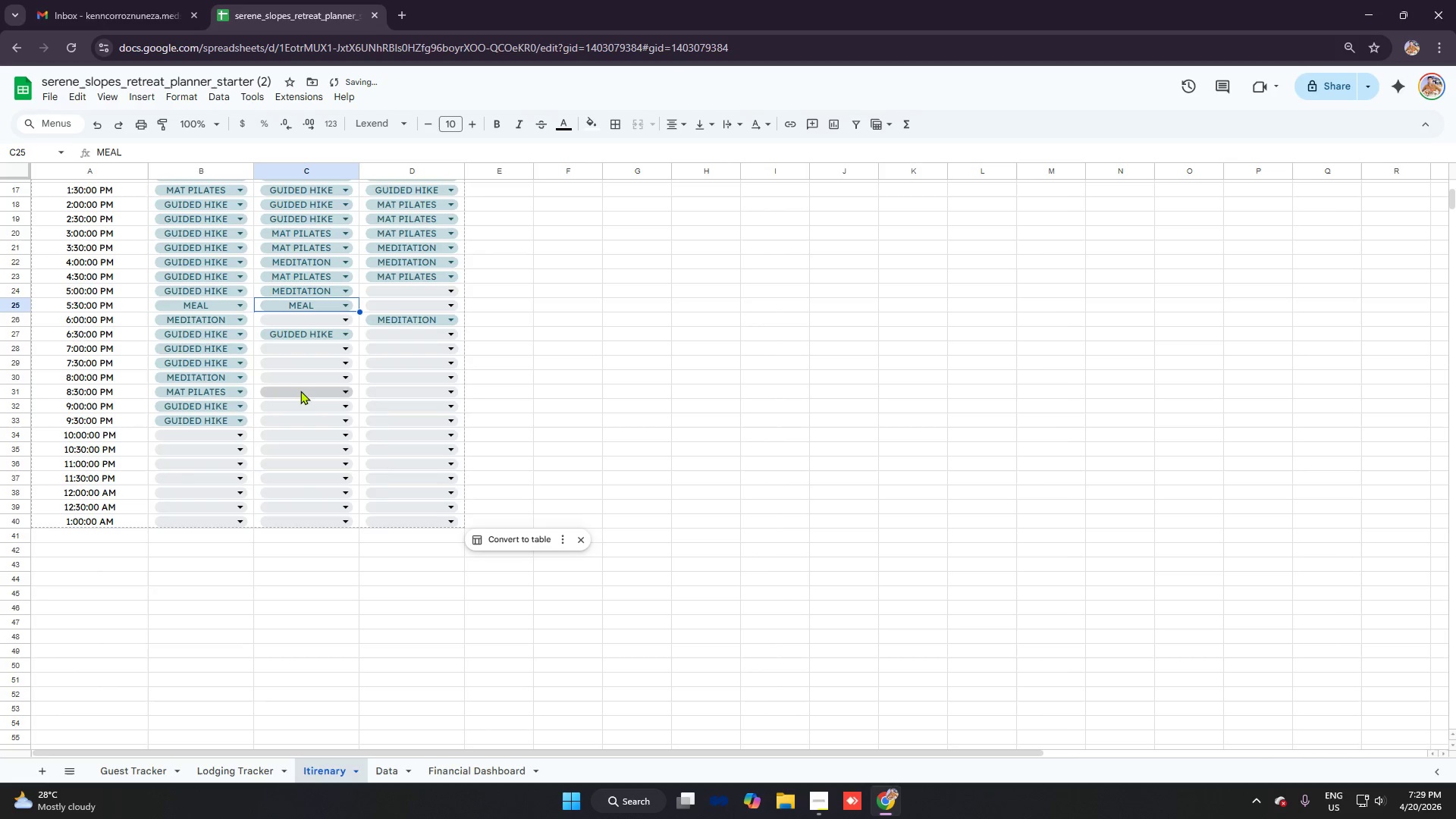 
left_click([300, 387])
 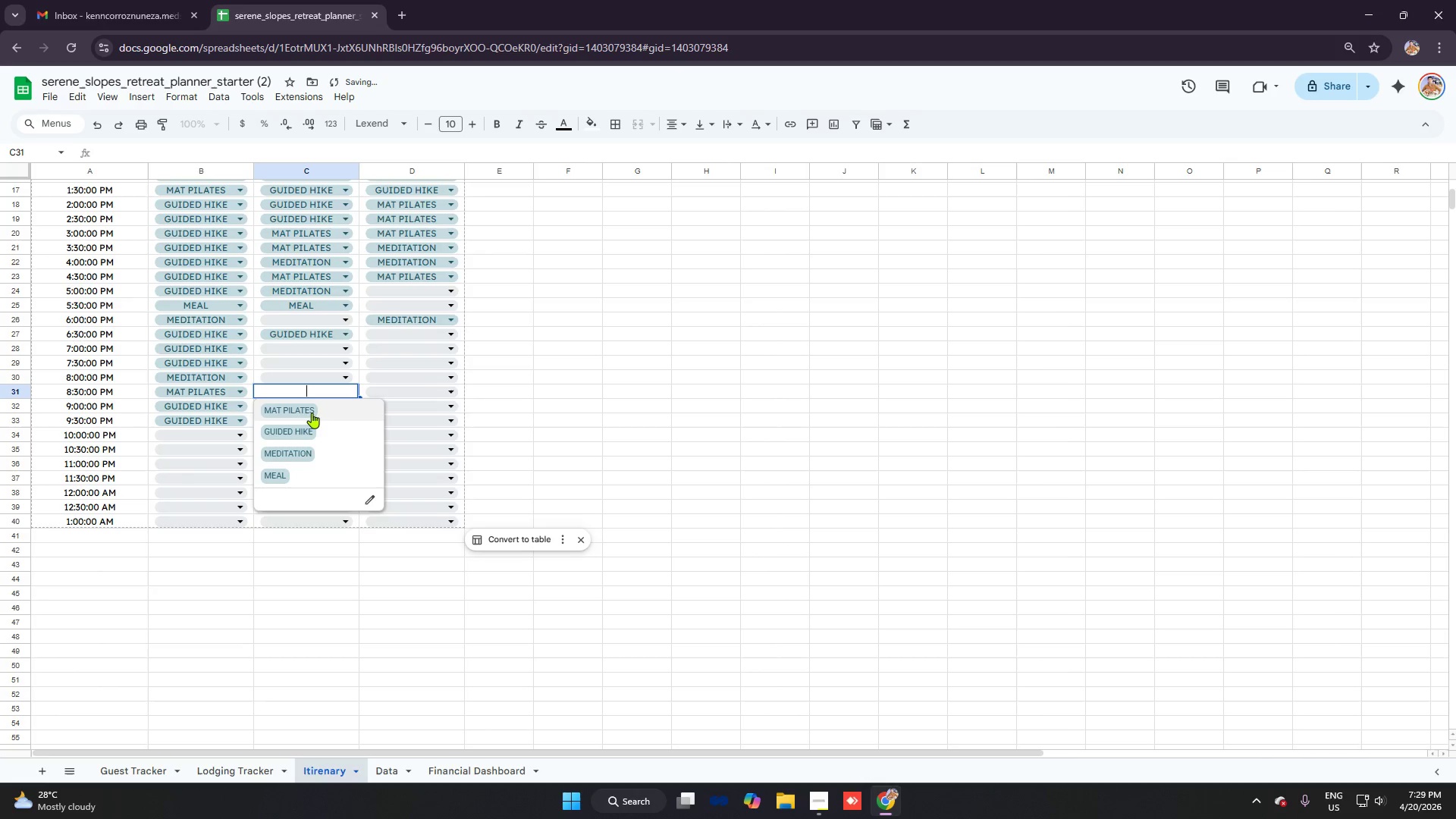 
left_click([312, 416])
 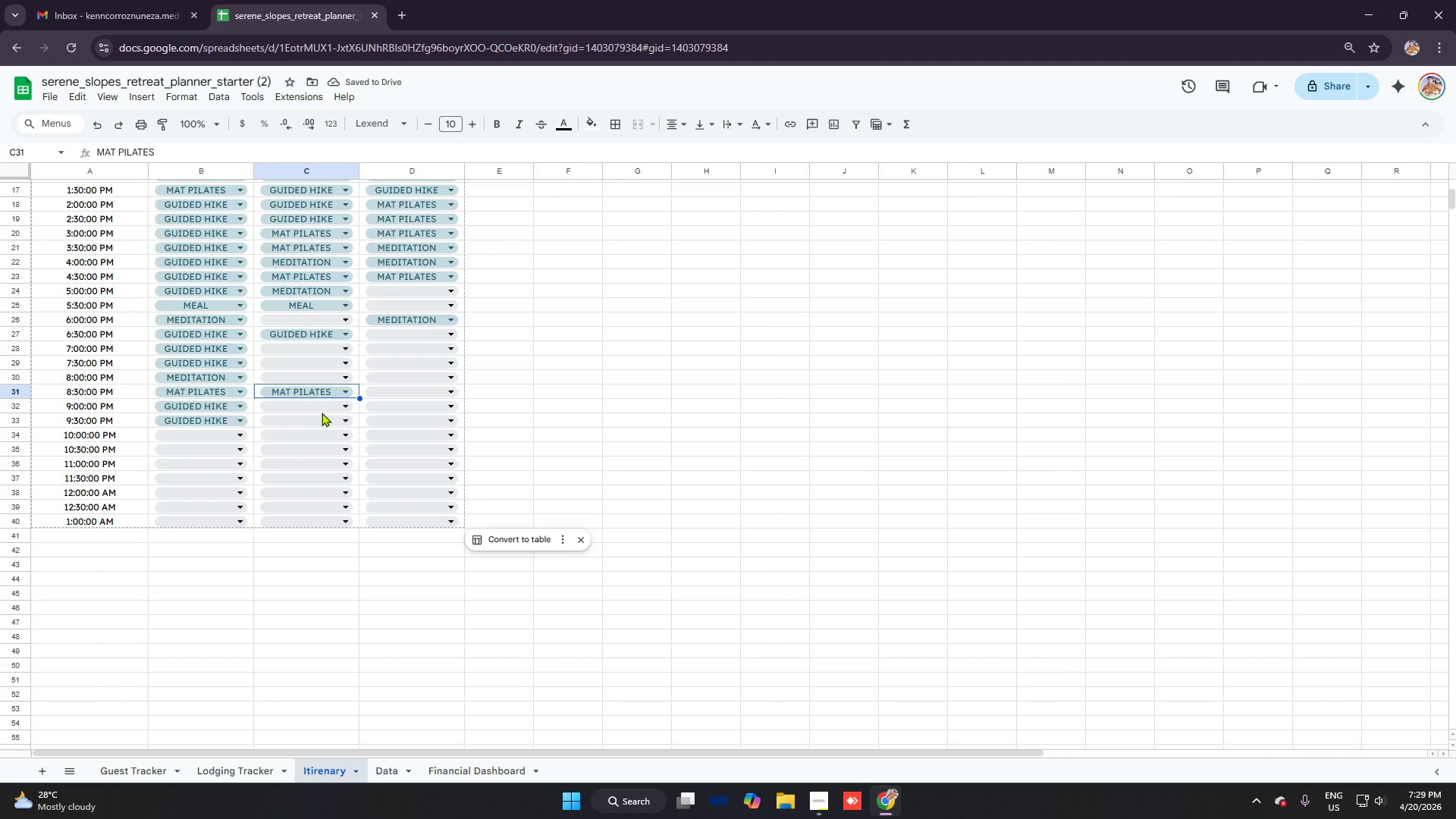 
left_click([431, 337])
 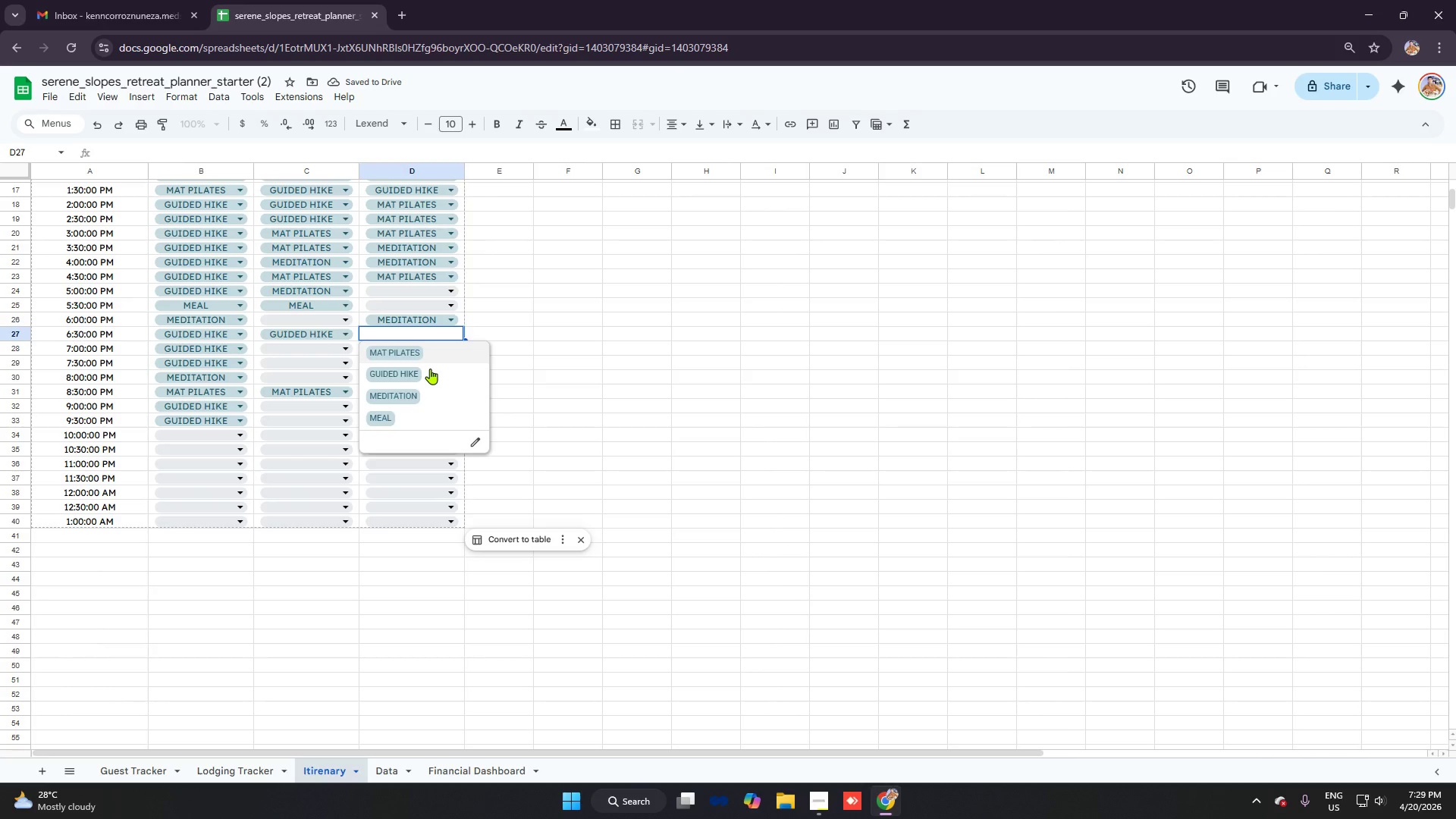 
left_click([430, 369])
 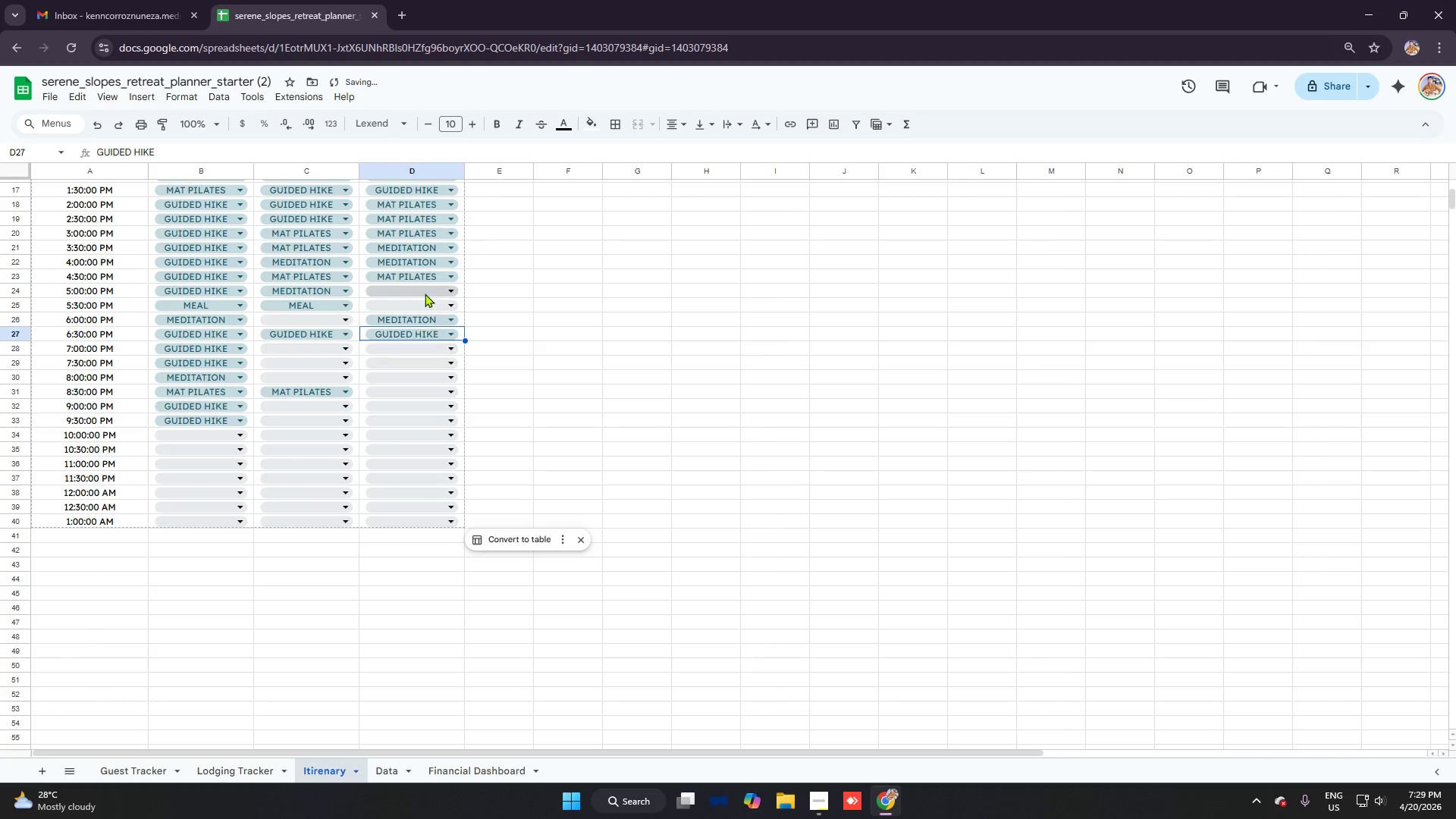 
left_click([425, 293])
 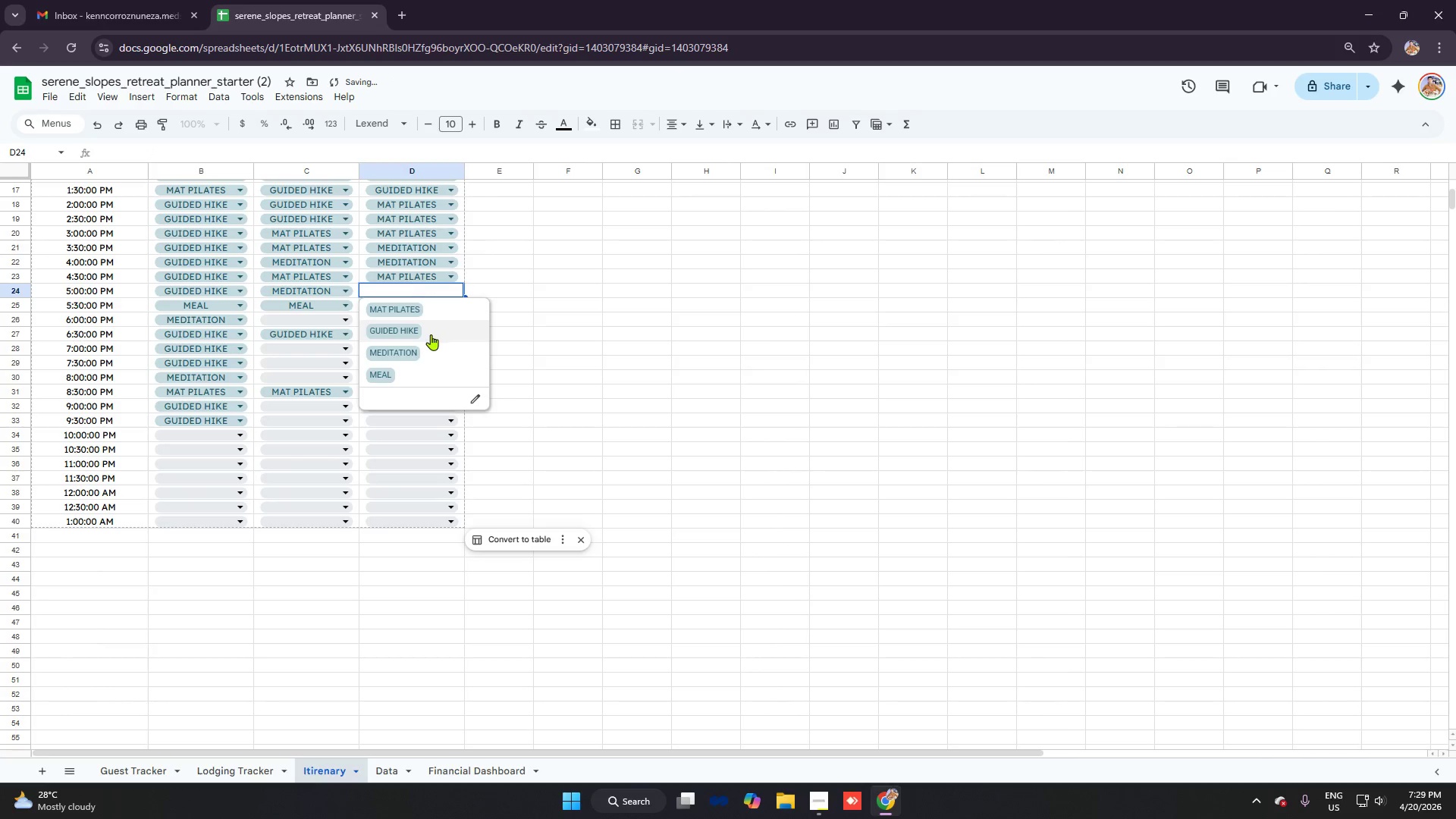 
left_click([431, 334])
 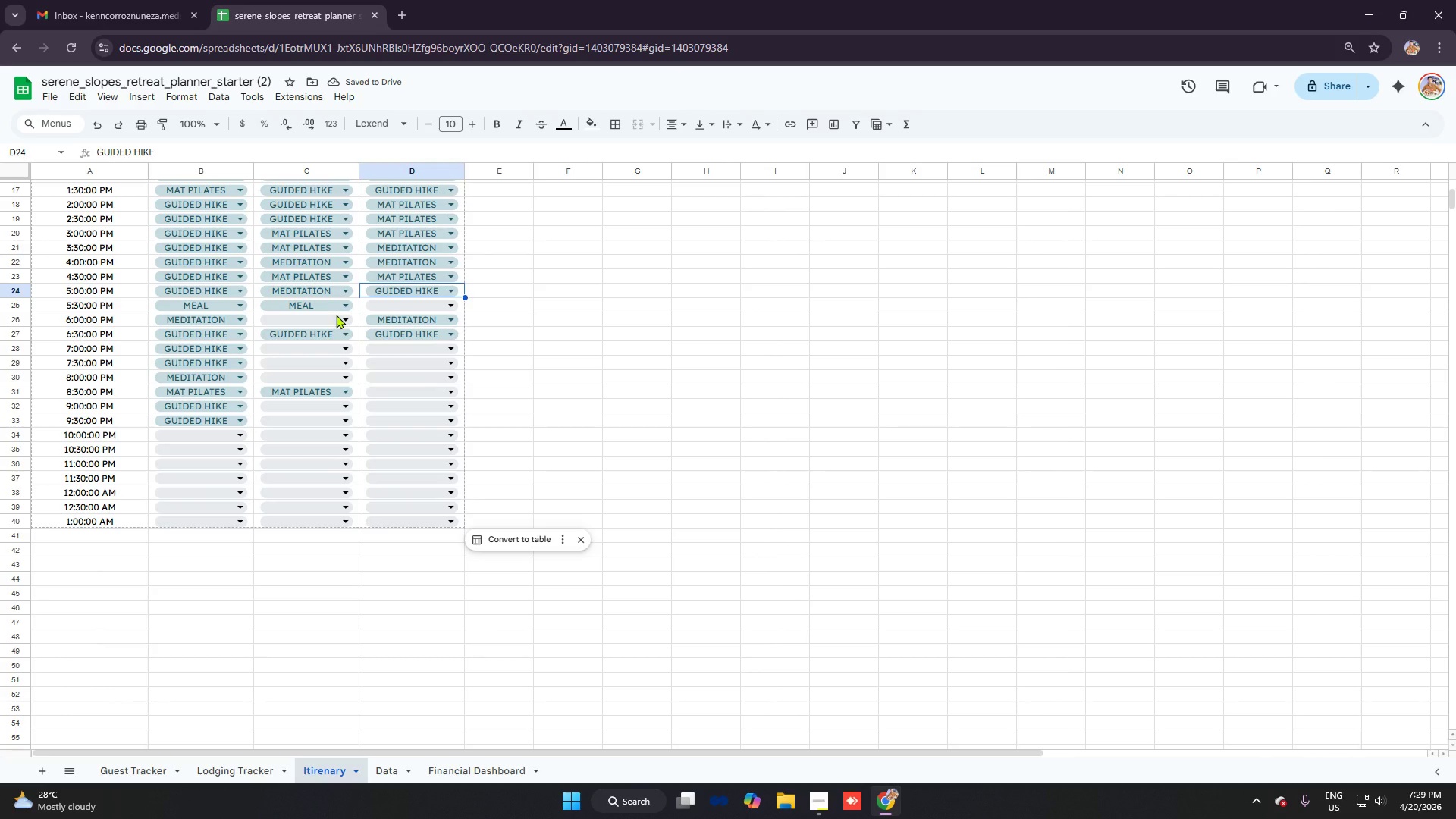 
wait(9.91)
 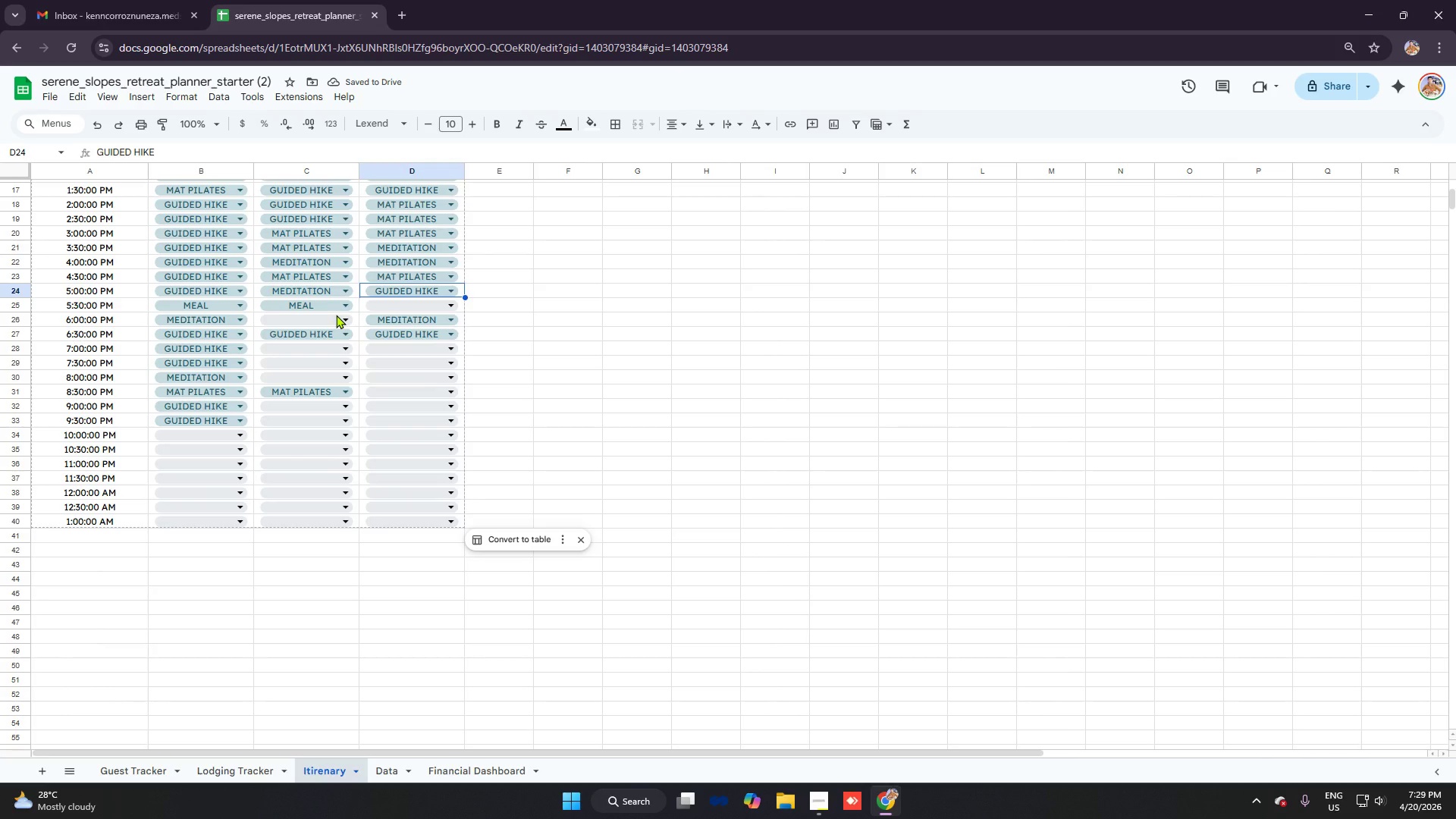 
left_click([424, 307])
 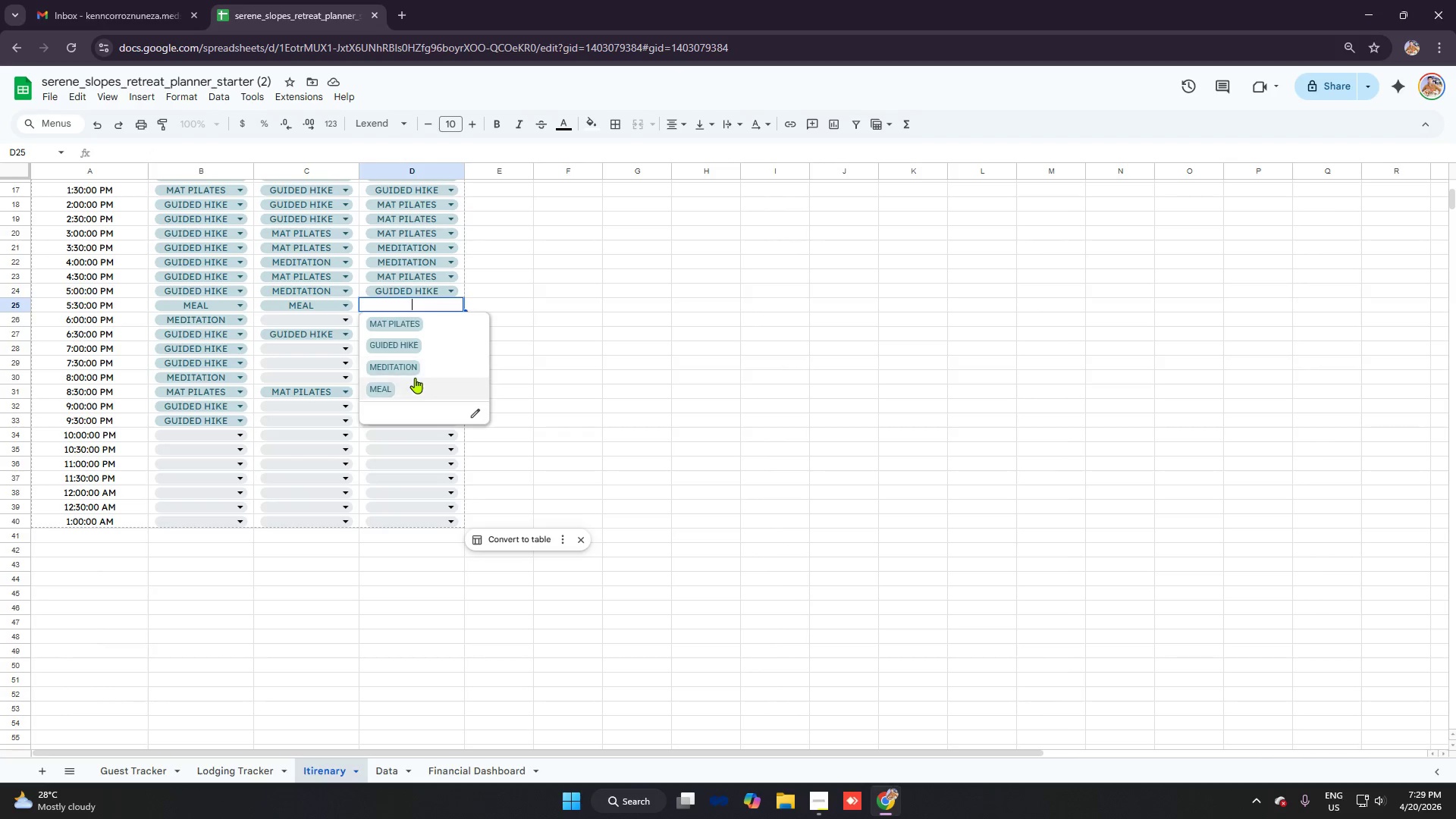 
left_click([415, 378])
 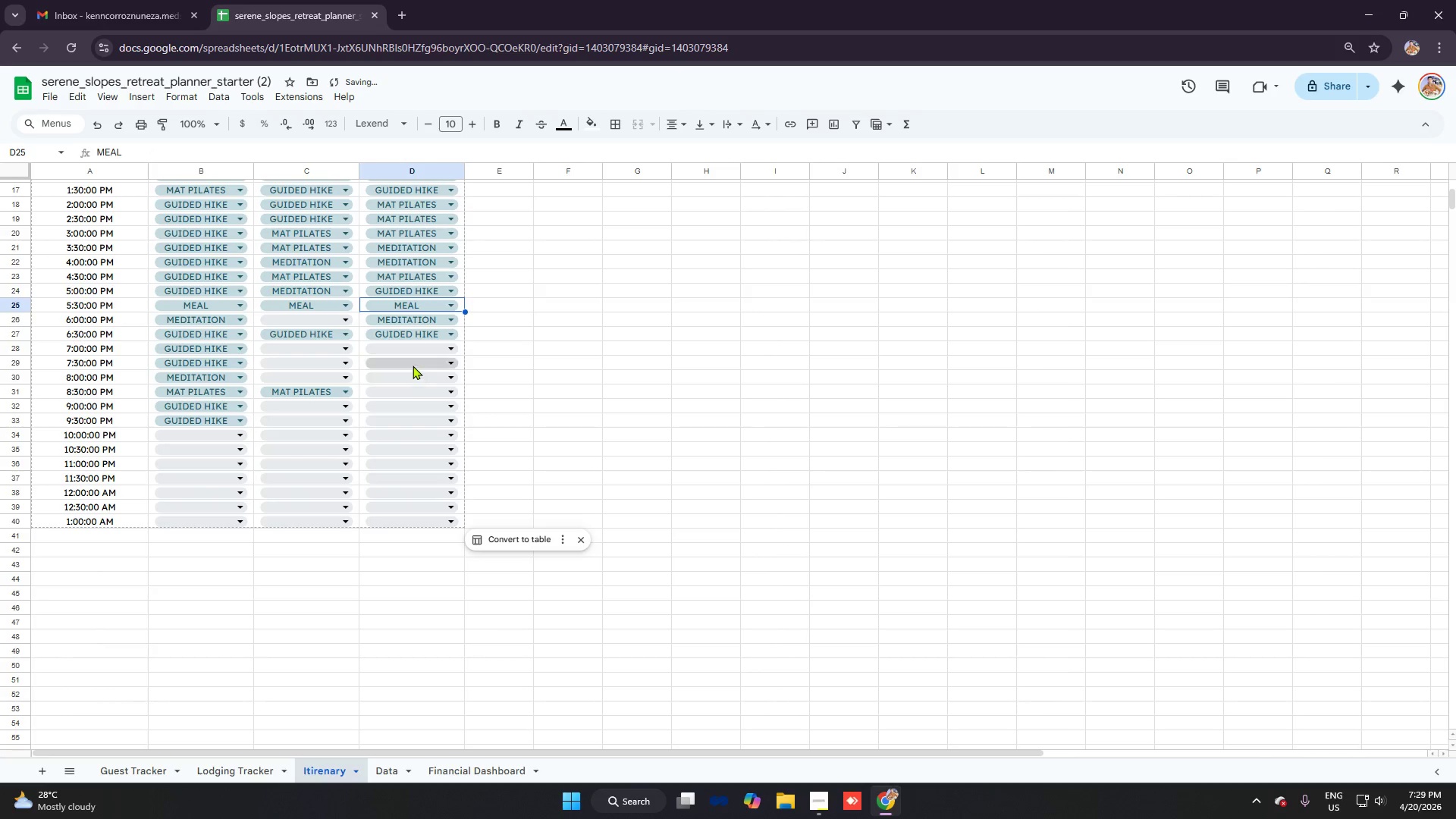 
left_click([413, 364])
 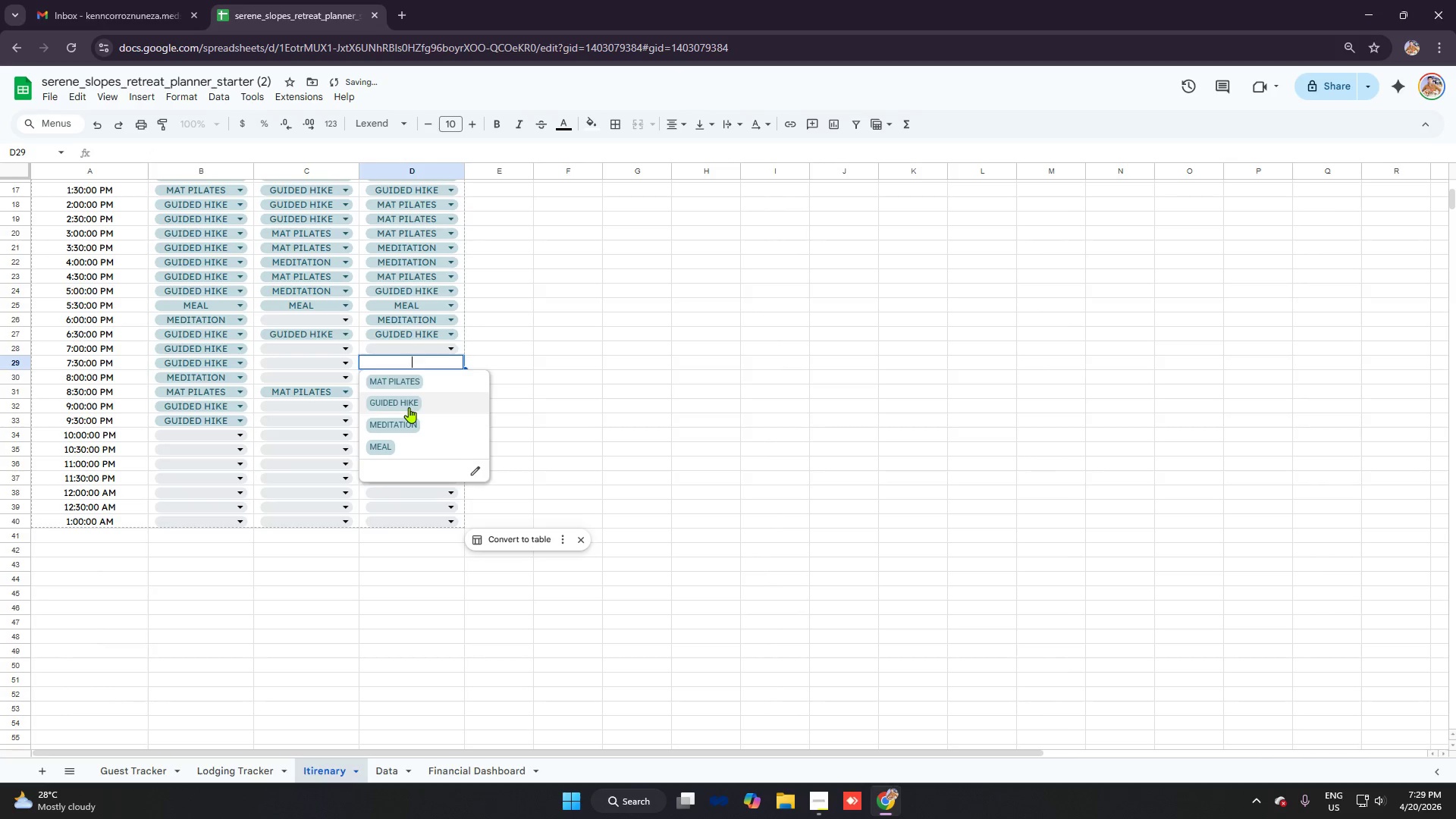 
left_click([409, 407])
 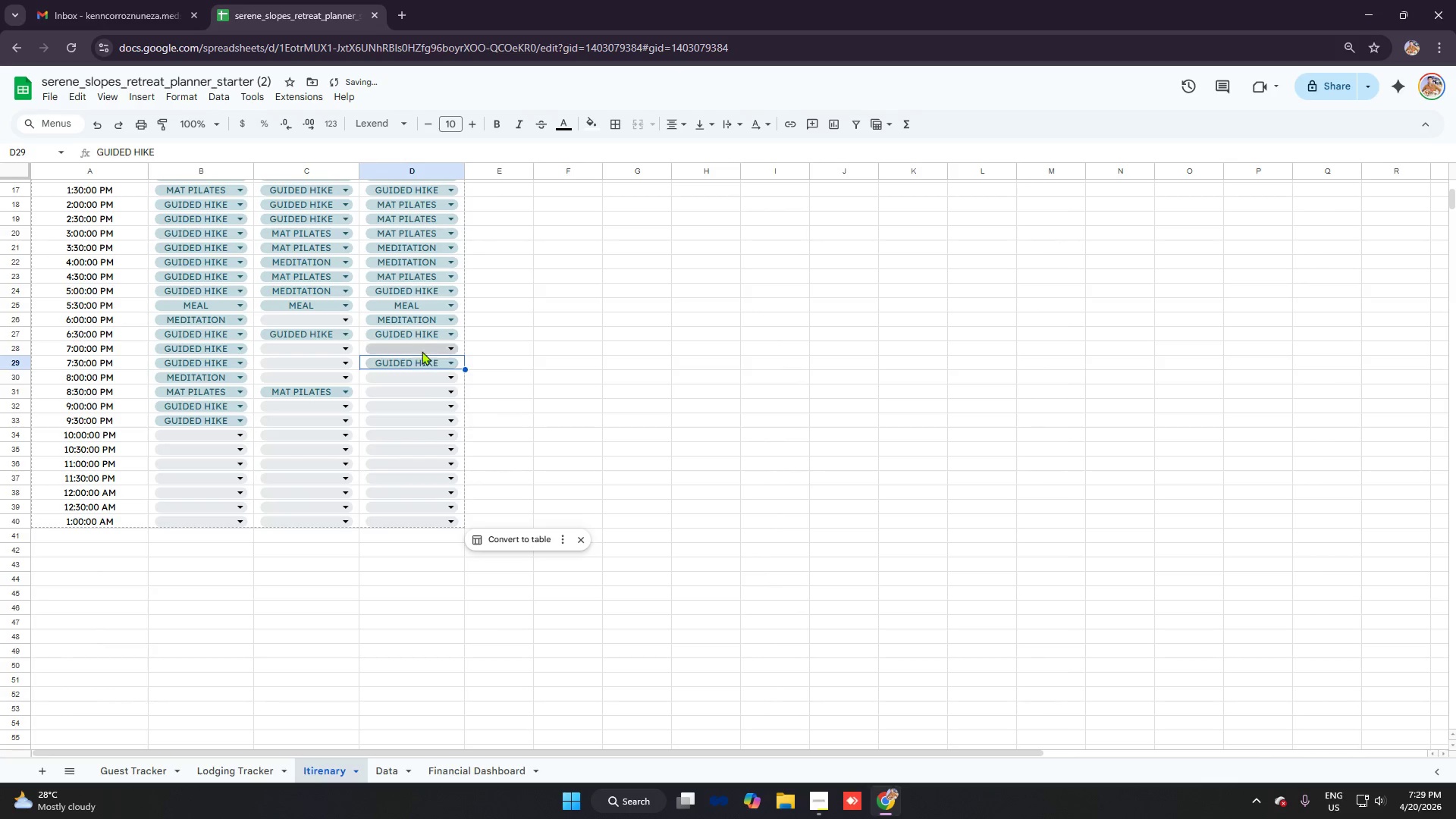 
left_click([422, 350])
 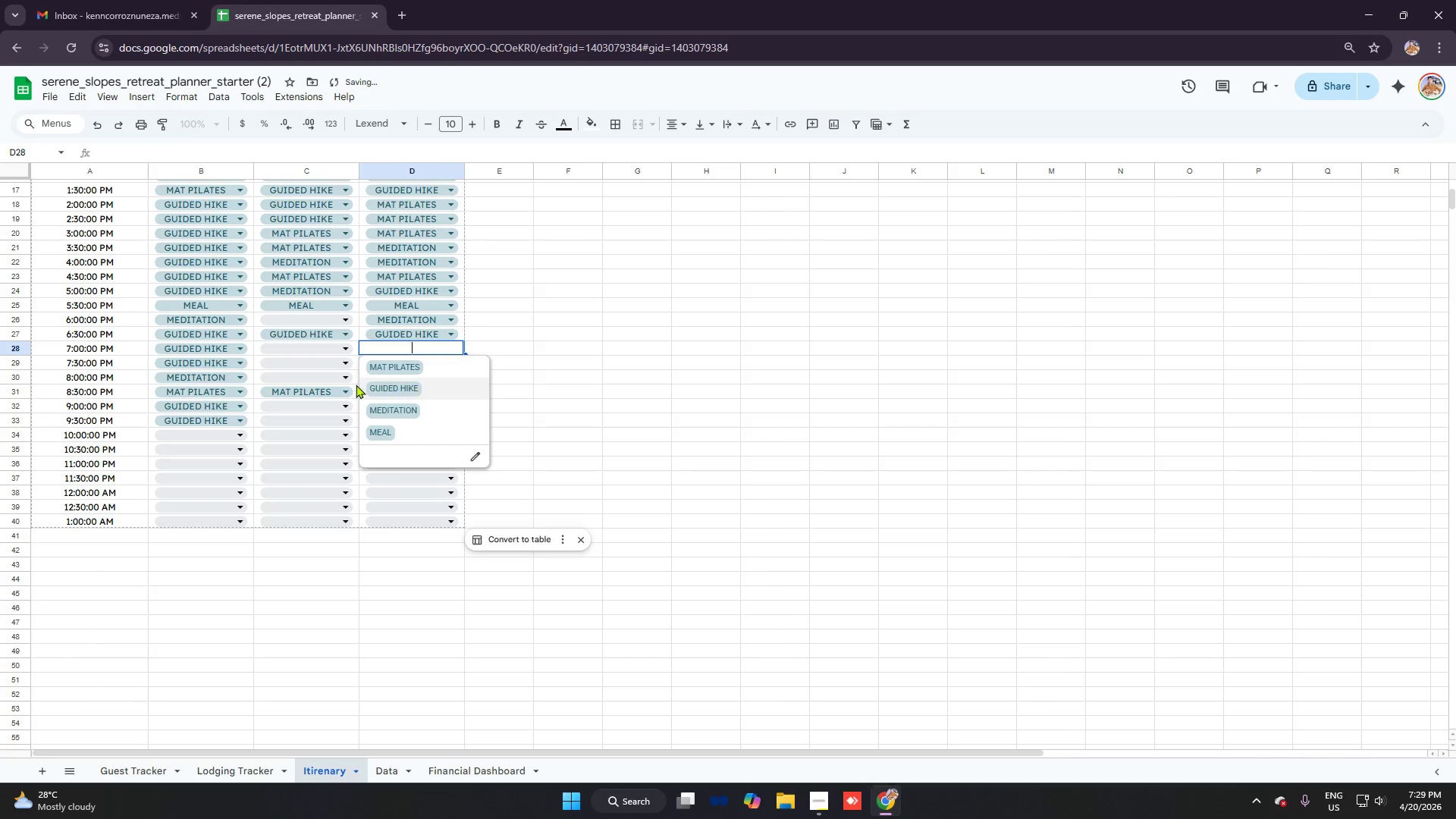 
left_click([330, 364])
 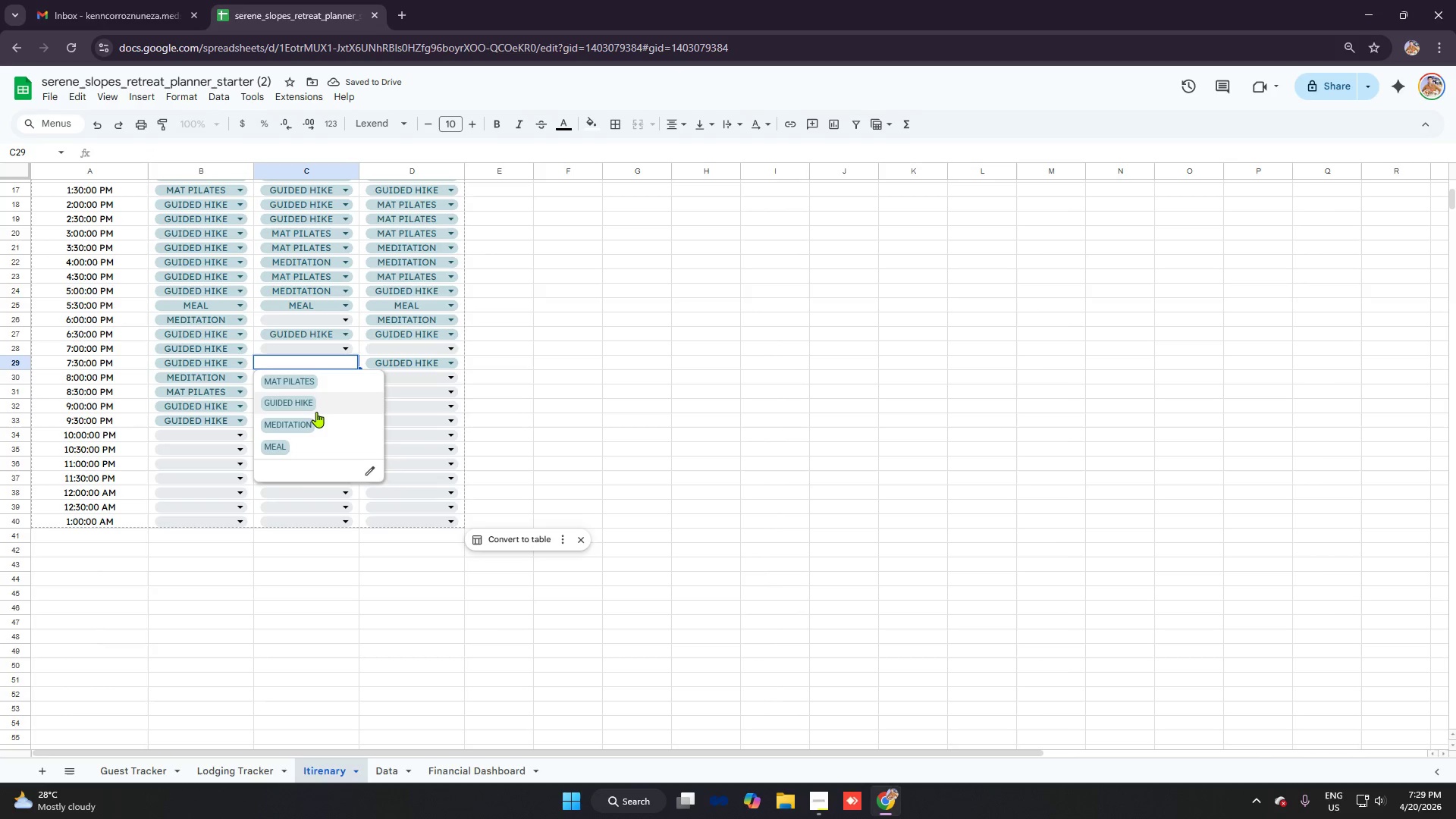 
left_click([316, 412])
 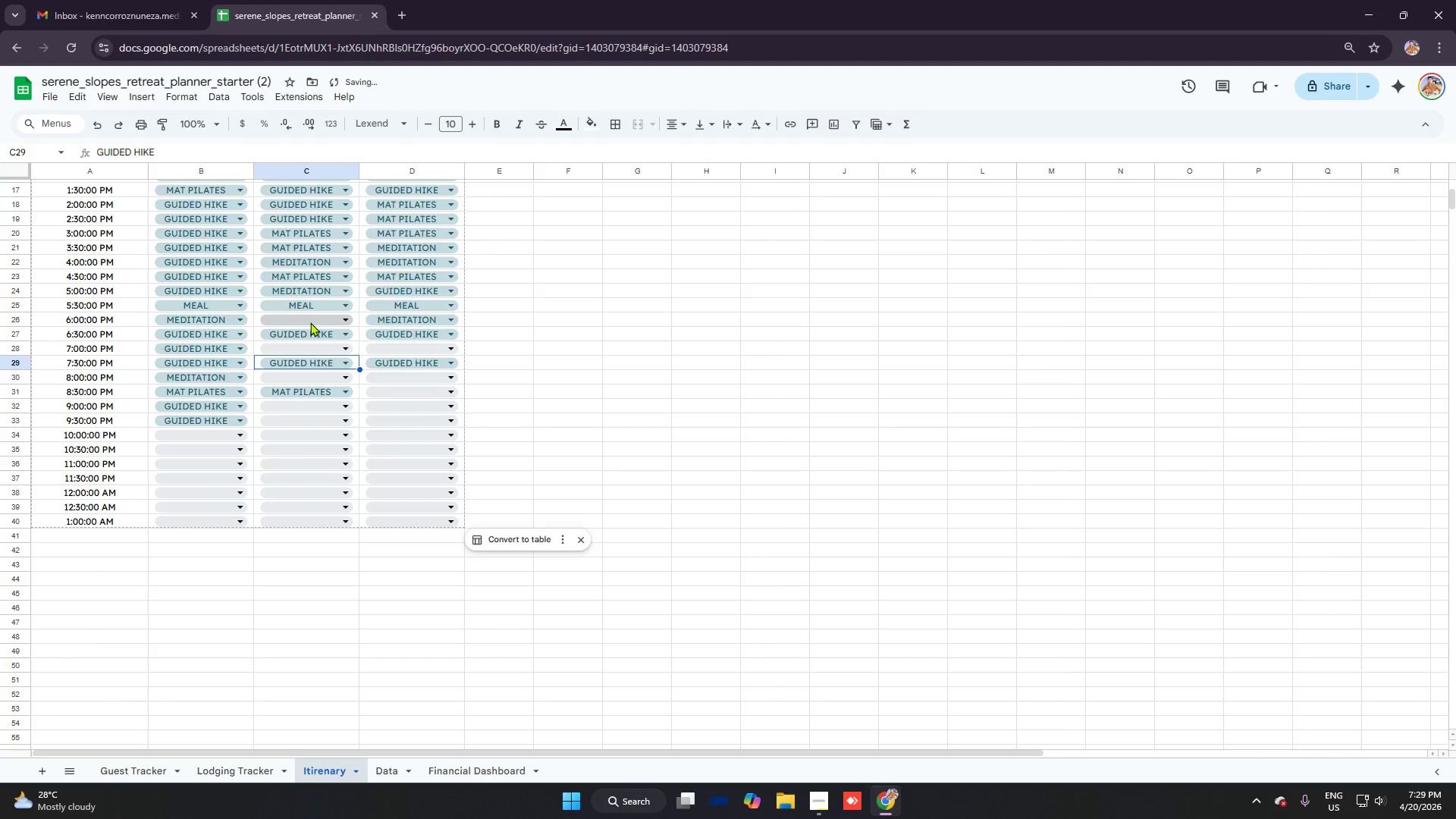 
left_click([310, 328])
 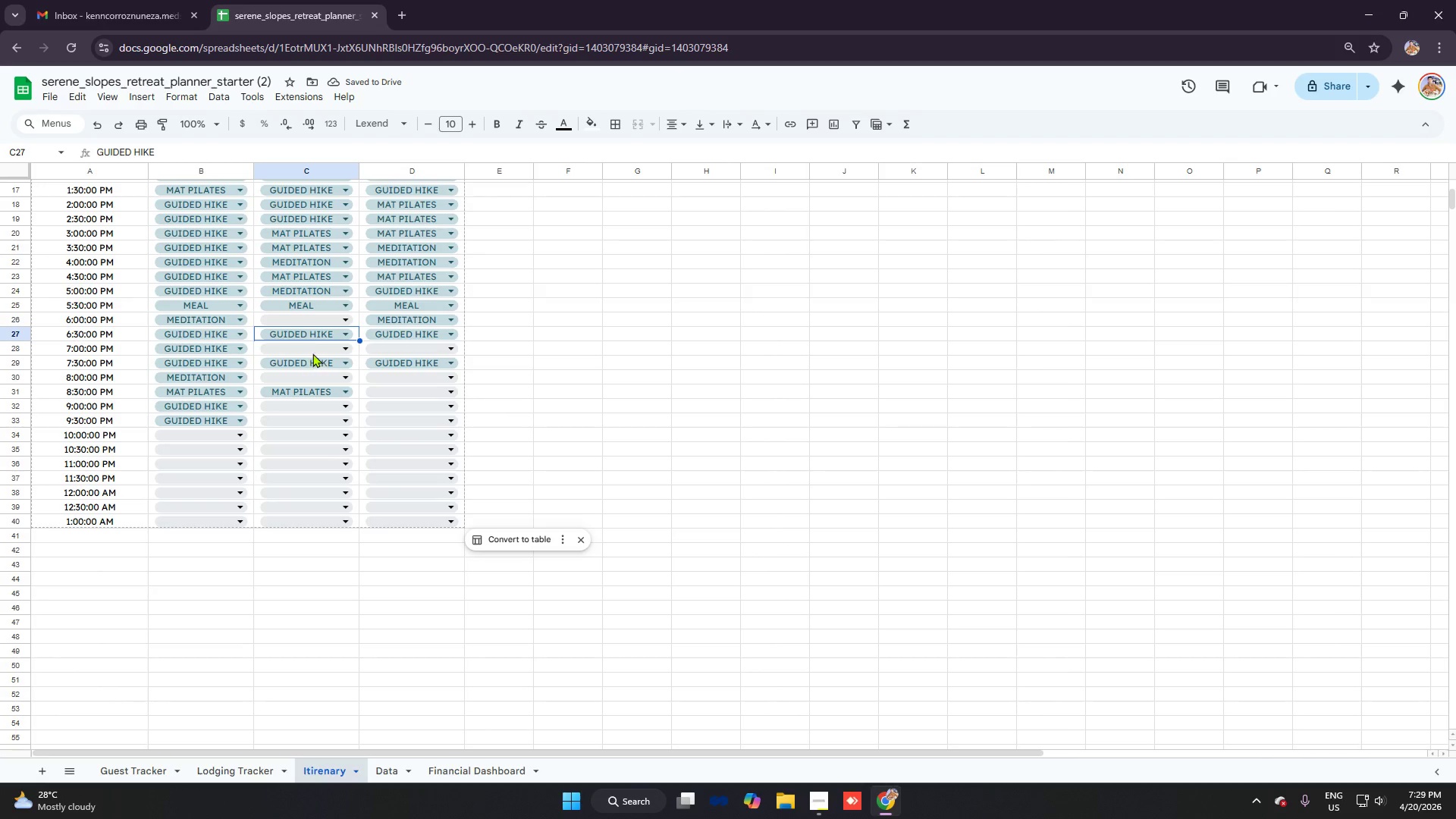 
left_click([313, 347])
 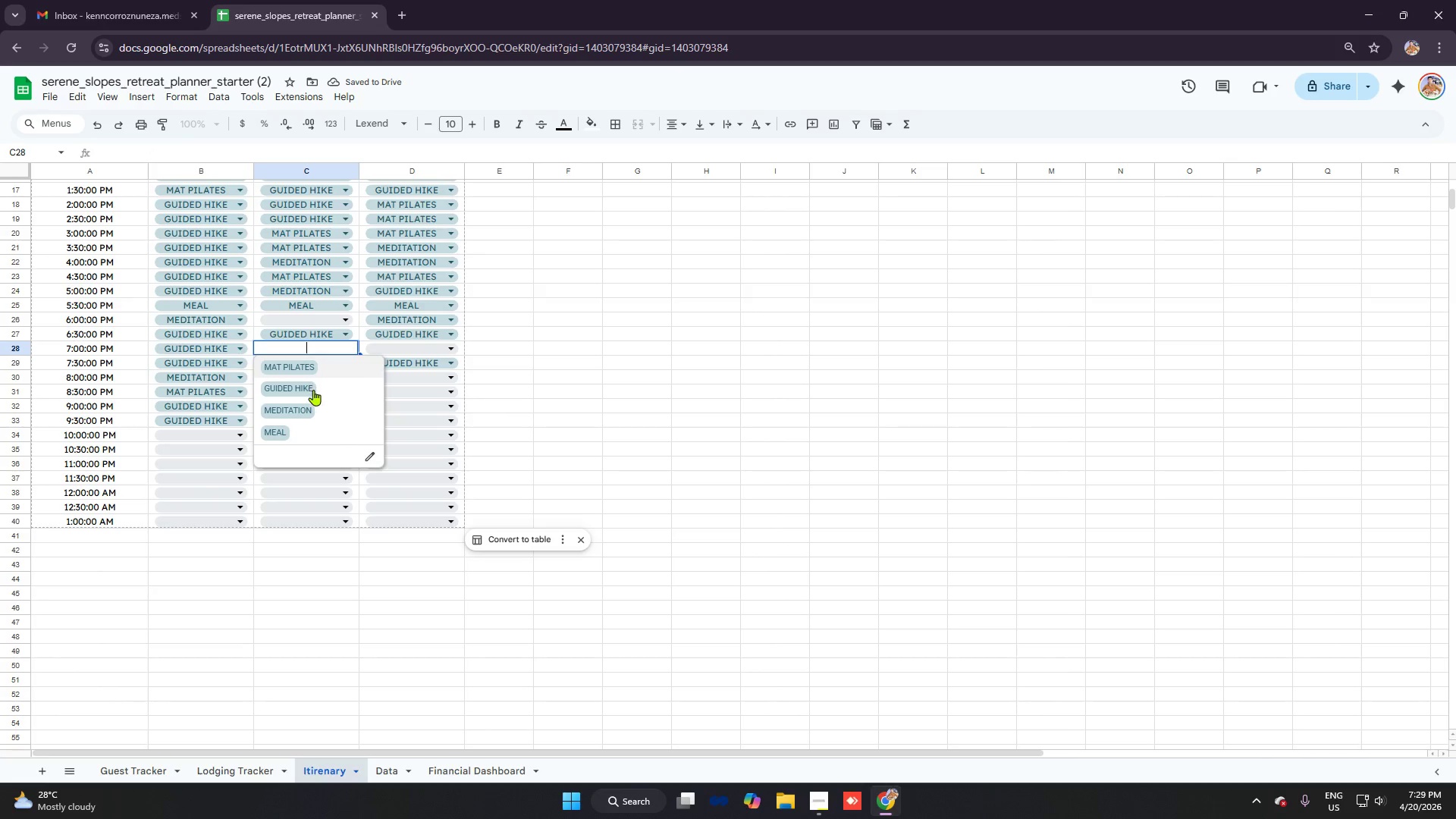 
left_click([313, 390])
 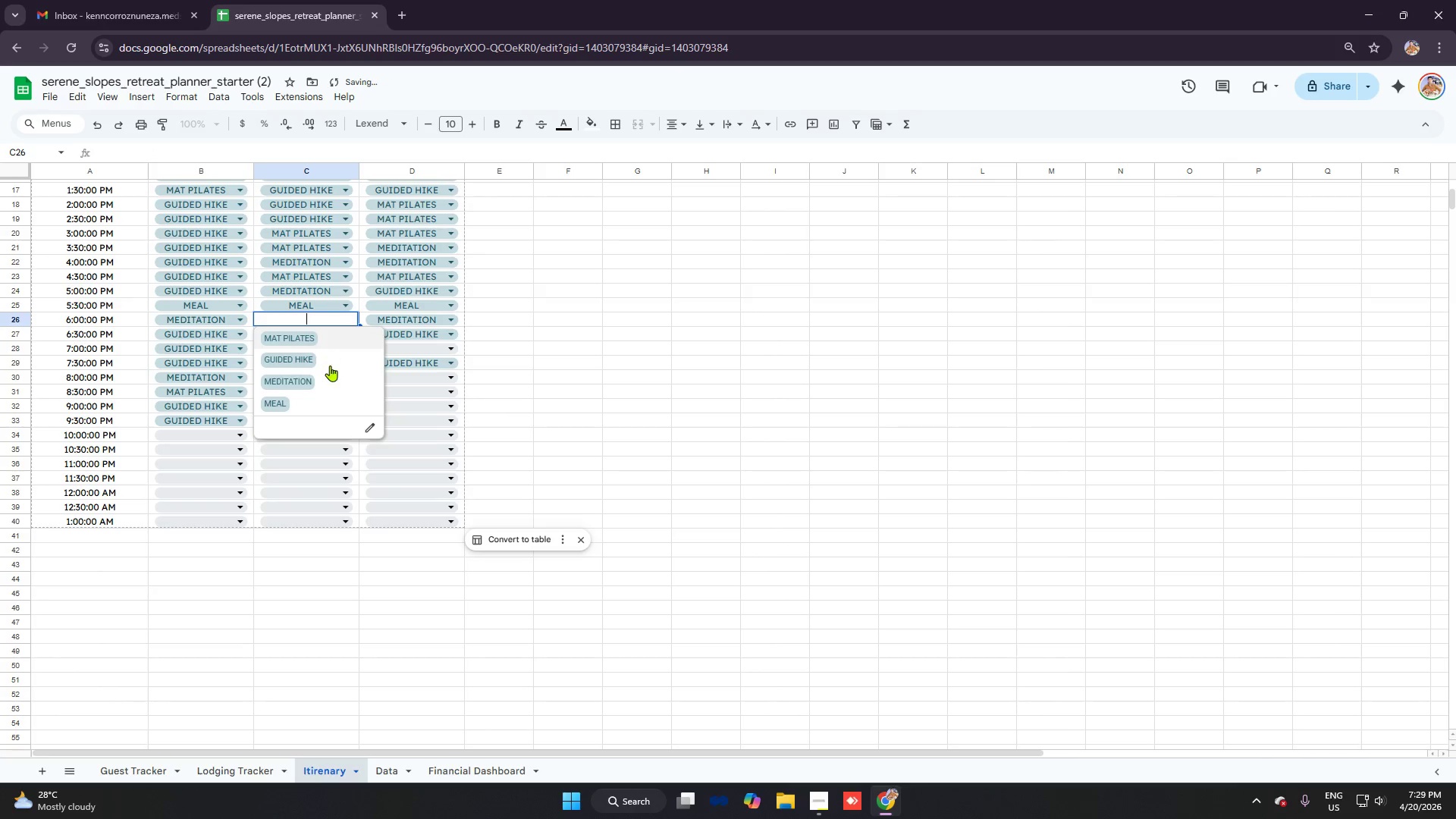 
left_click([312, 397])
 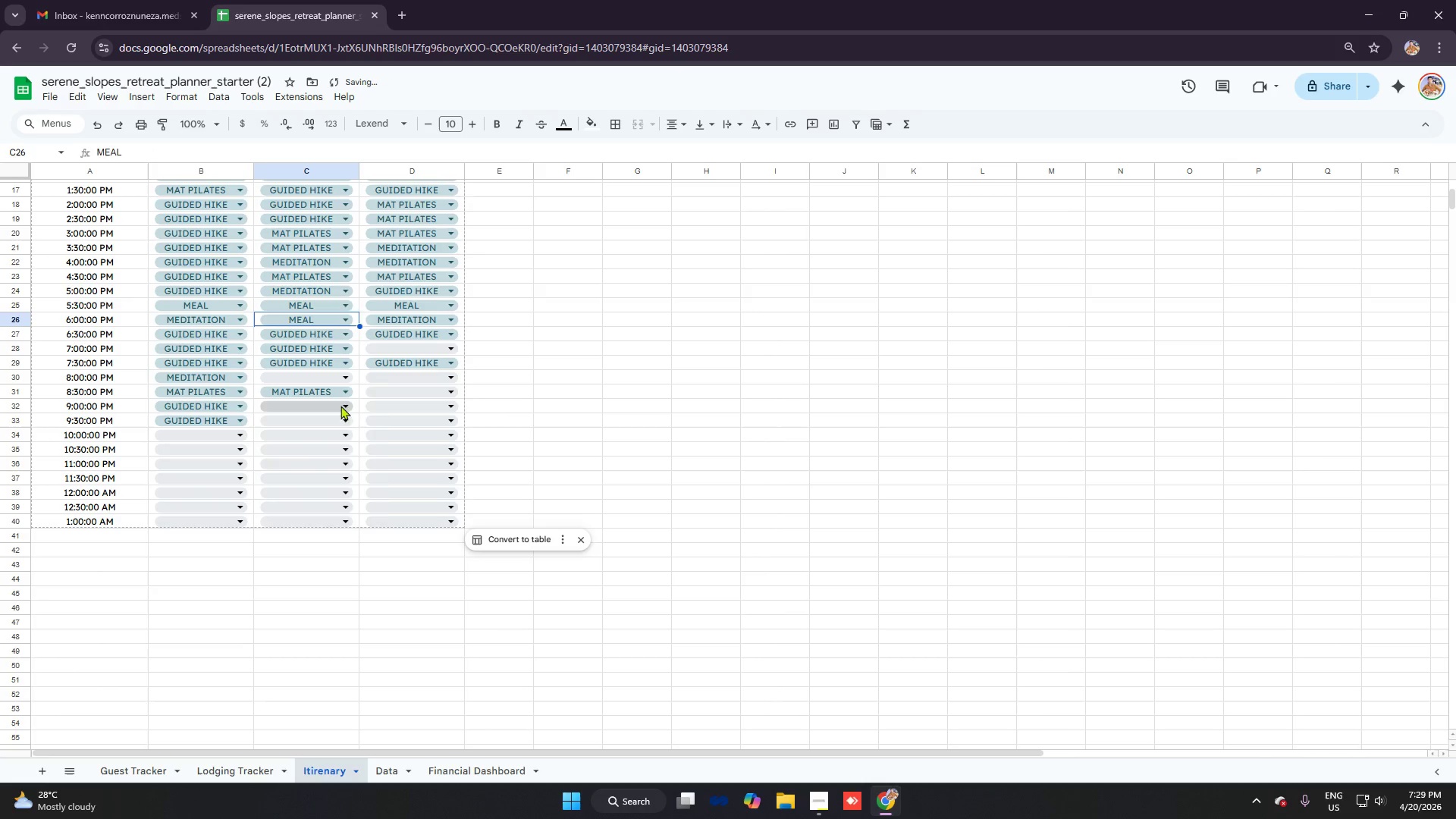 
double_click([340, 450])
 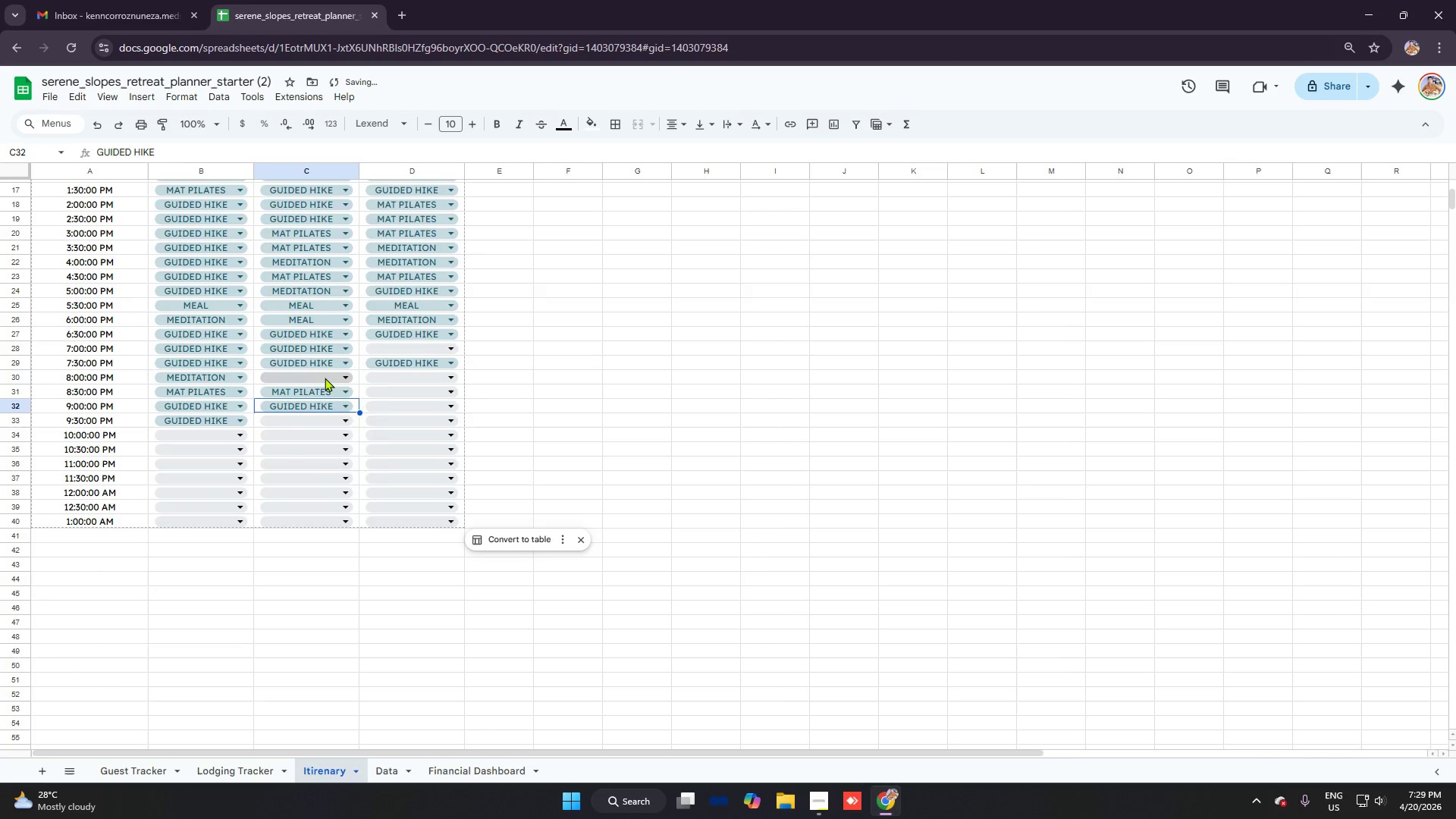 
left_click([325, 378])
 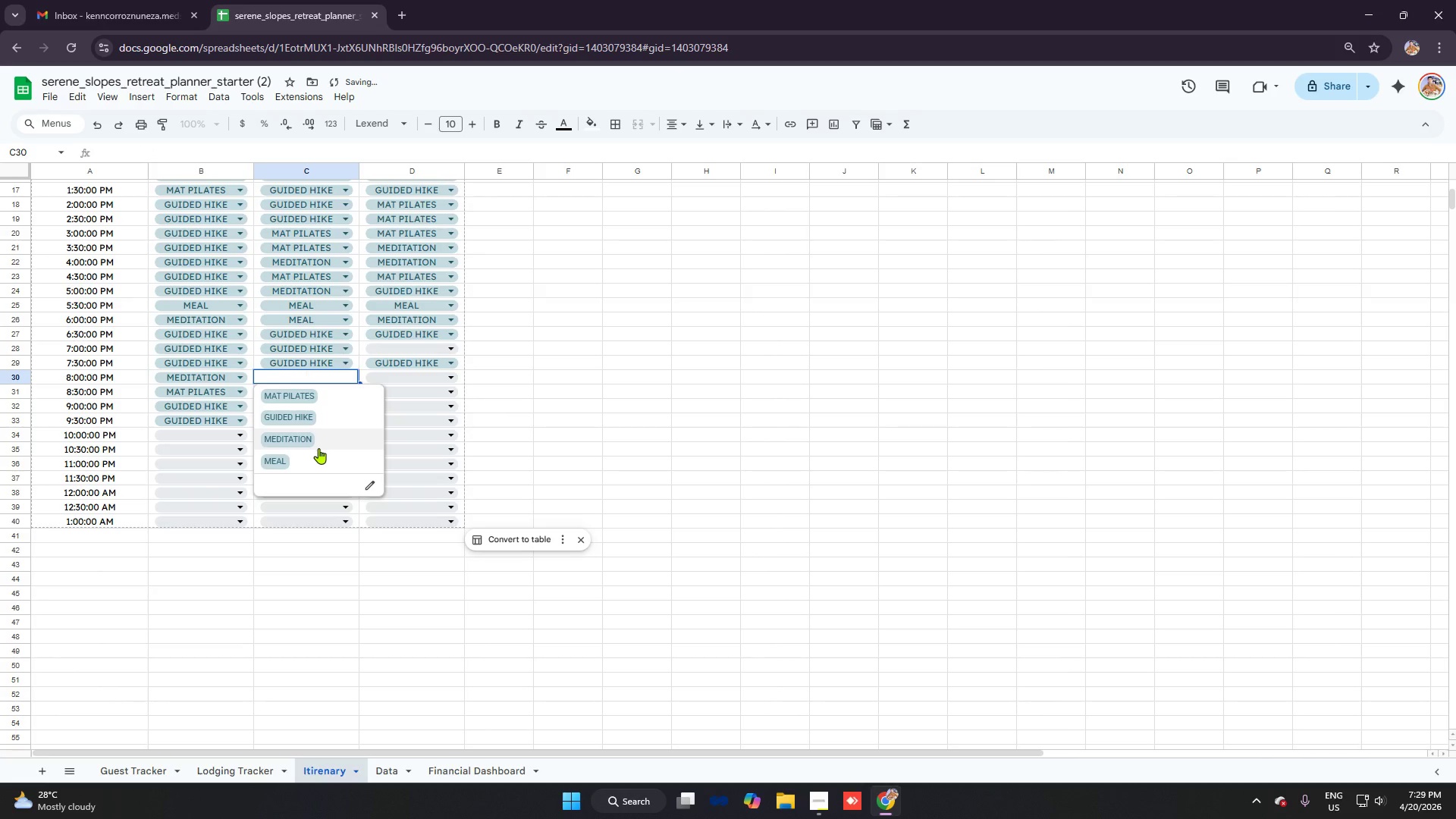 
left_click([318, 448])
 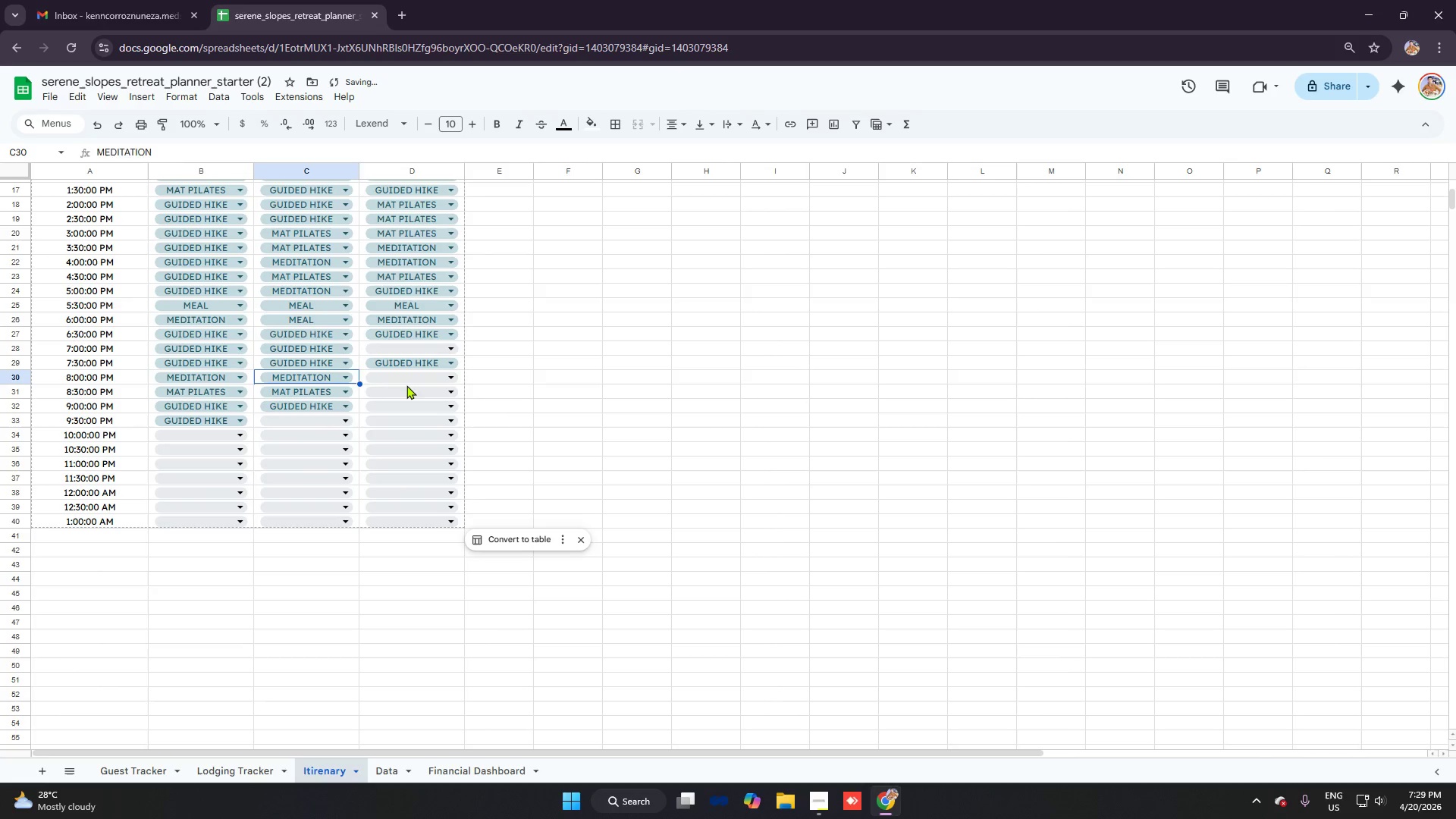 
left_click([406, 385])
 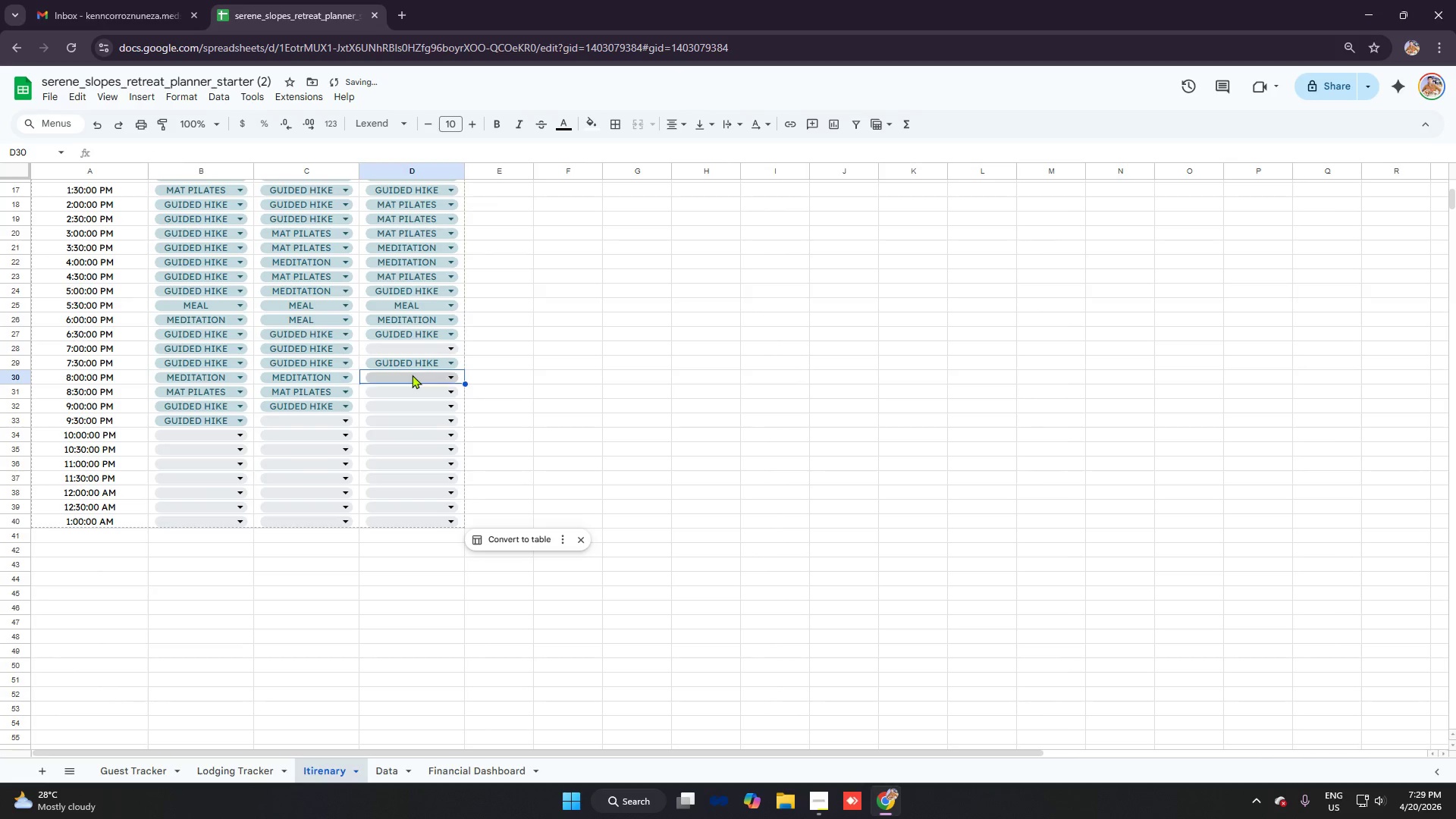 
left_click([412, 374])
 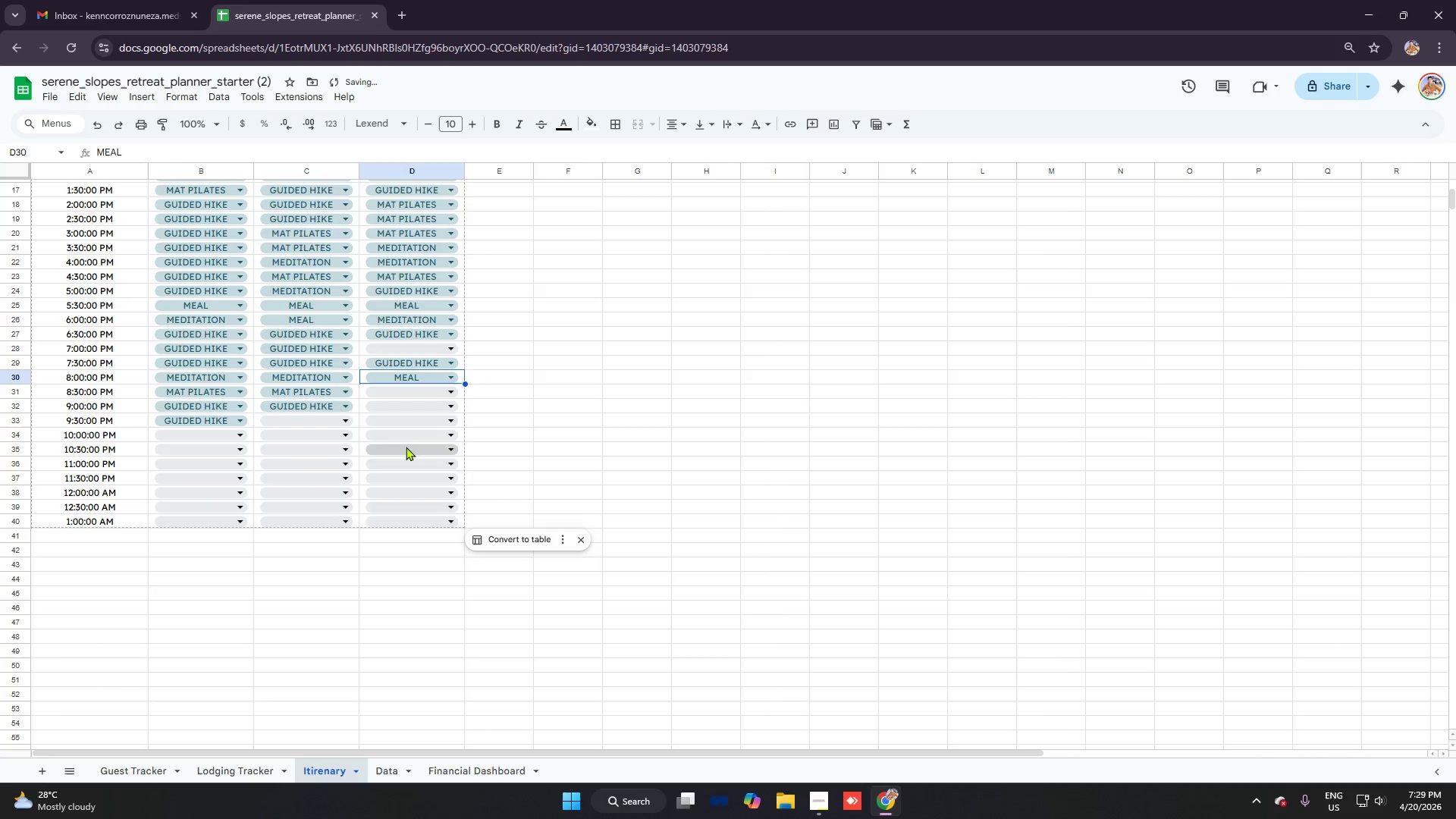 
double_click([413, 439])
 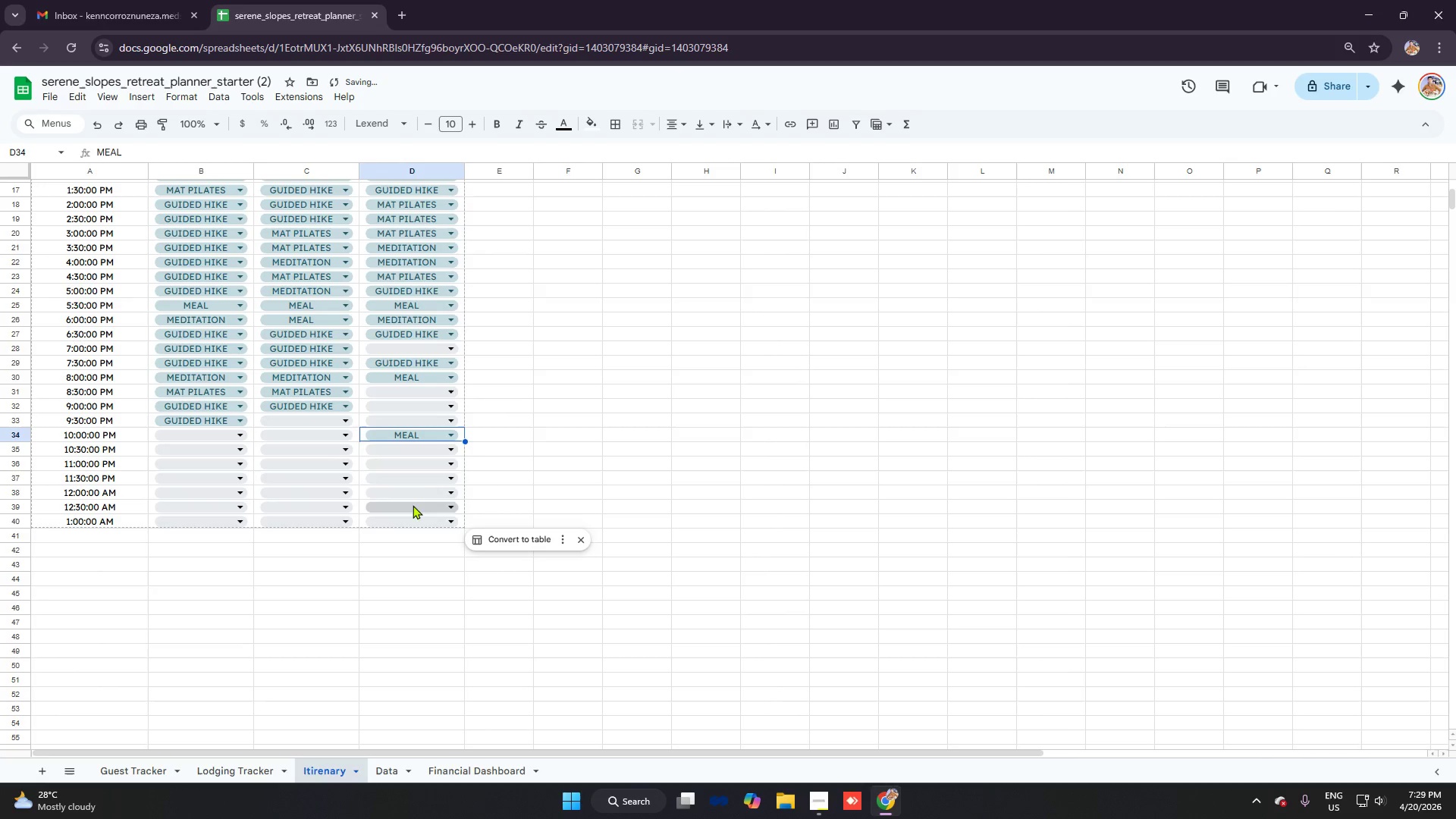 
double_click([421, 472])
 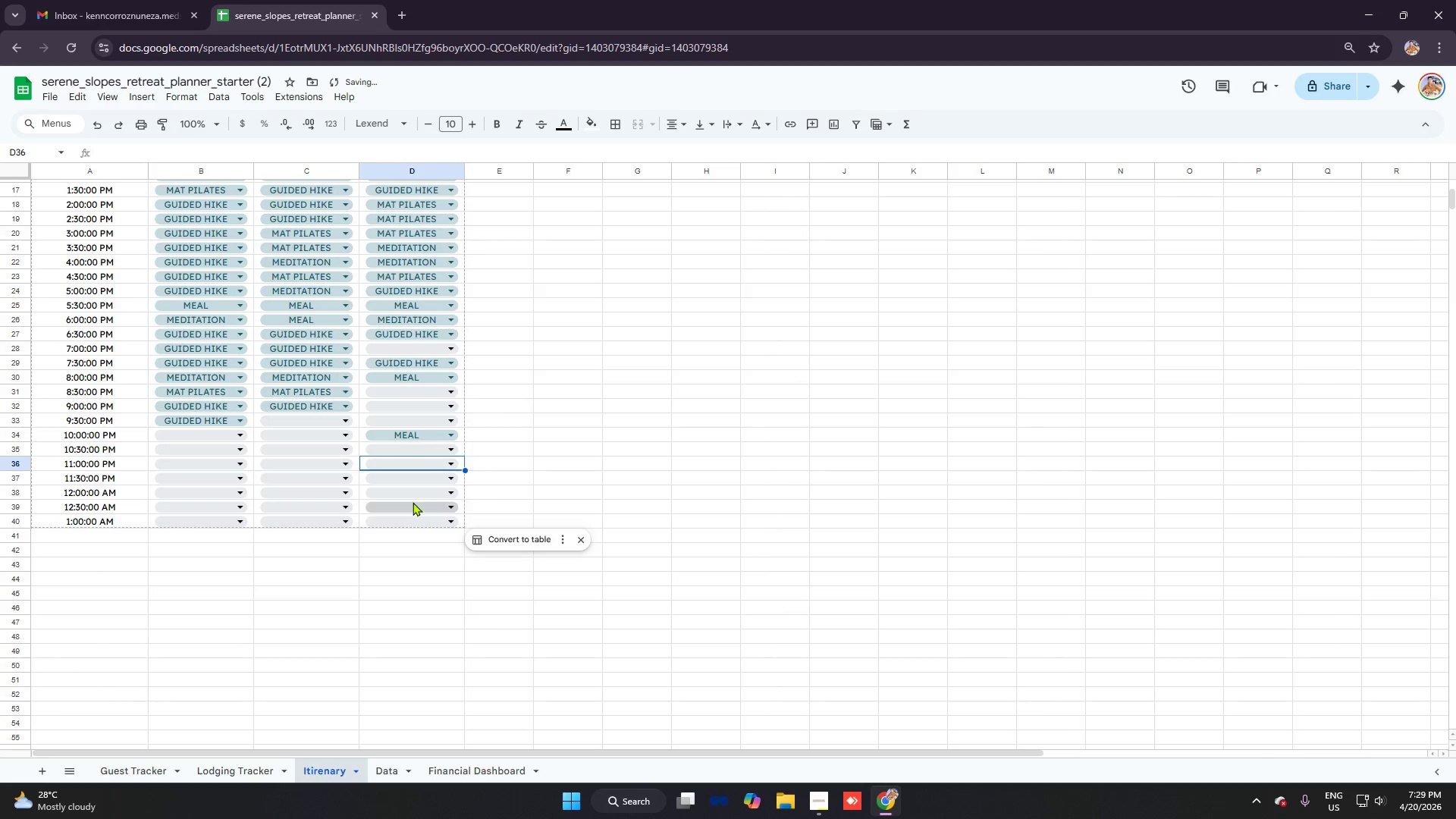 
left_click([413, 499])
 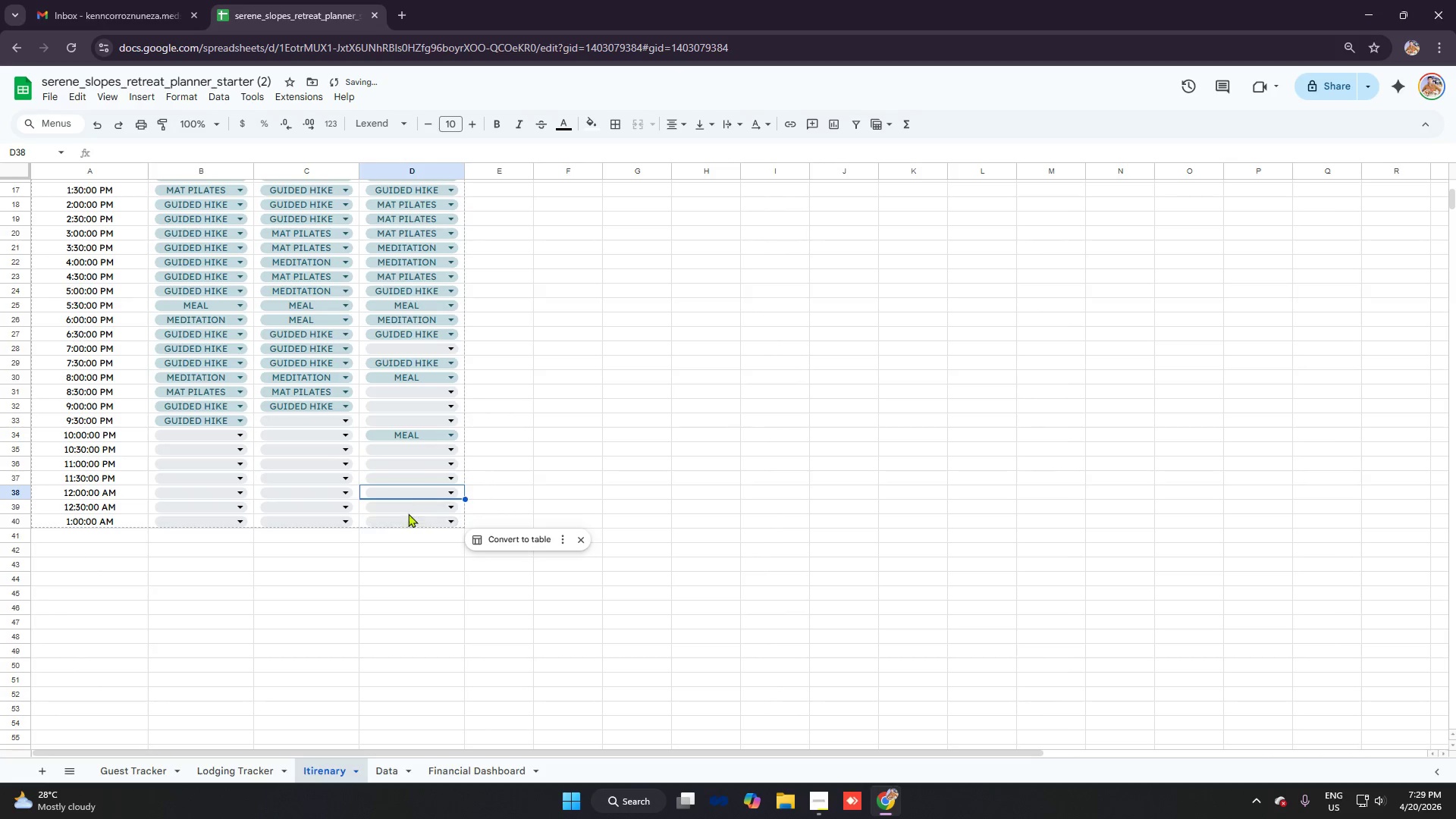 
left_click([412, 508])
 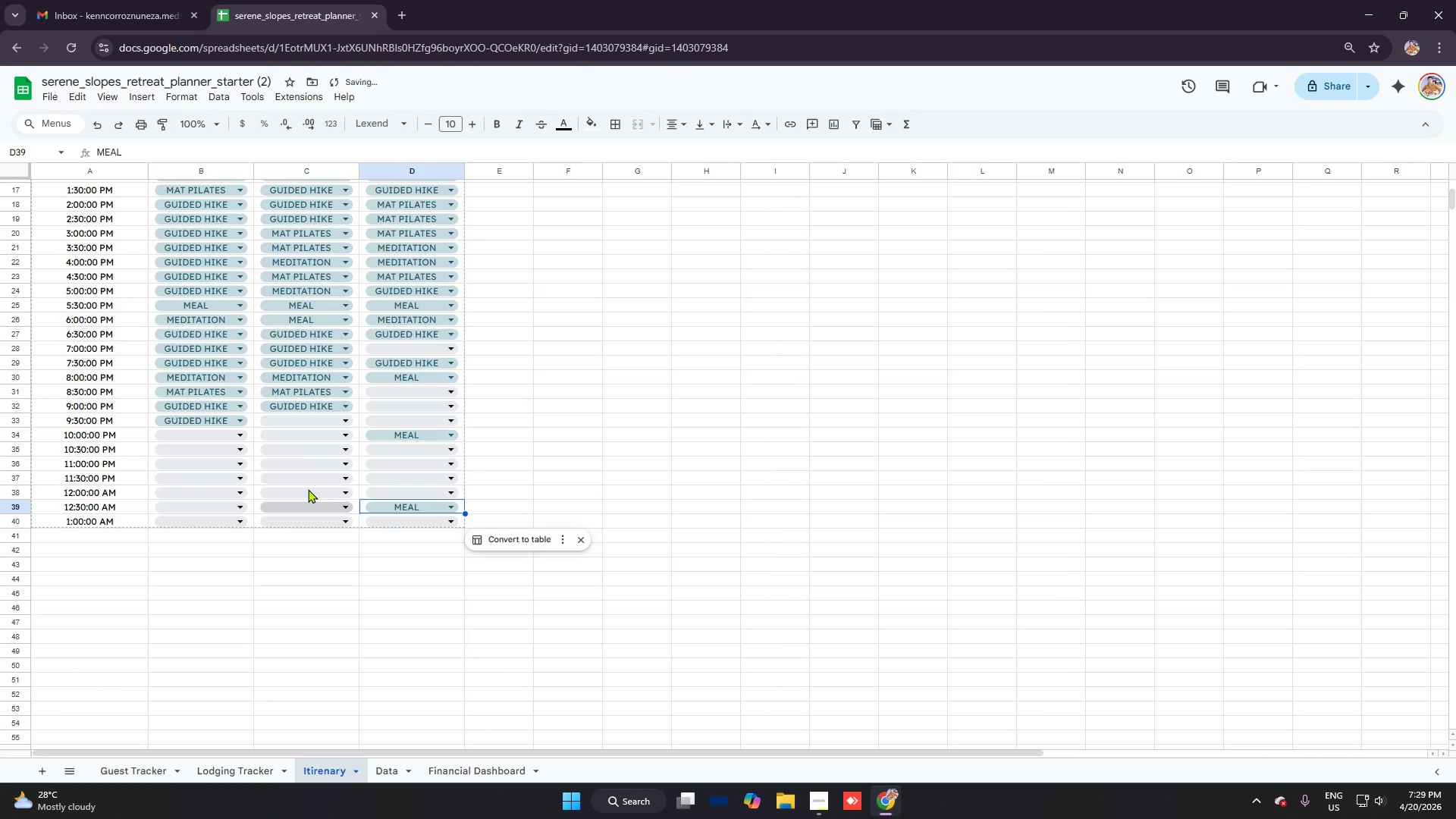 
double_click([294, 456])
 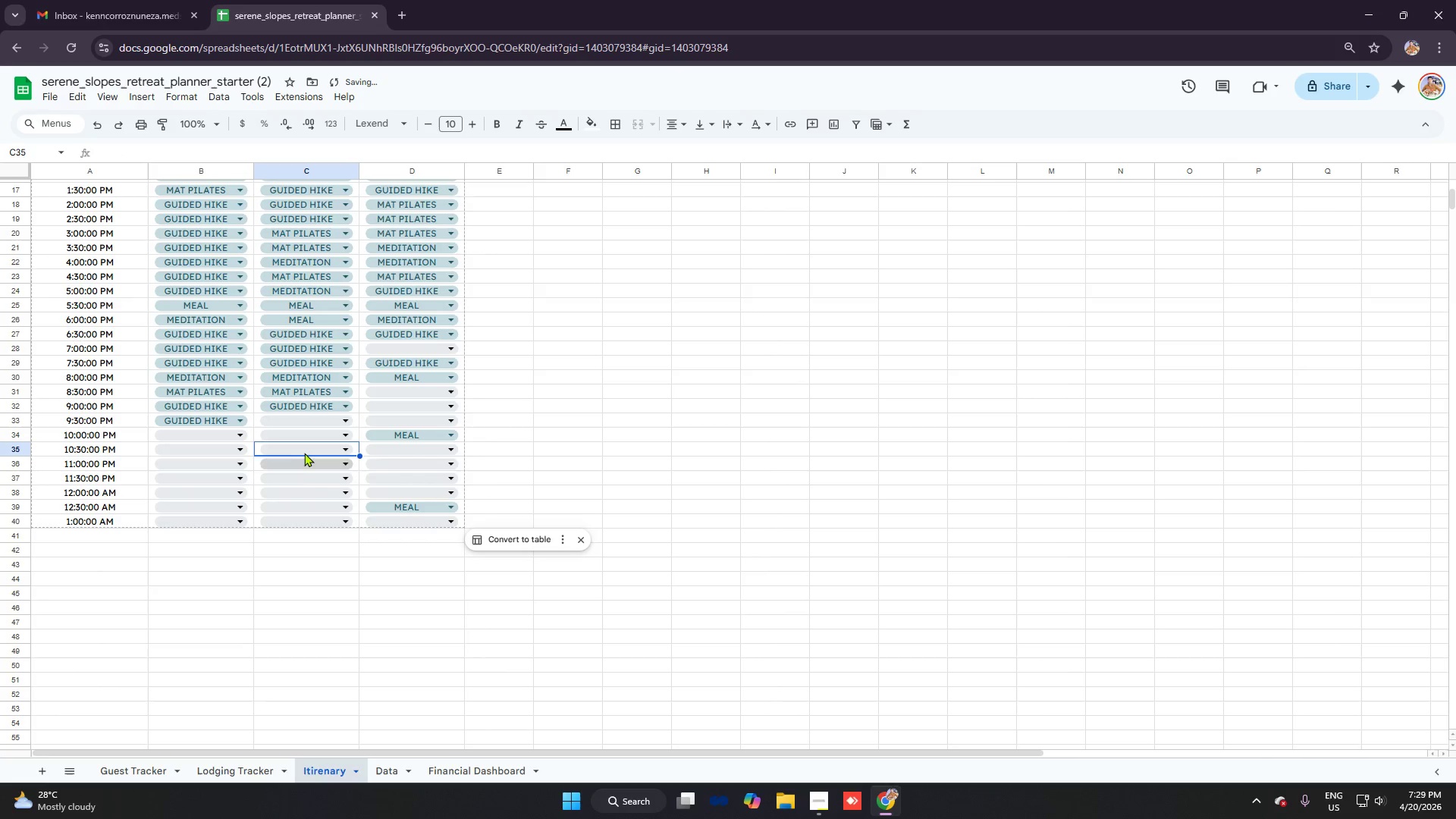 
left_click([304, 452])
 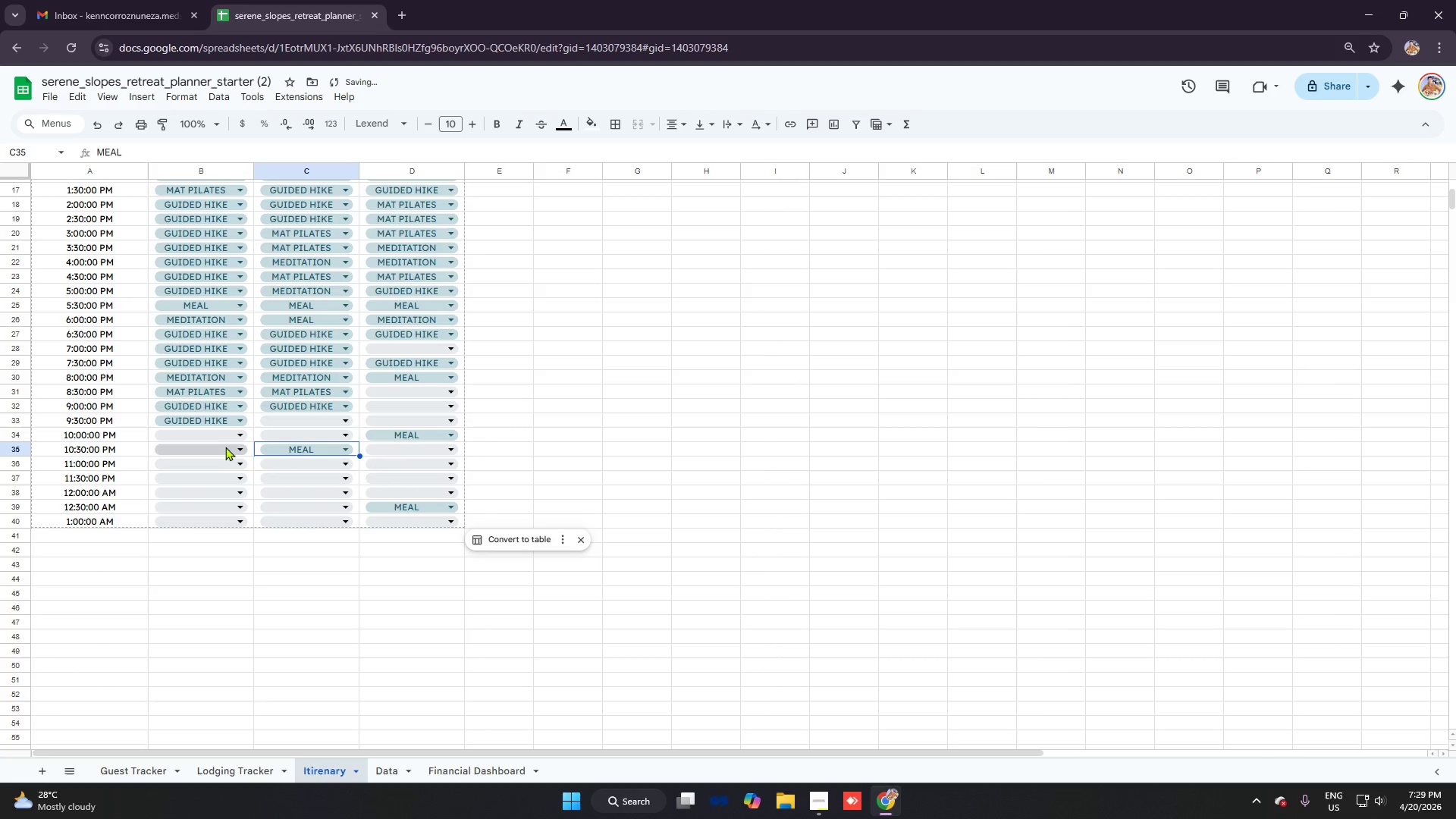 
left_click([224, 437])
 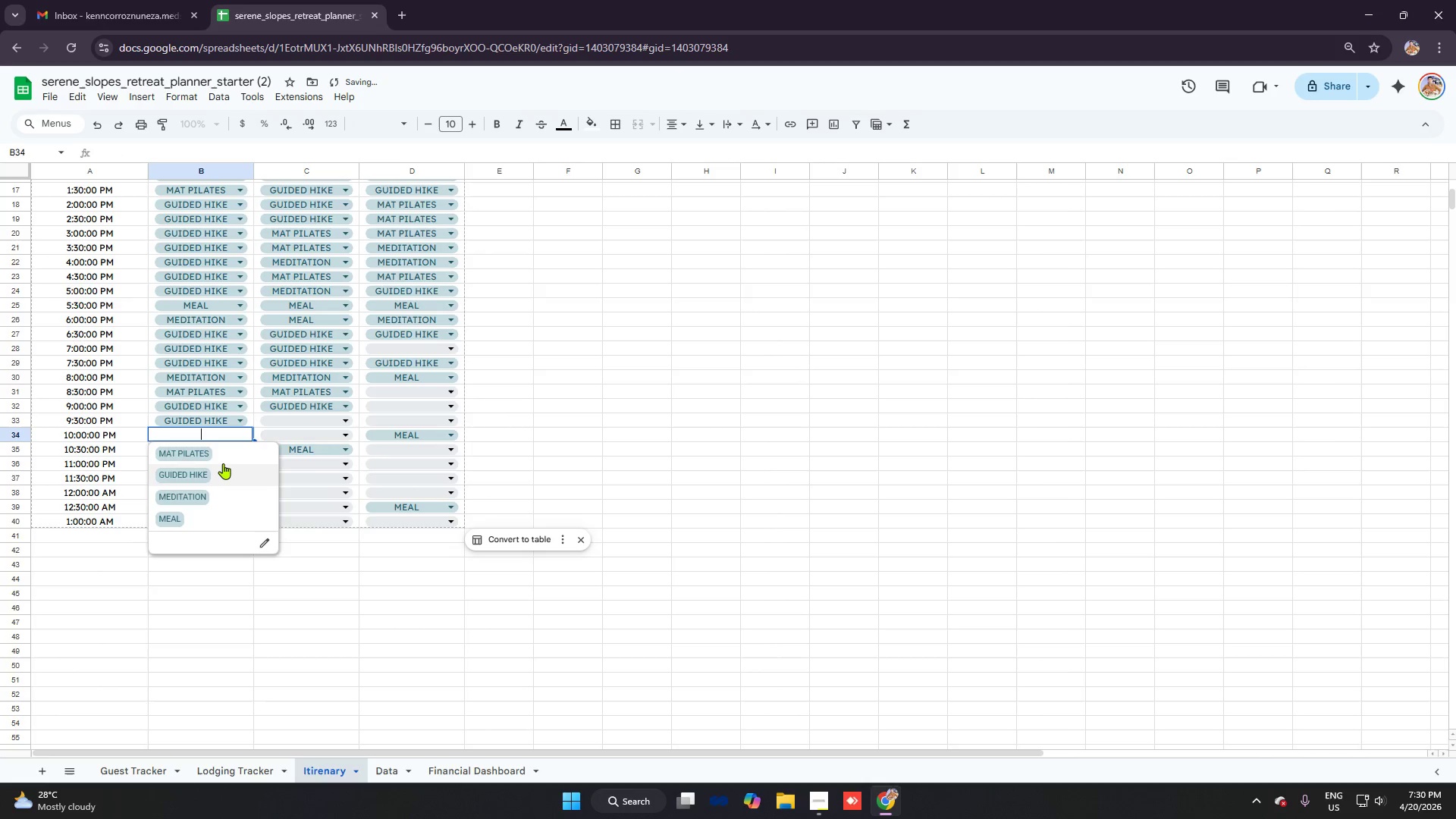 
left_click([223, 463])
 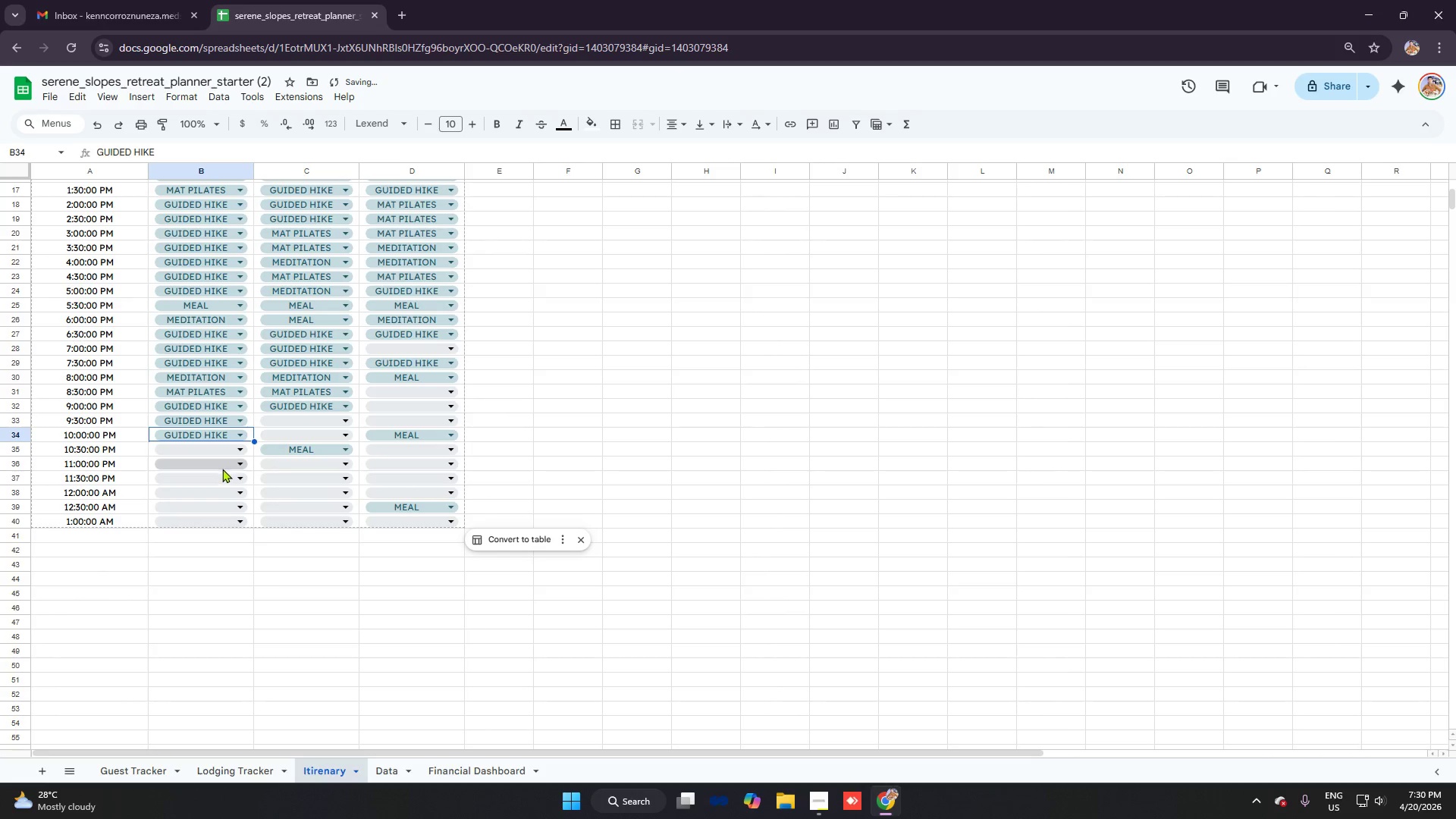 
double_click([222, 469])
 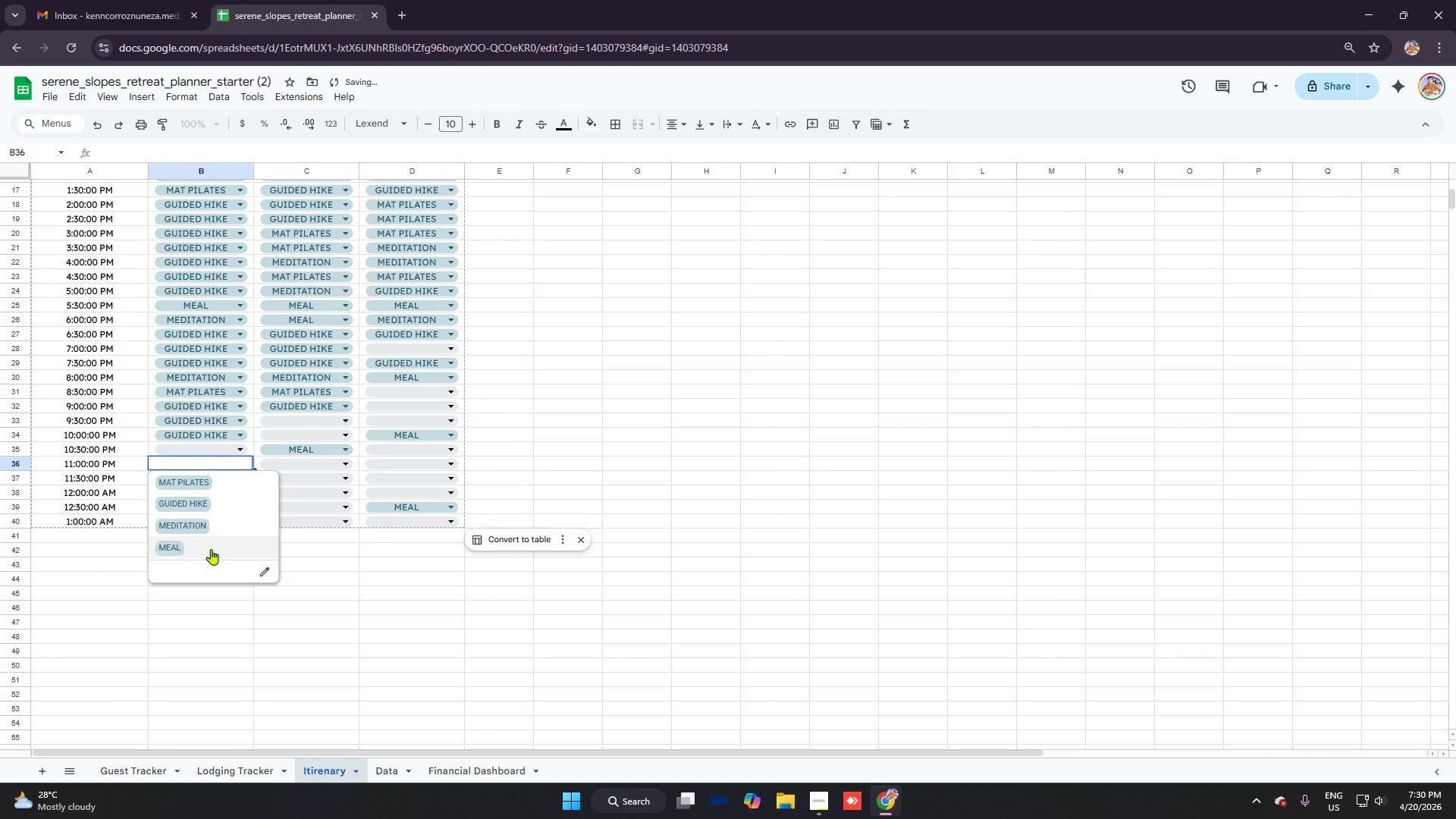 
left_click([212, 551])
 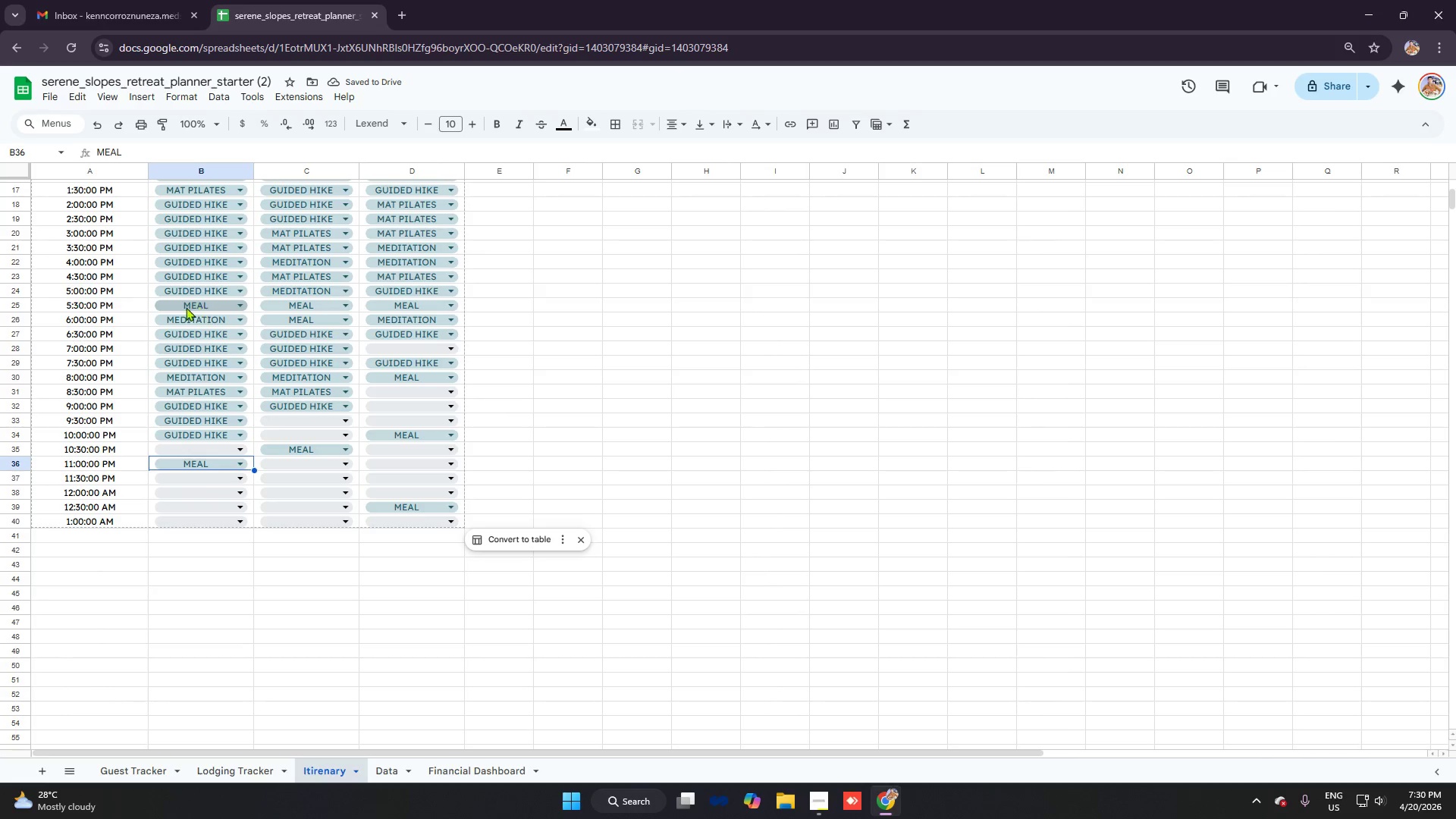 
wait(6.5)
 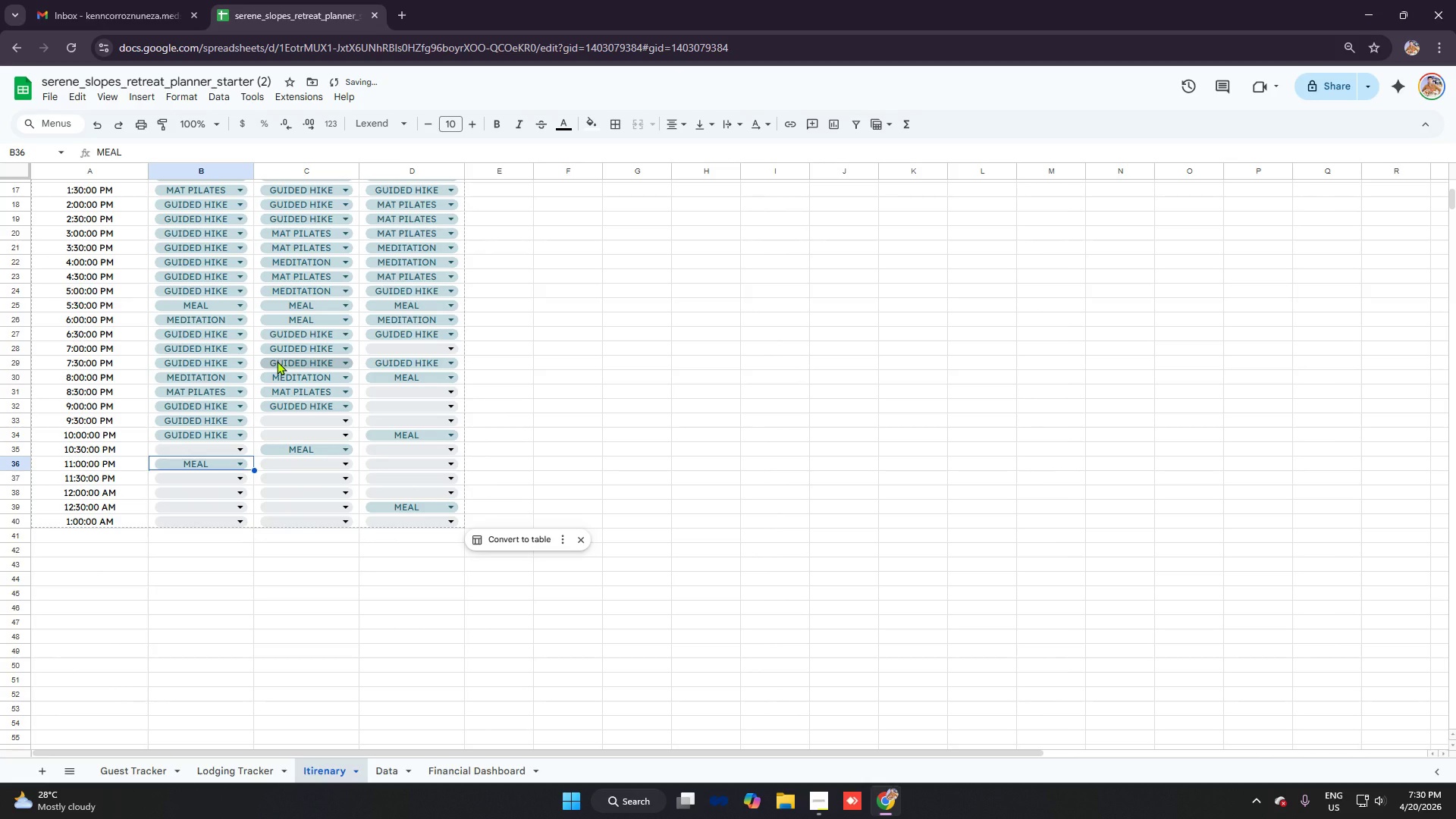 
left_click([217, 450])
 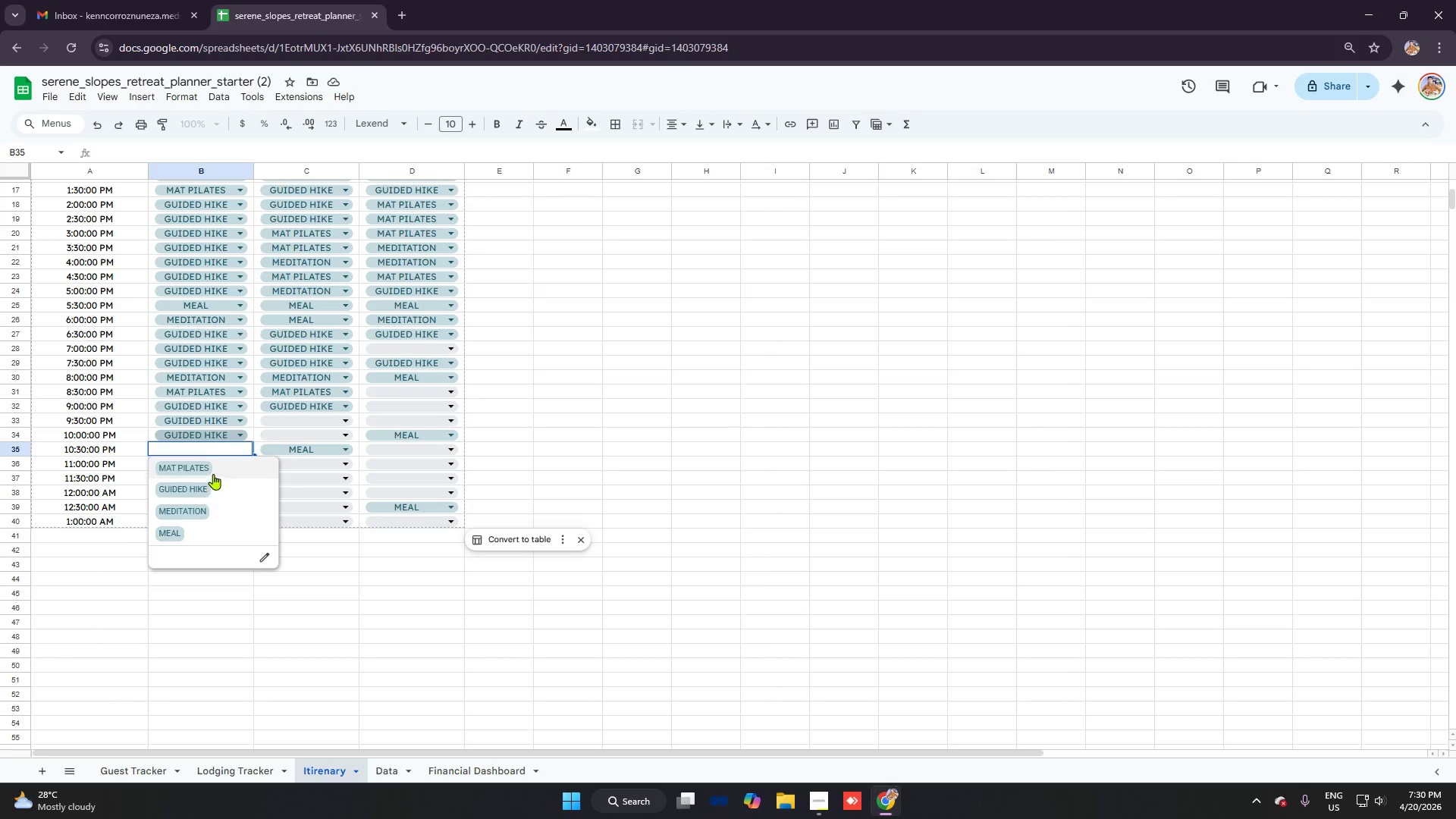 
left_click([217, 466])
 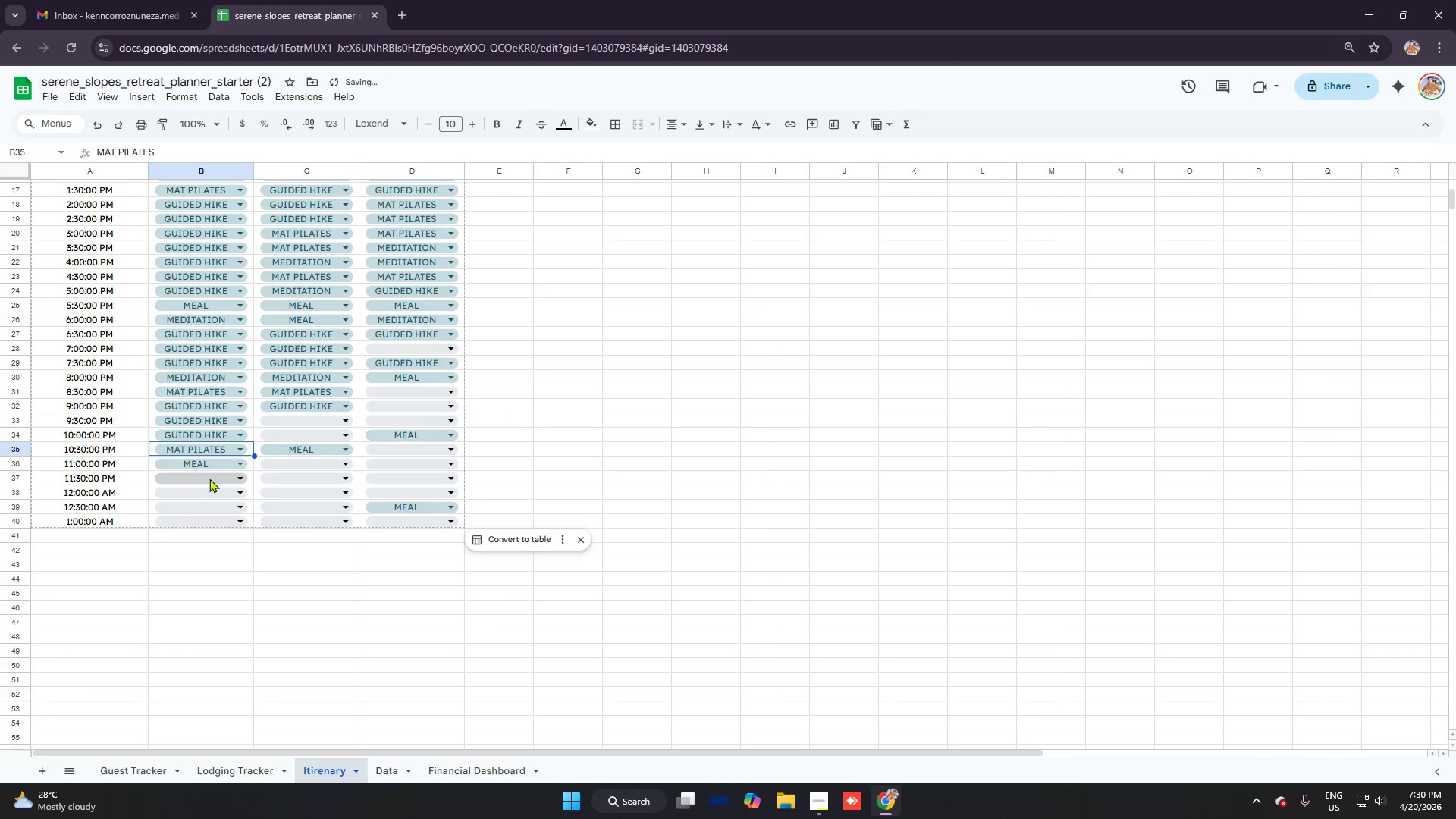 
left_click([209, 479])
 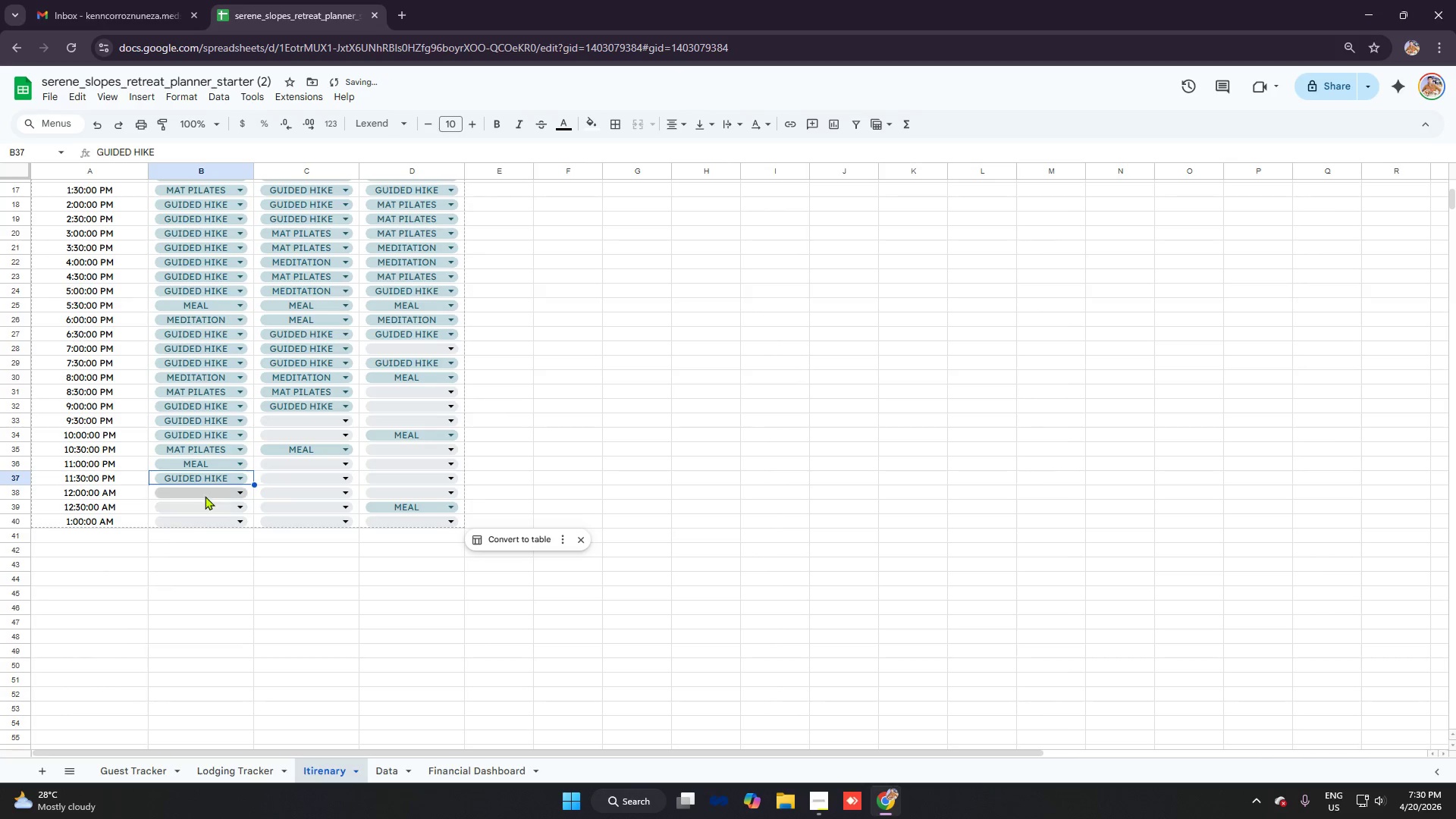 
double_click([205, 496])
 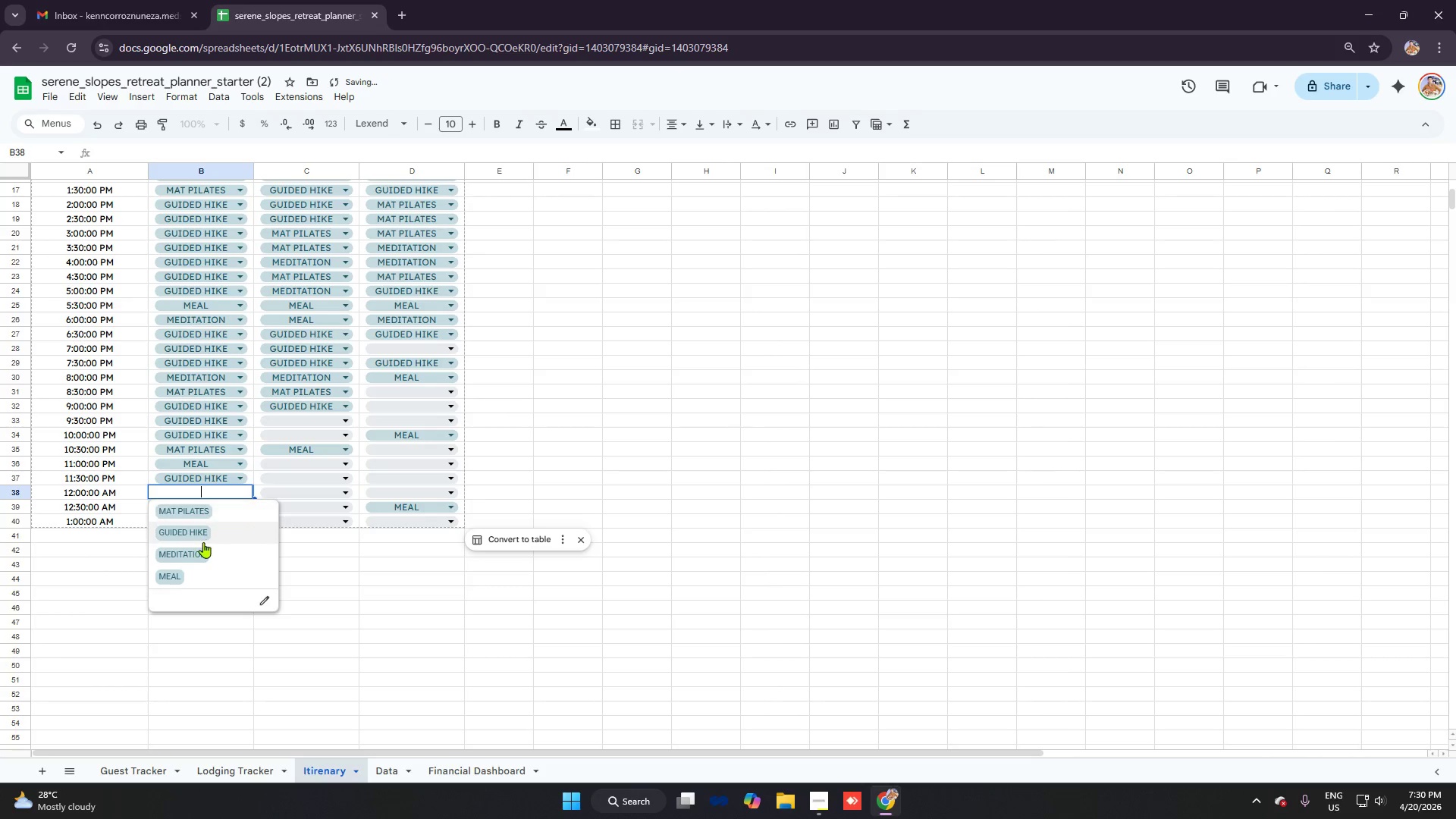 
left_click([203, 542])
 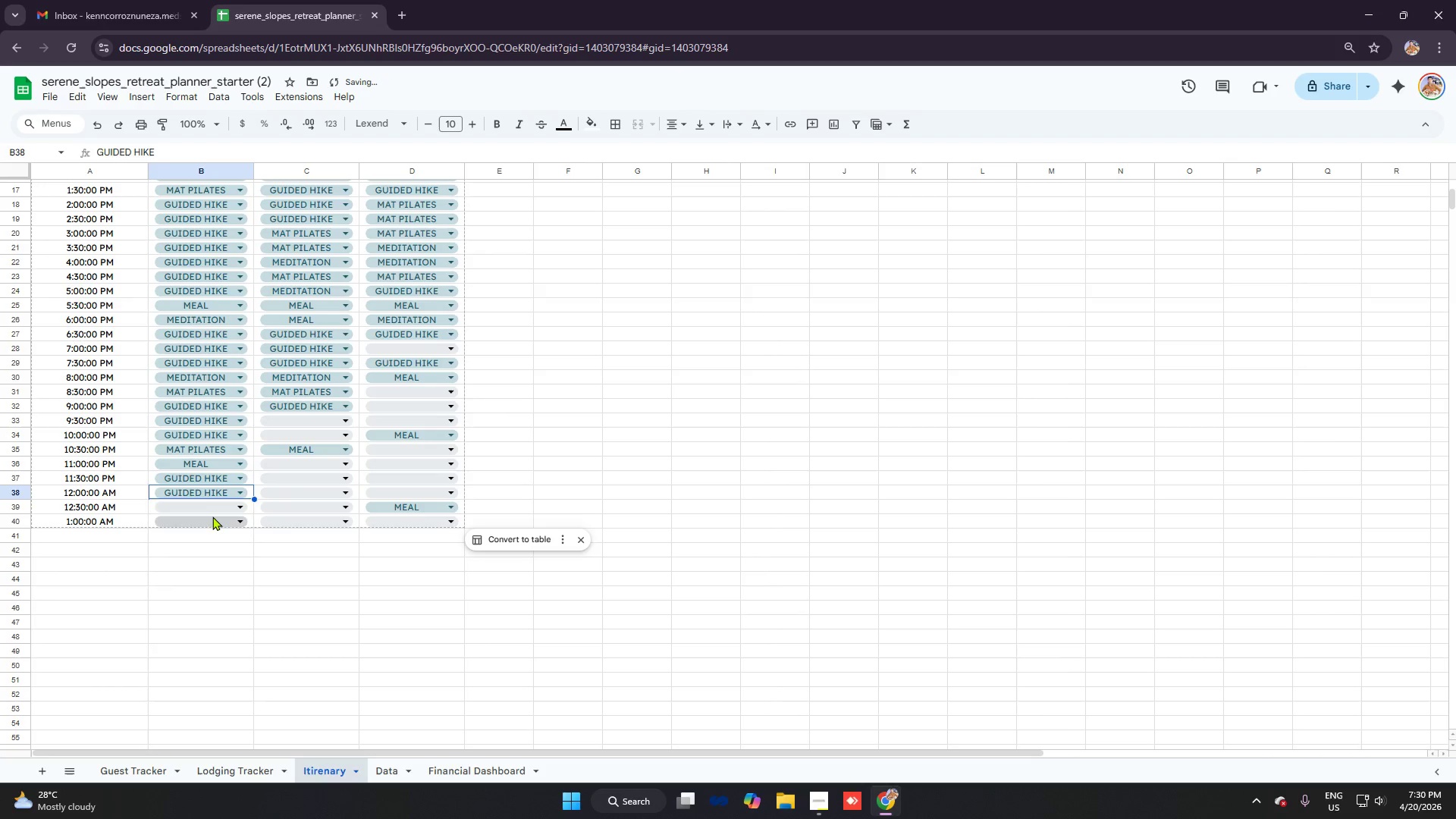 
left_click([212, 516])
 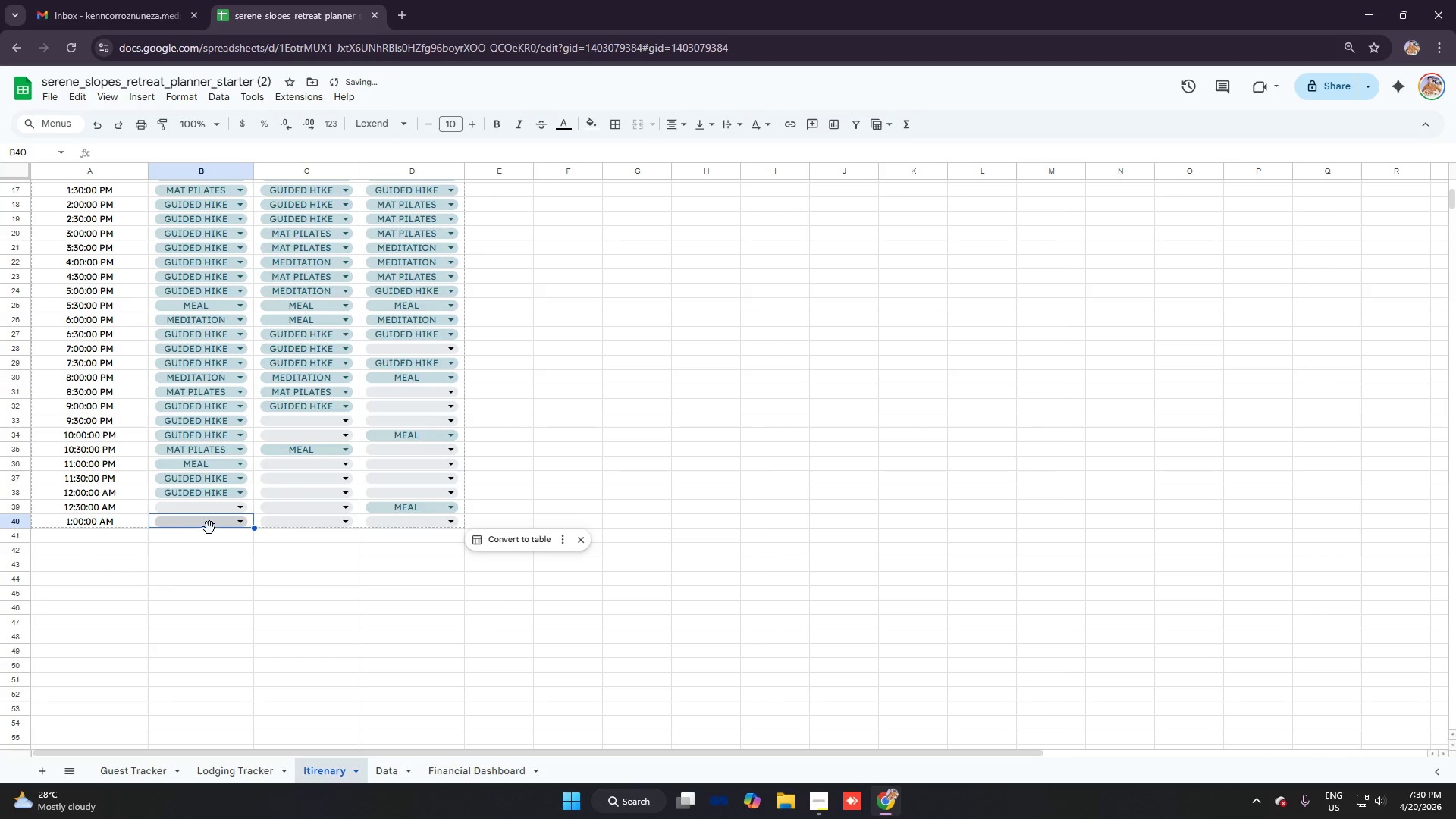 
left_click([211, 524])
 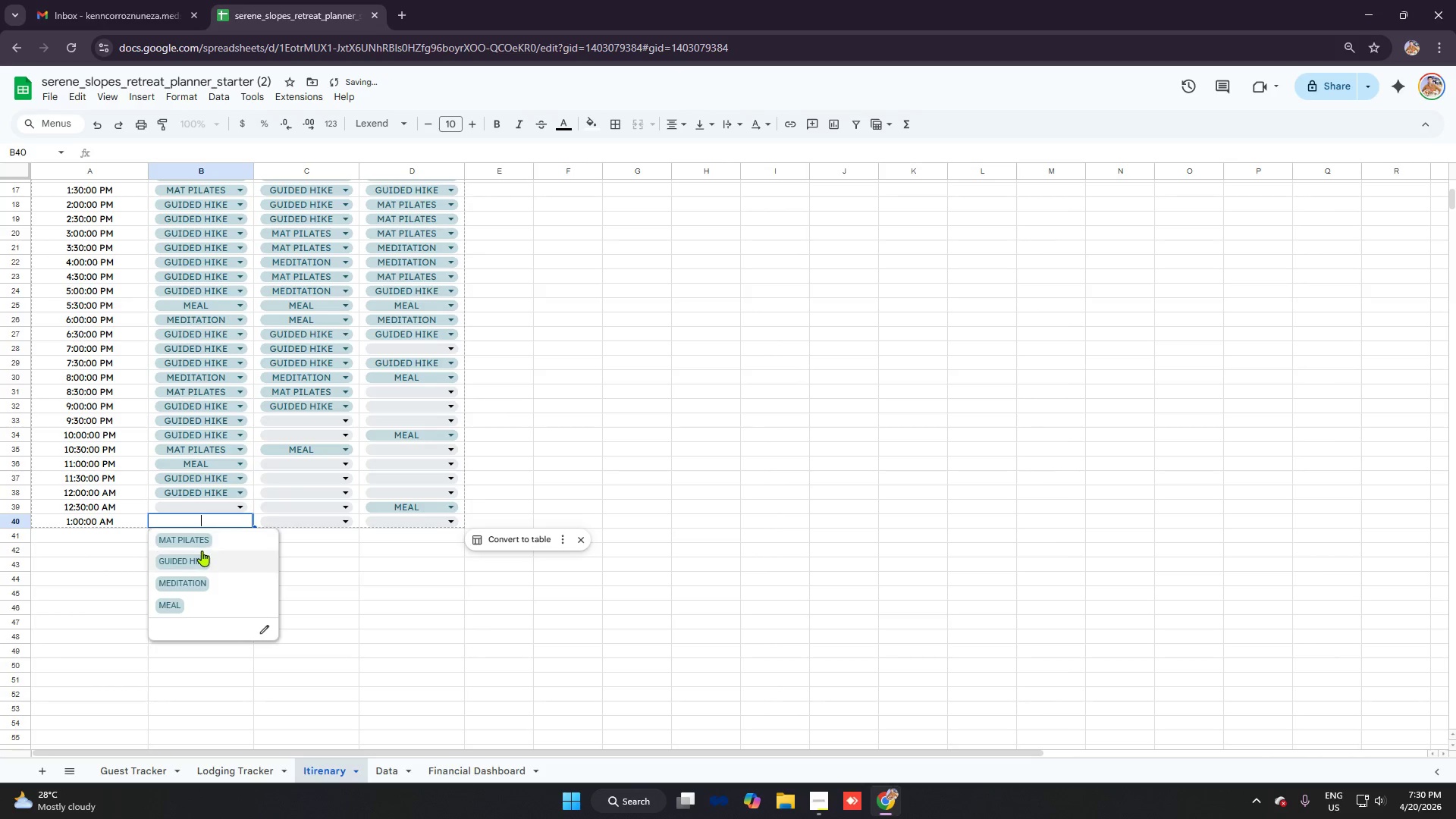 
left_click([202, 551])
 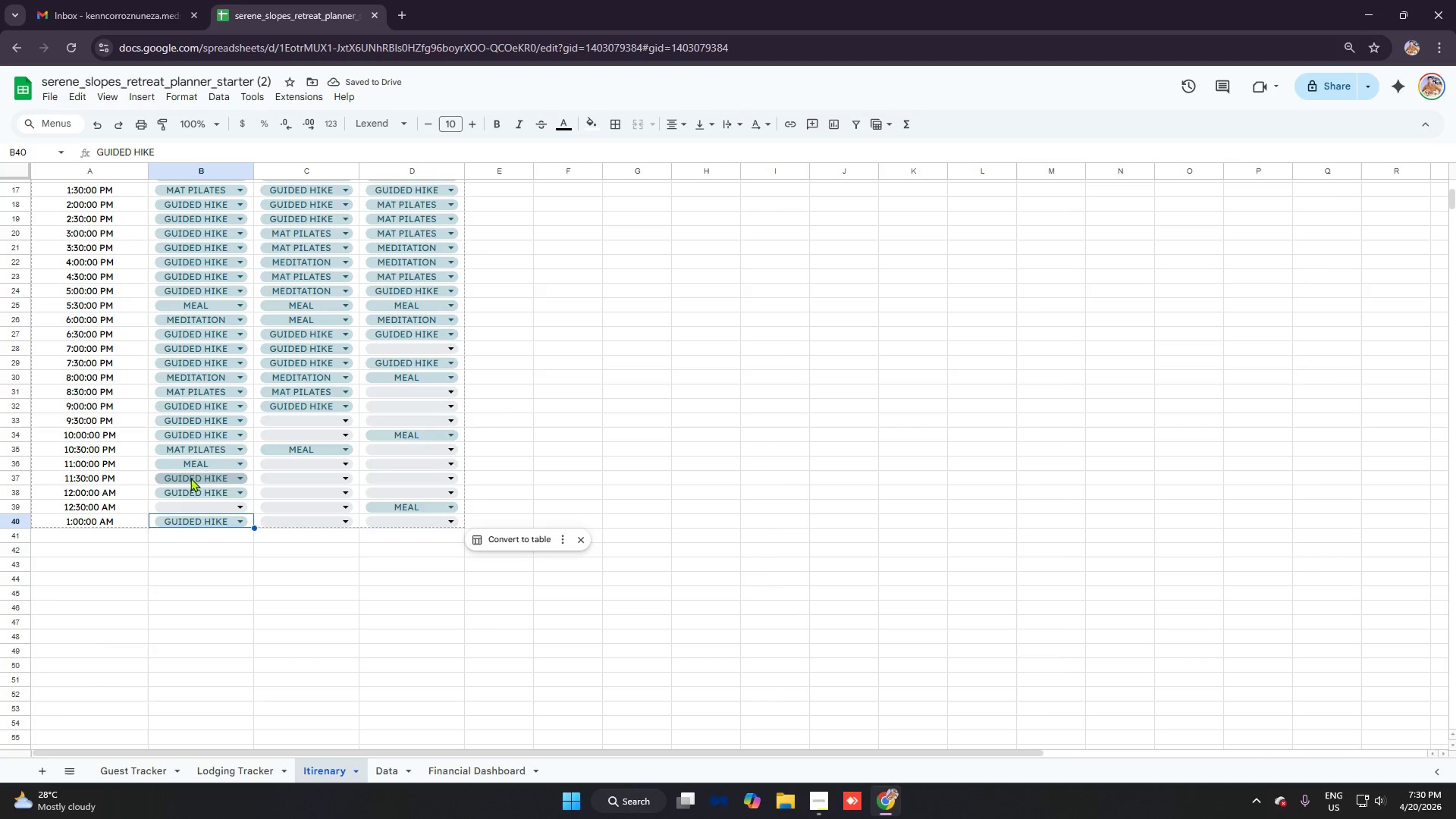 
left_click([215, 507])
 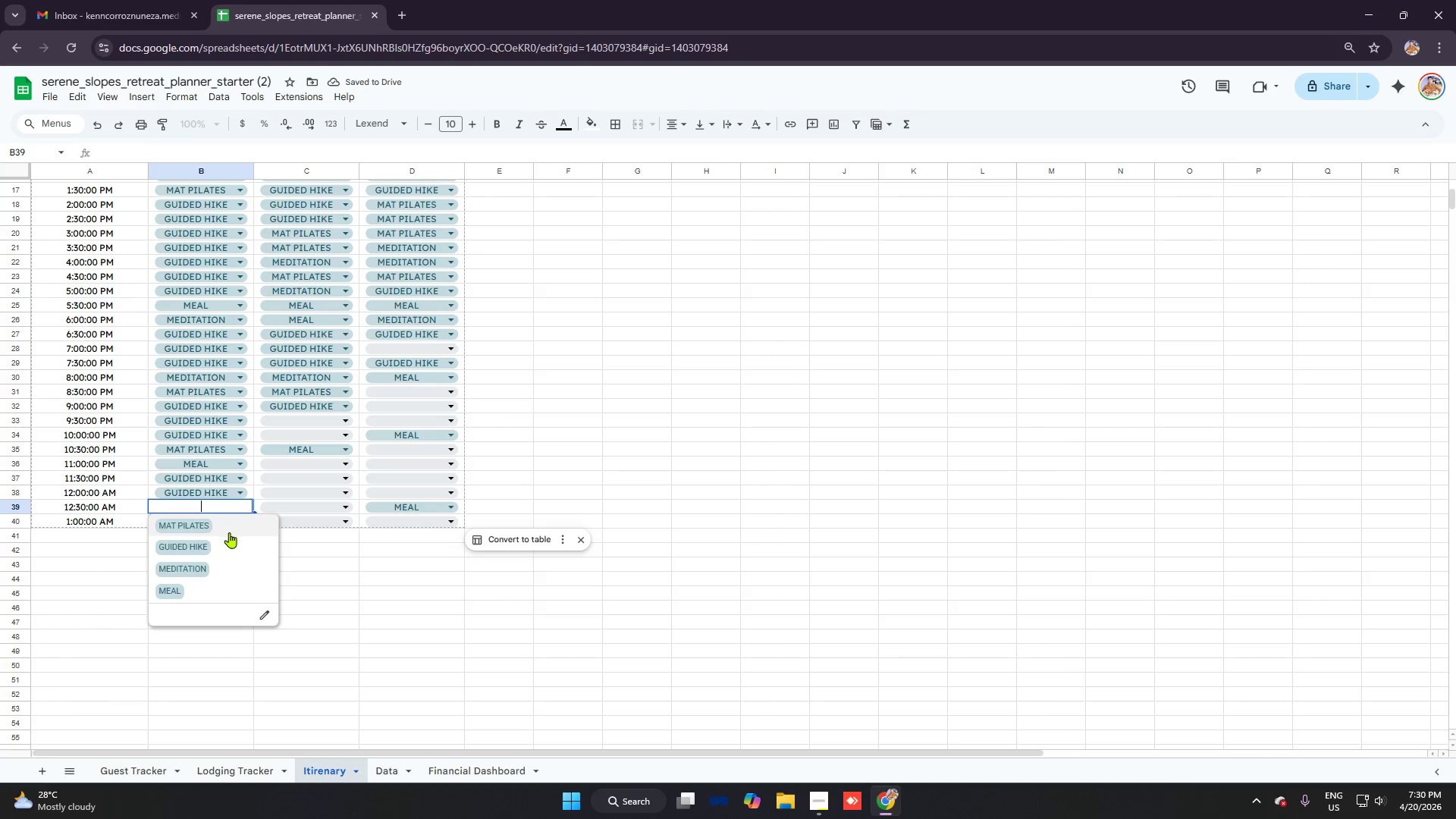 
left_click([229, 532])
 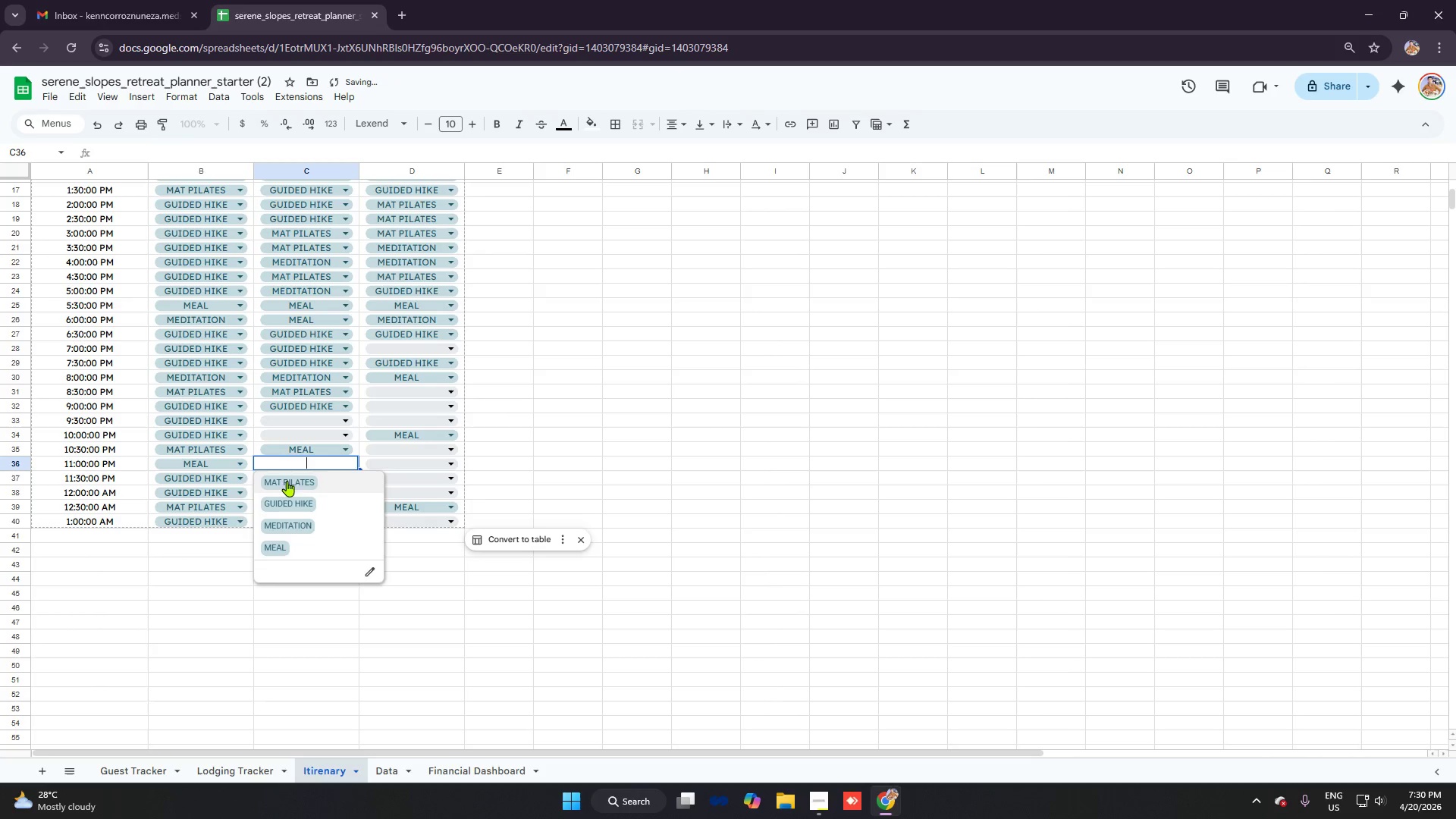 
double_click([298, 500])
 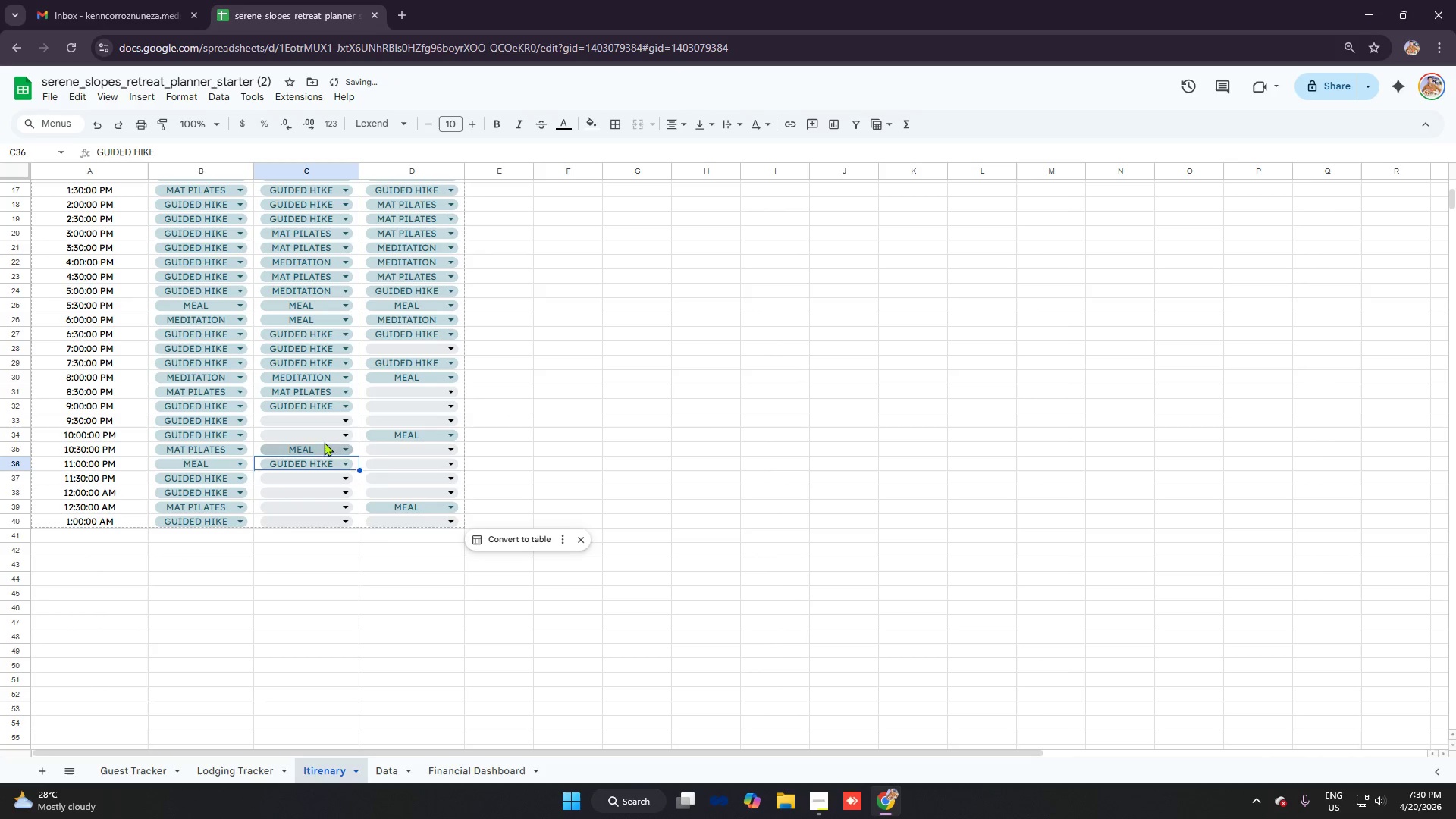 
left_click([327, 437])
 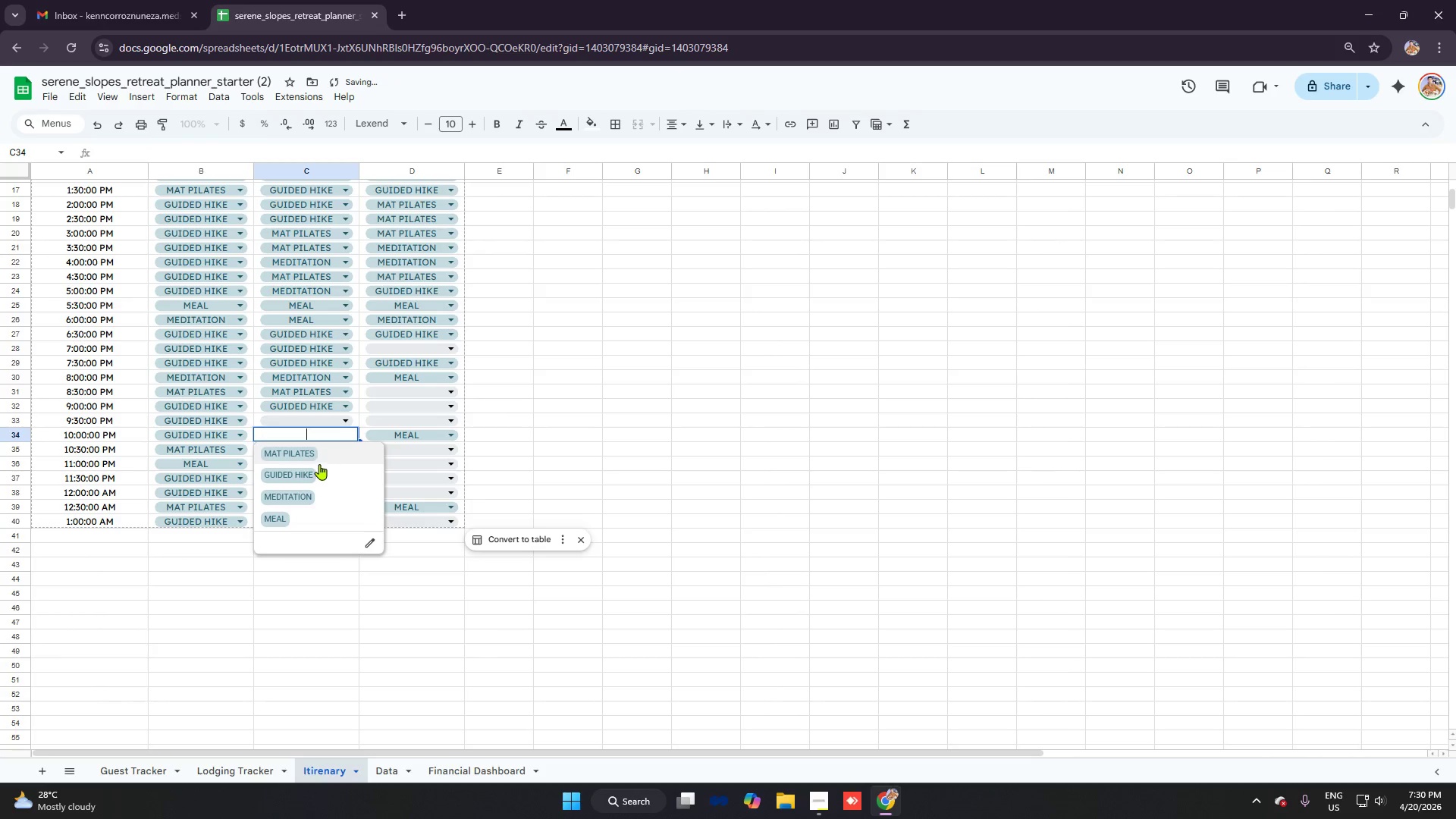 
left_click([318, 460])
 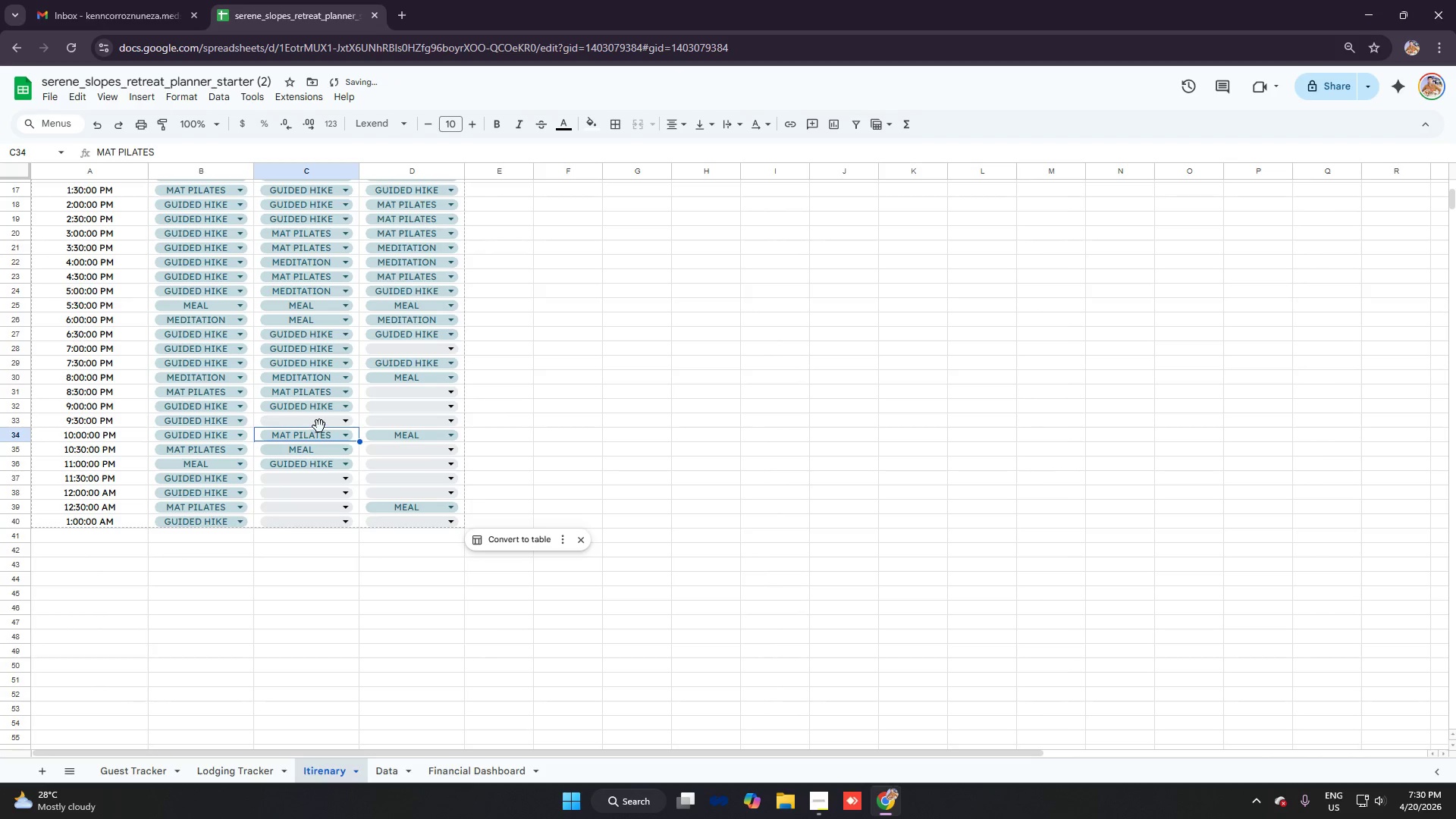 
left_click([319, 426])
 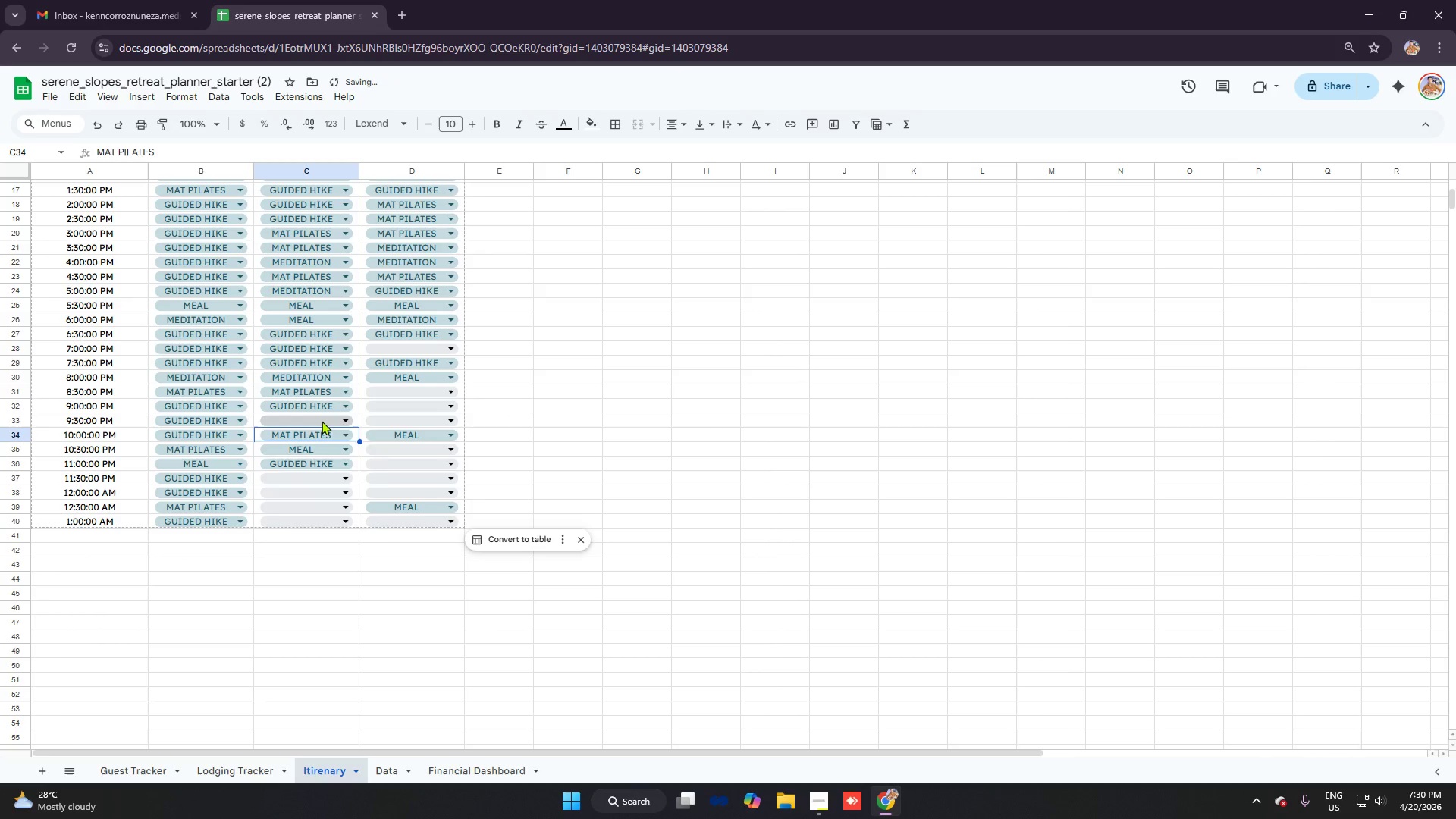 
left_click([322, 421])
 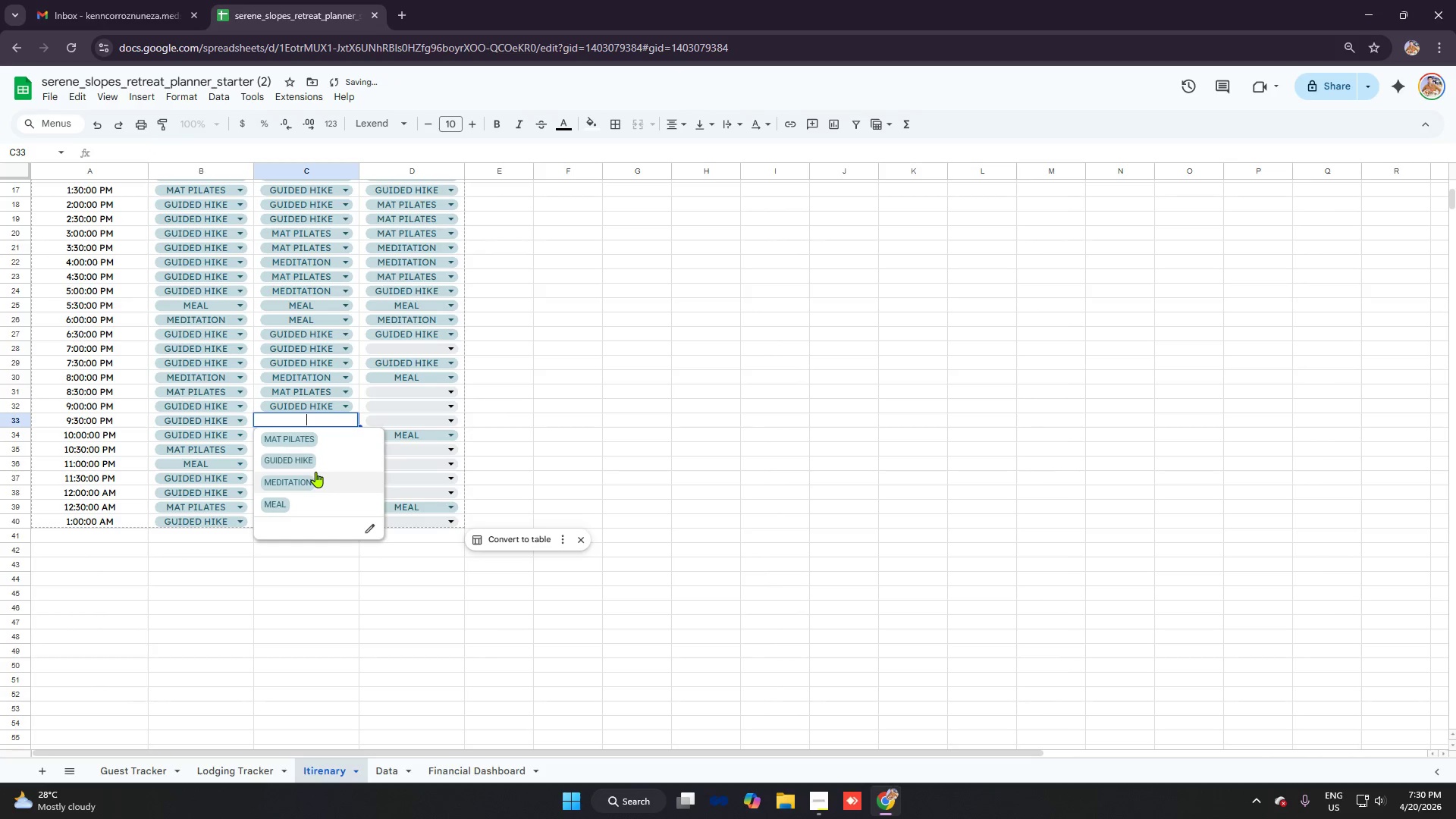 
left_click([315, 472])
 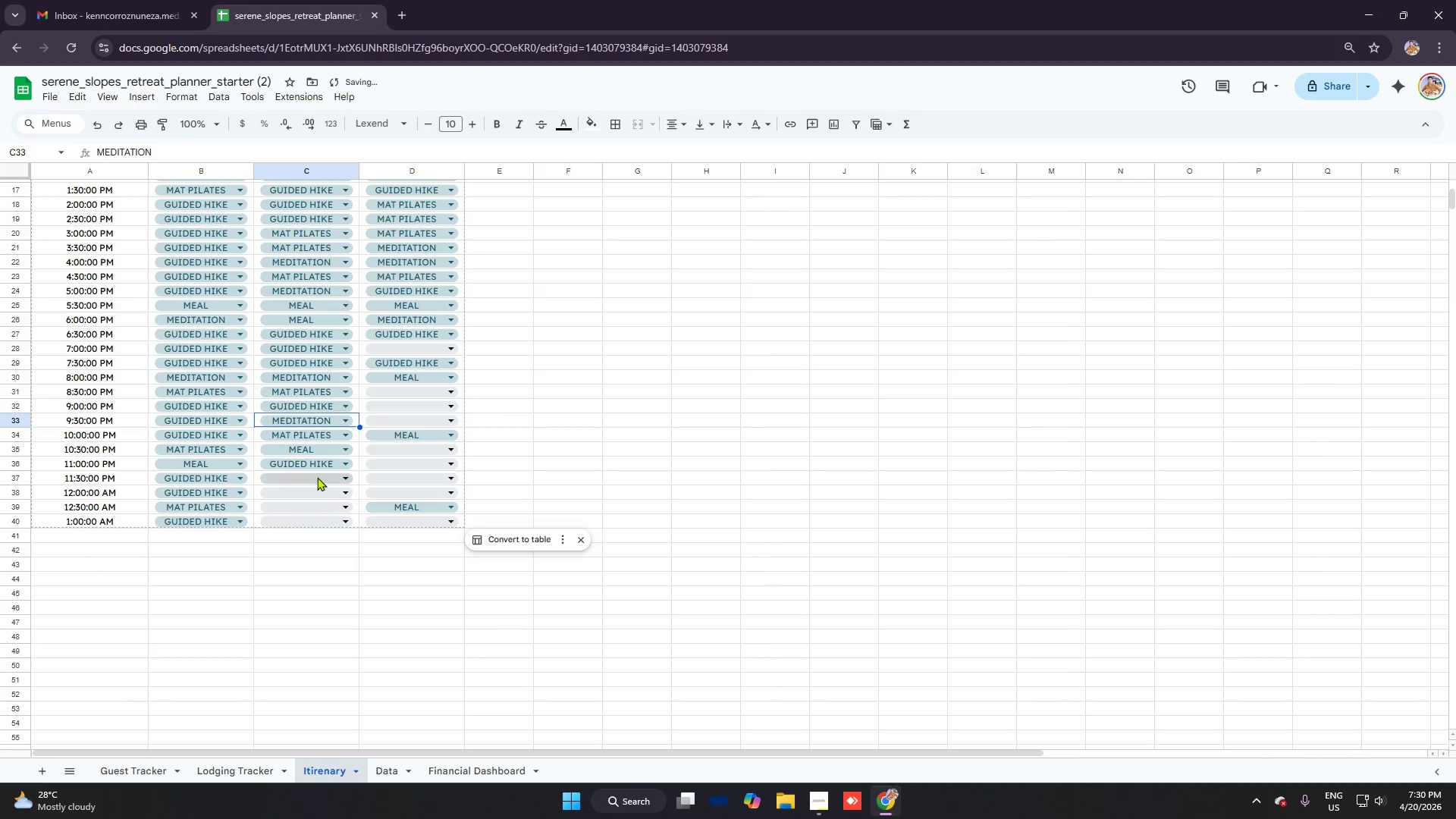 
left_click([316, 471])
 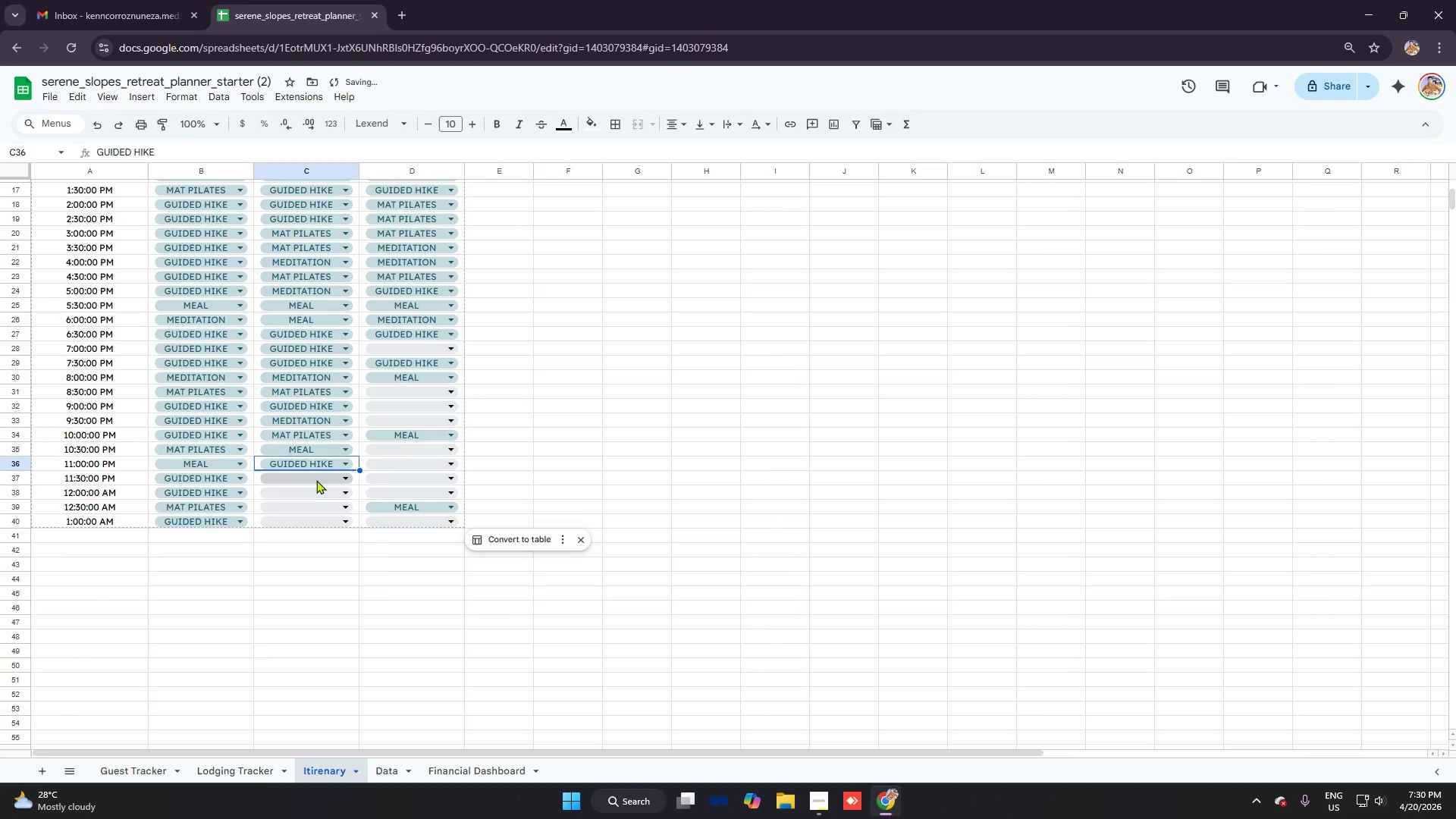 
left_click([316, 480])
 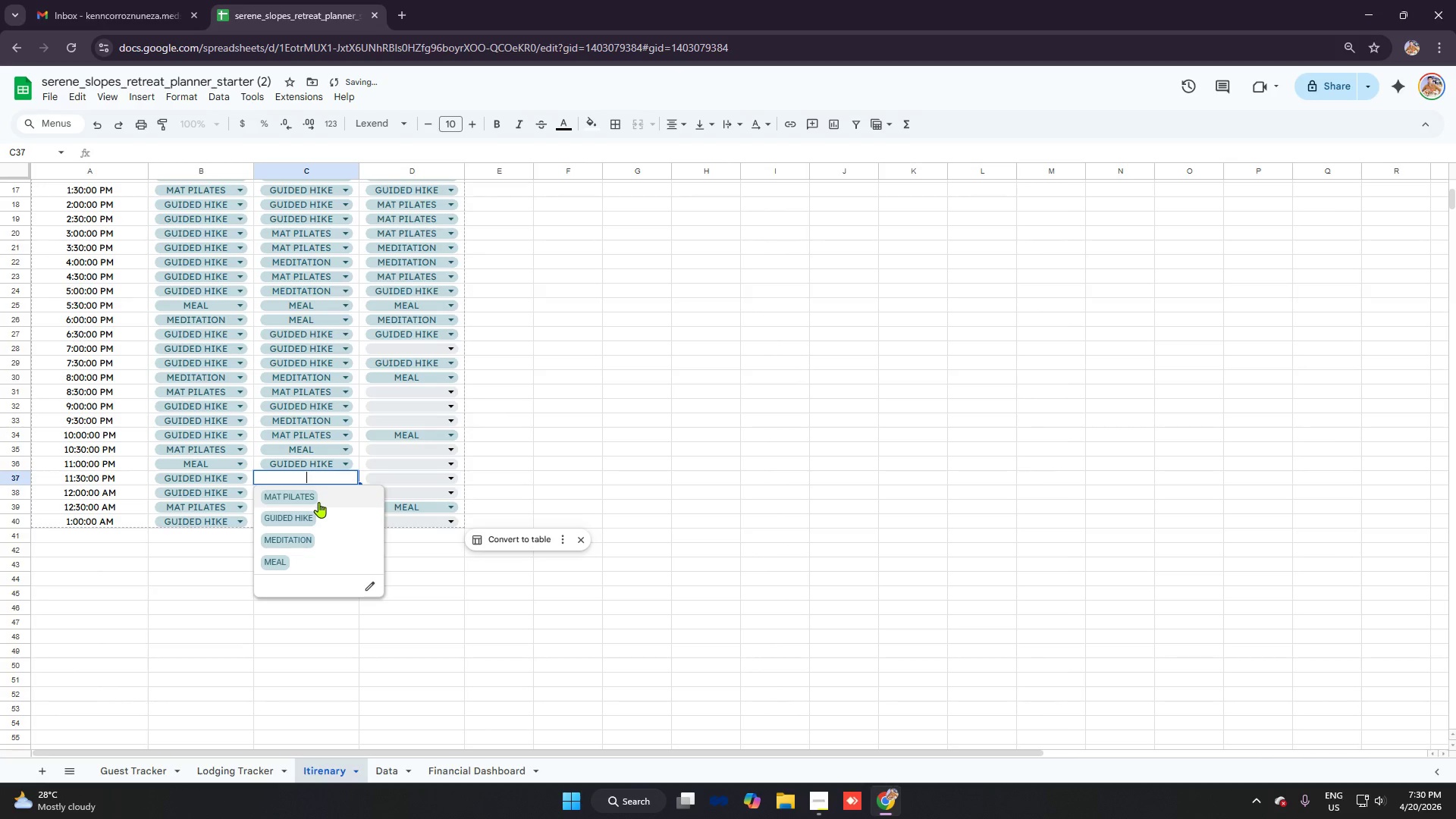 
double_click([318, 502])
 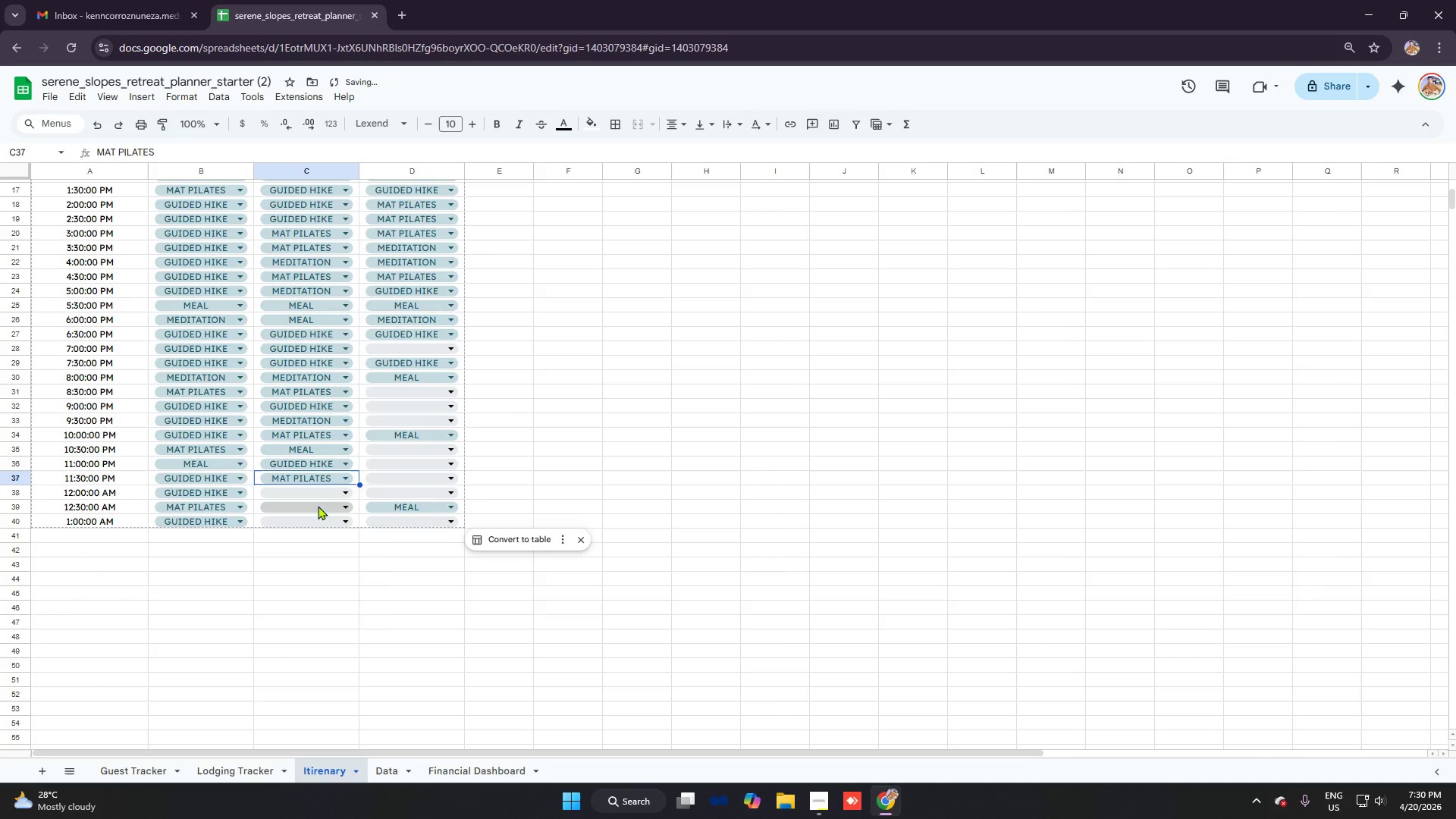 
triple_click([318, 506])
 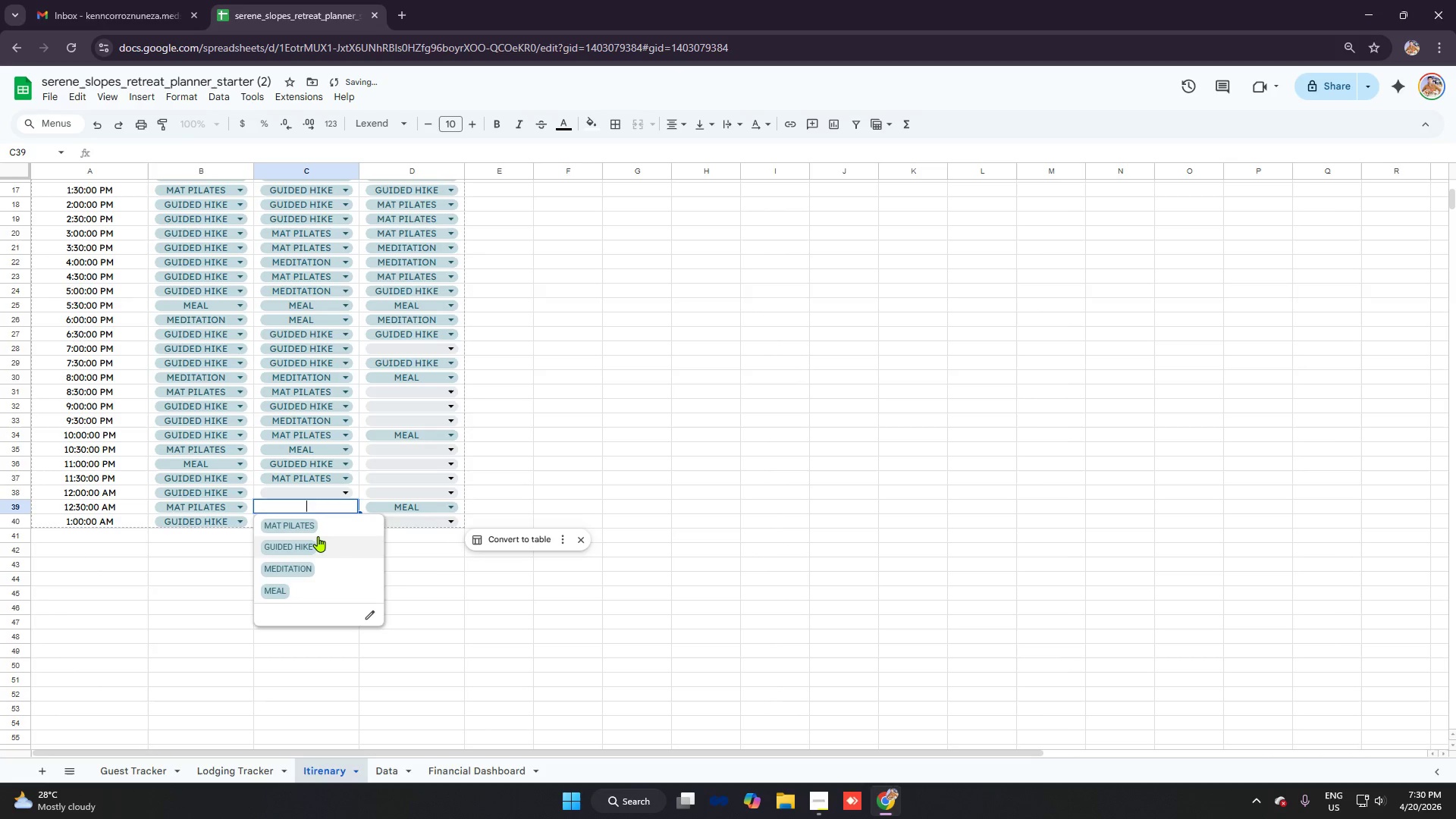 
left_click([318, 536])
 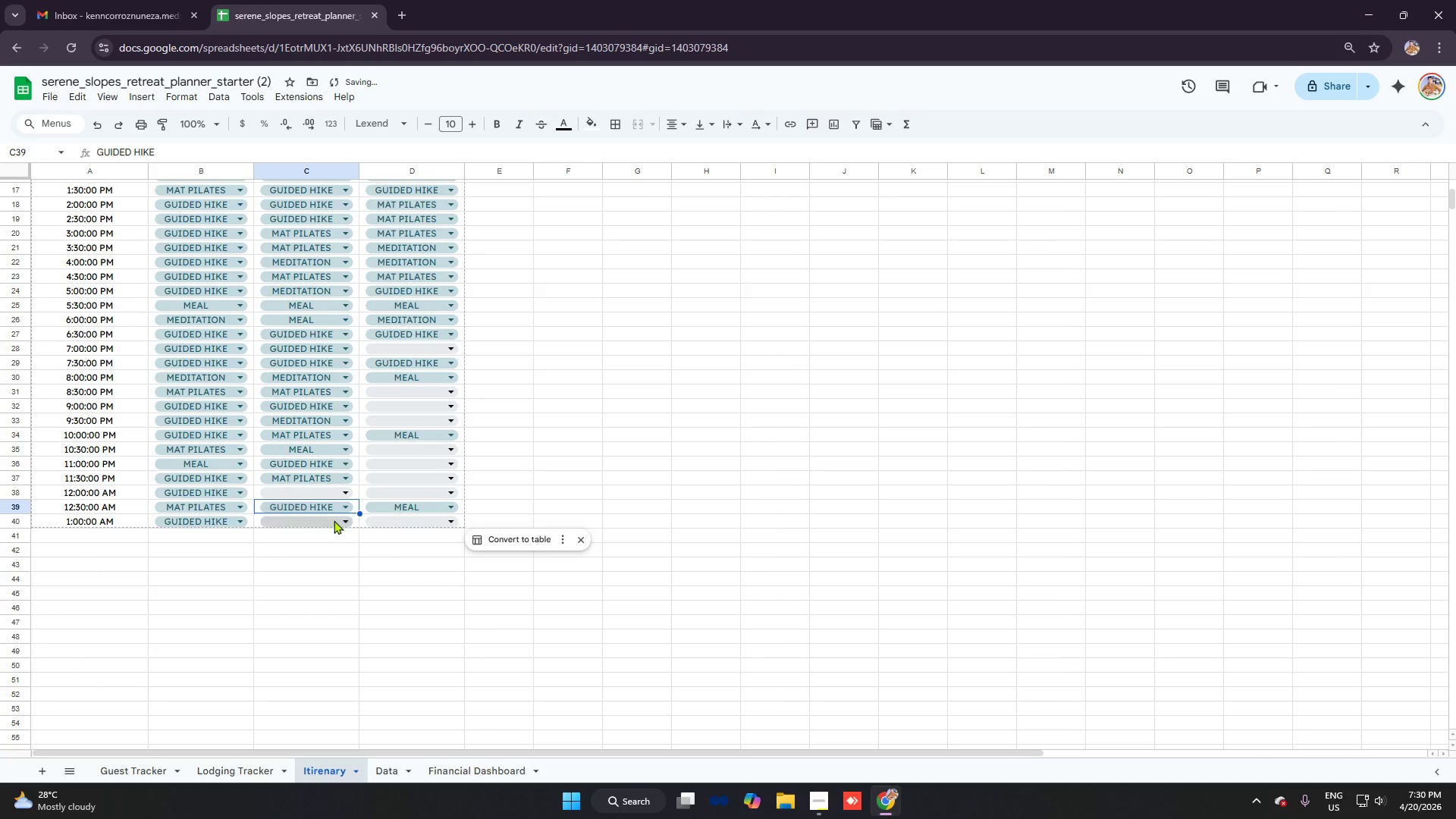 
left_click([331, 519])
 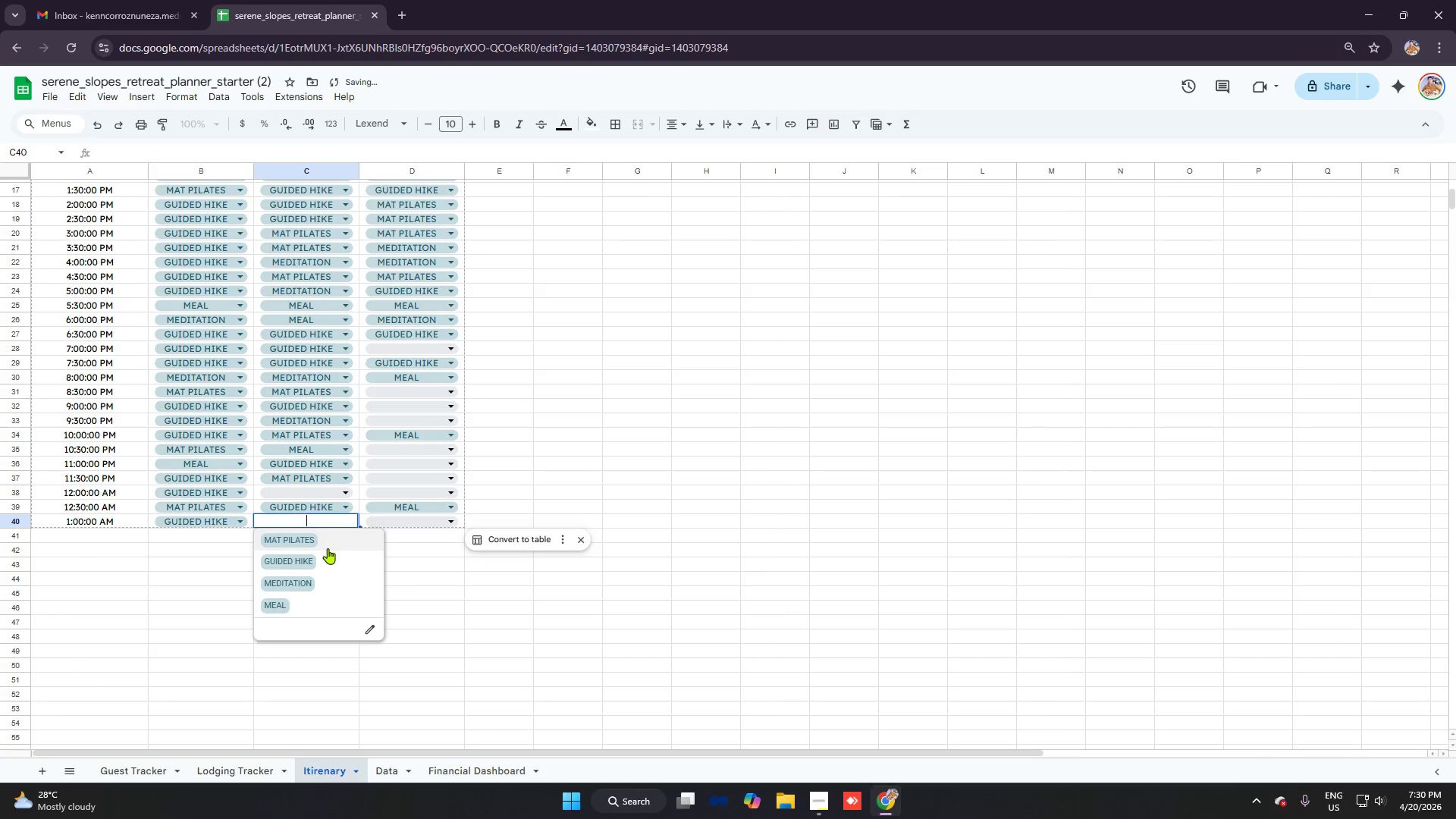 
left_click([328, 548])
 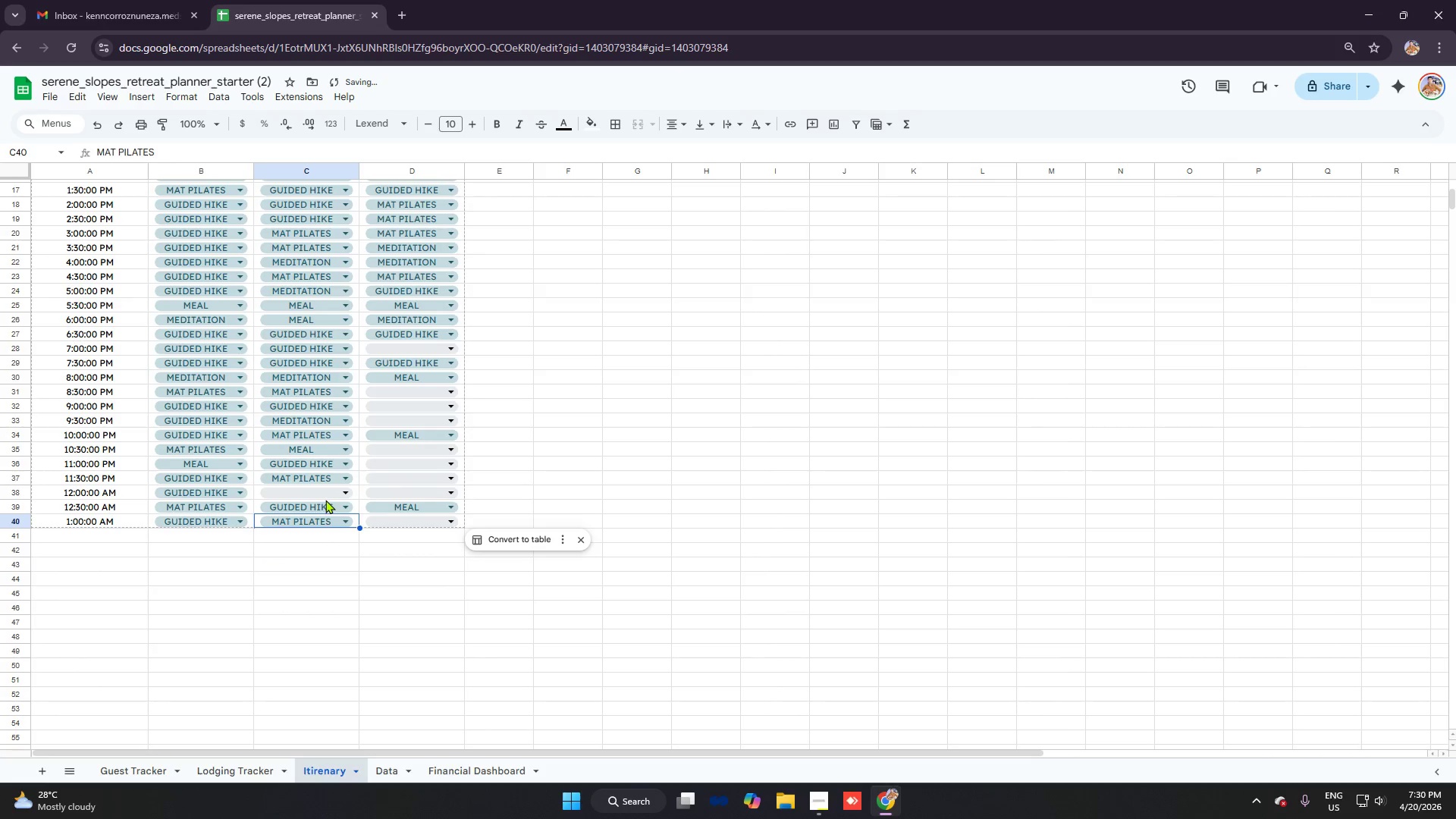 
left_click([325, 500])
 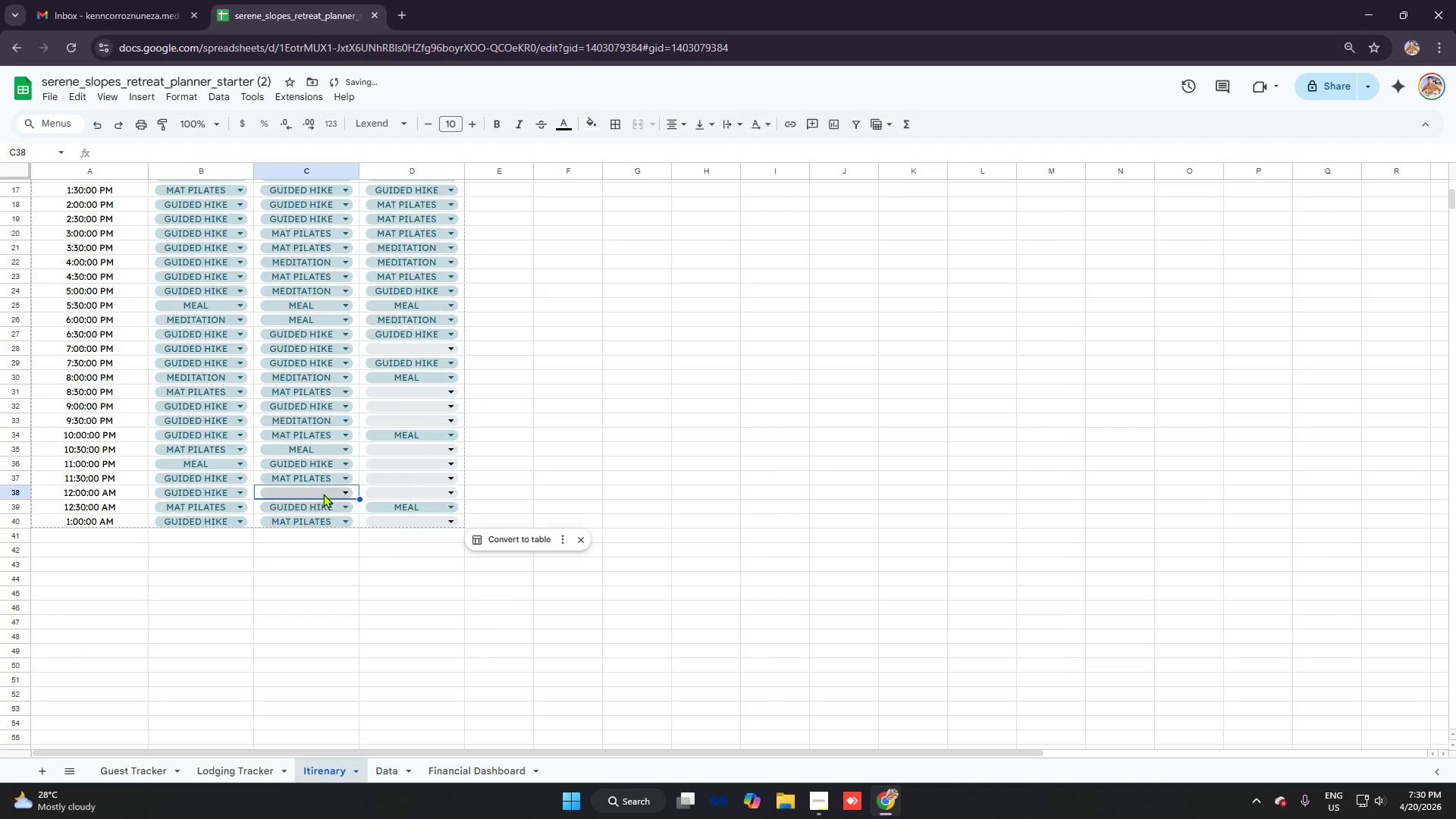 
left_click([323, 494])
 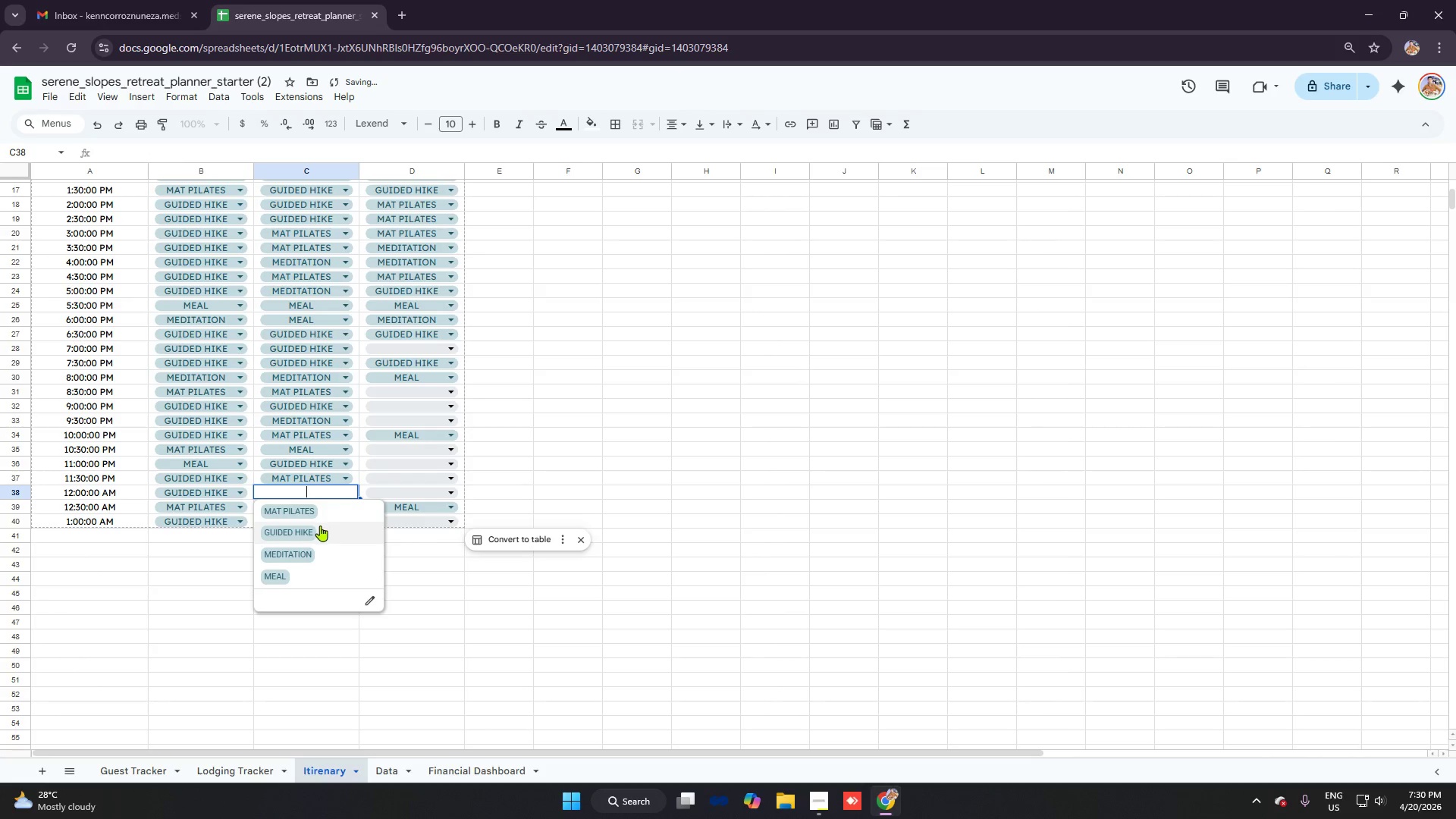 
left_click([320, 526])
 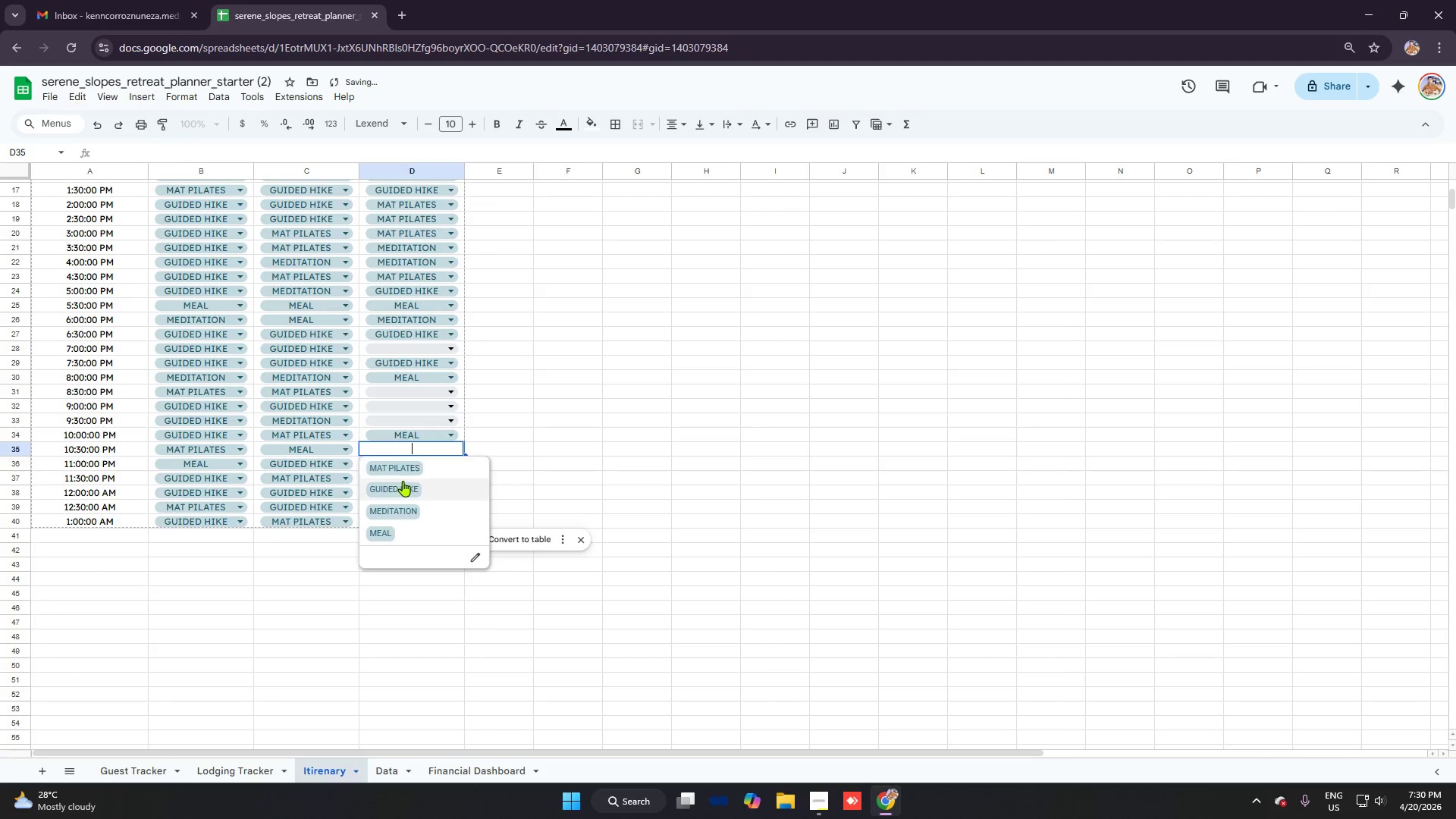 
left_click([403, 470])
 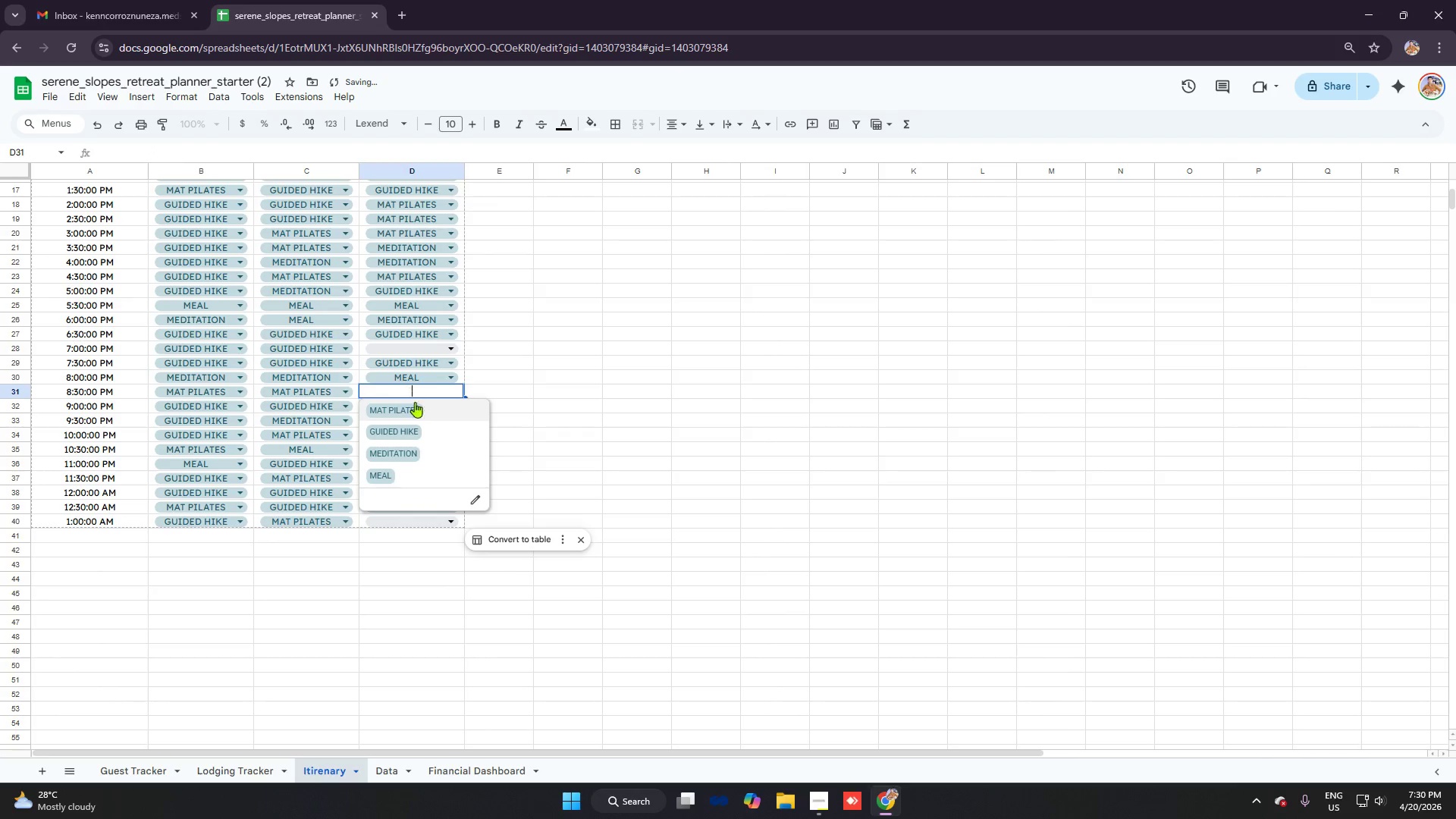 
double_click([418, 416])
 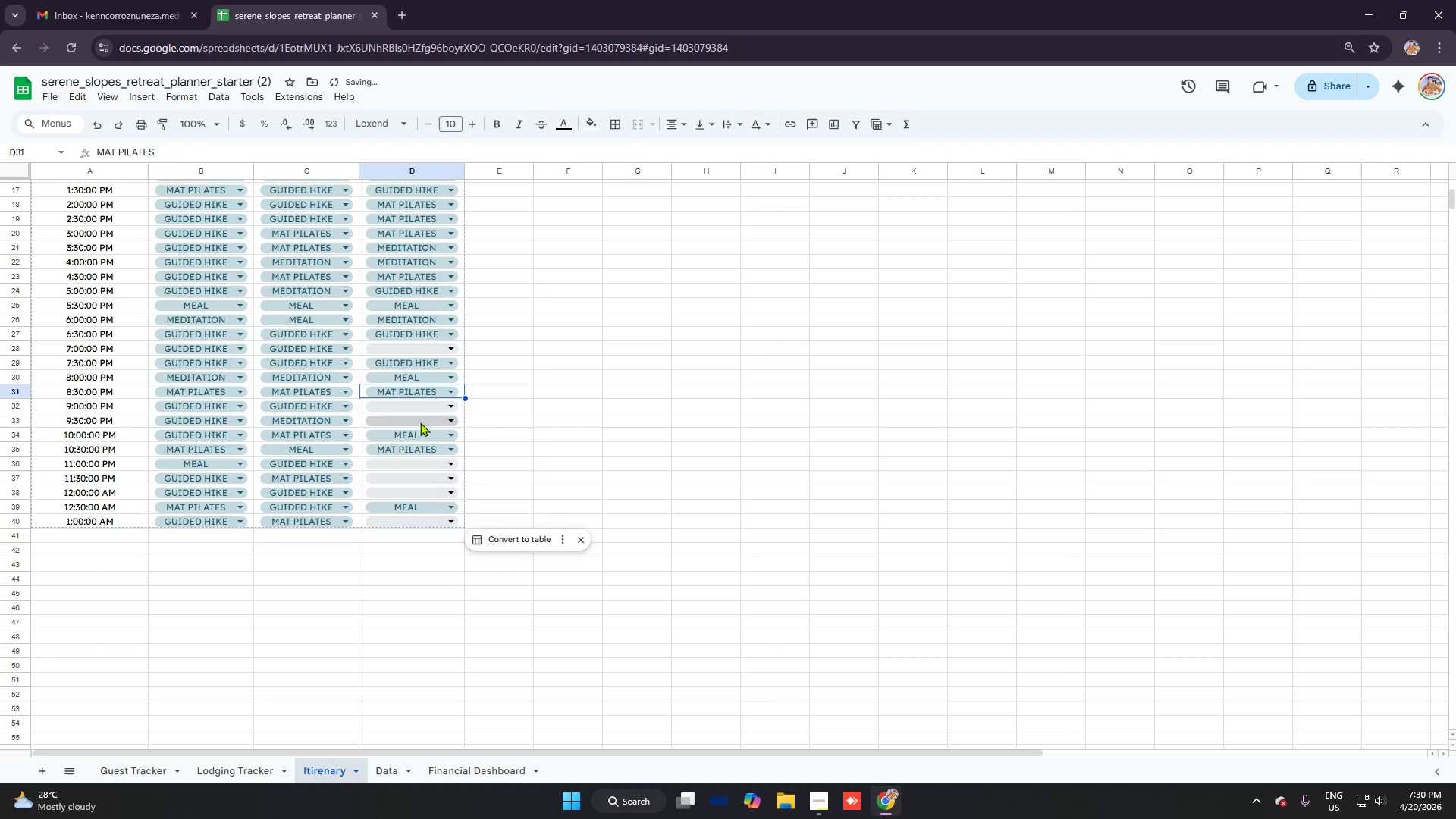 
triple_click([420, 422])
 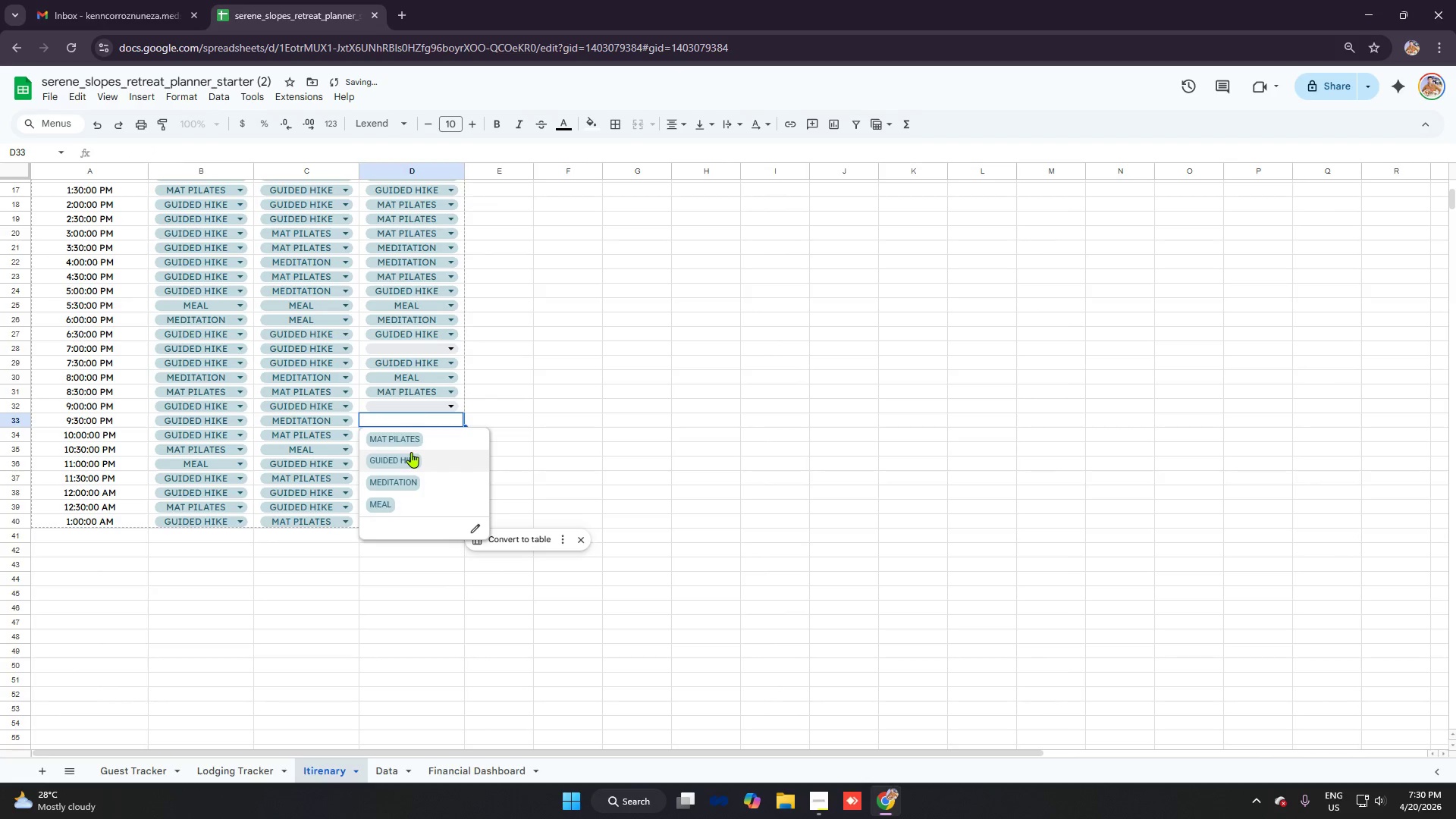 
left_click([410, 447])
 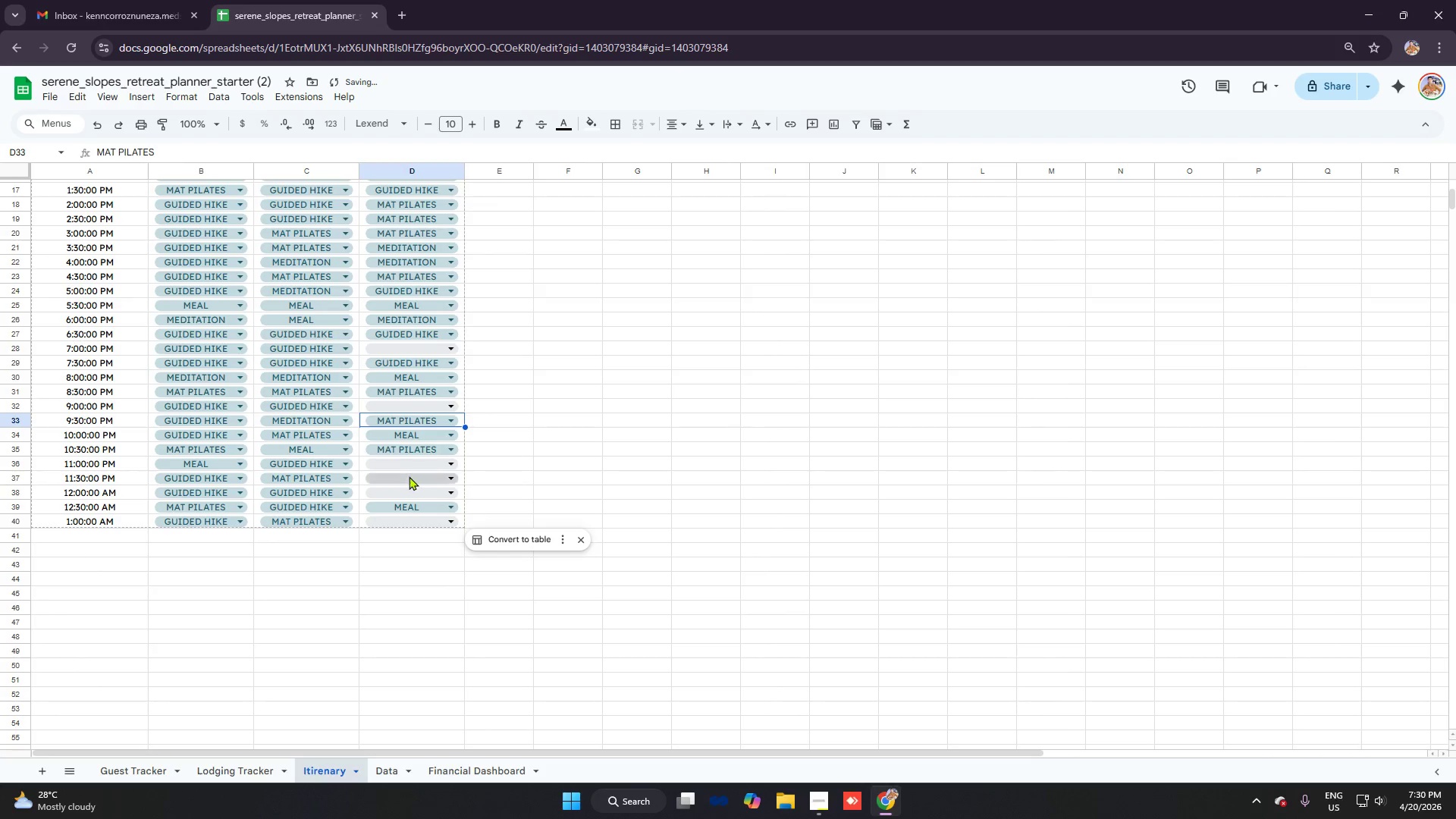 
left_click([409, 476])
 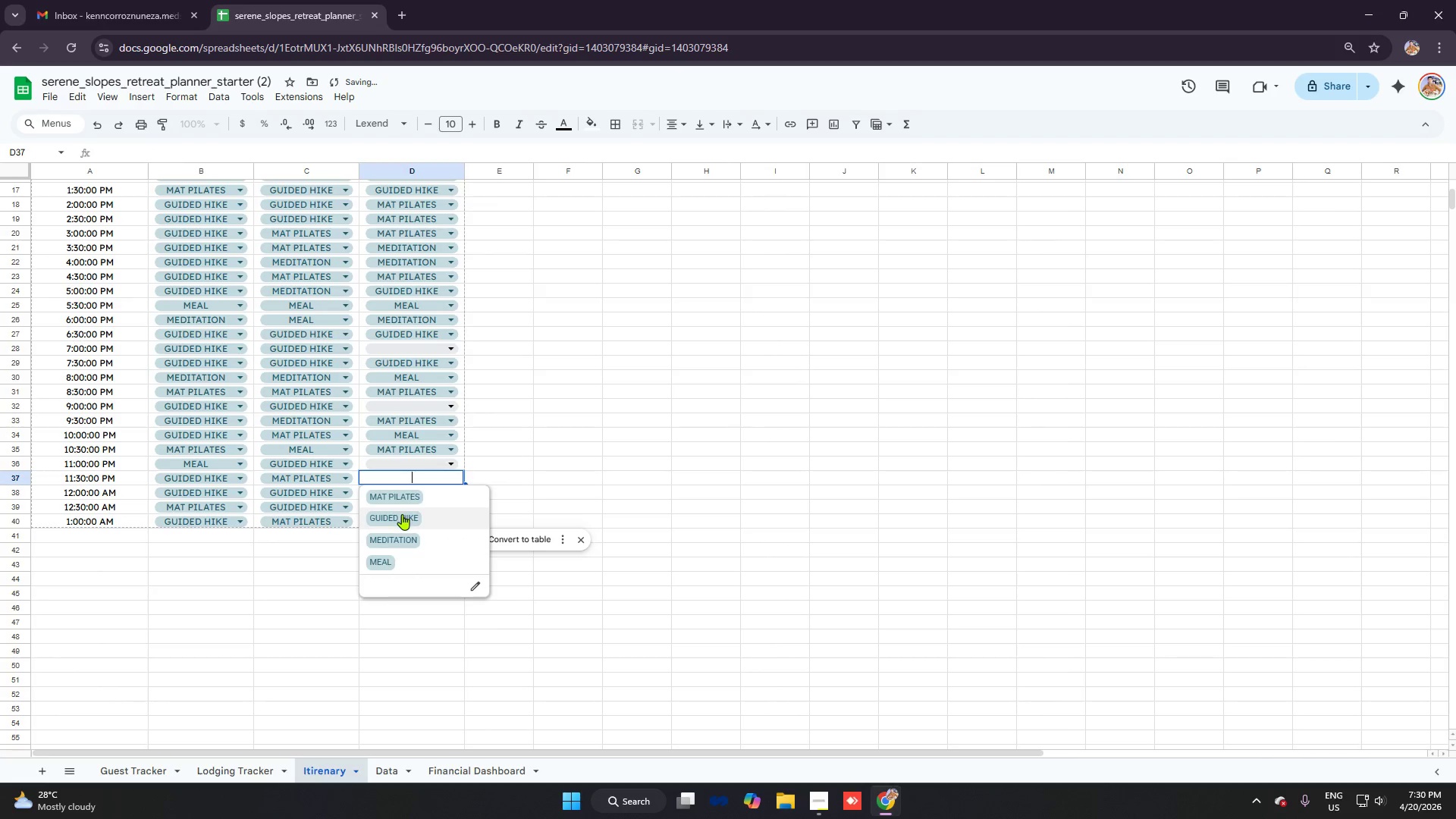 
left_click([402, 514])
 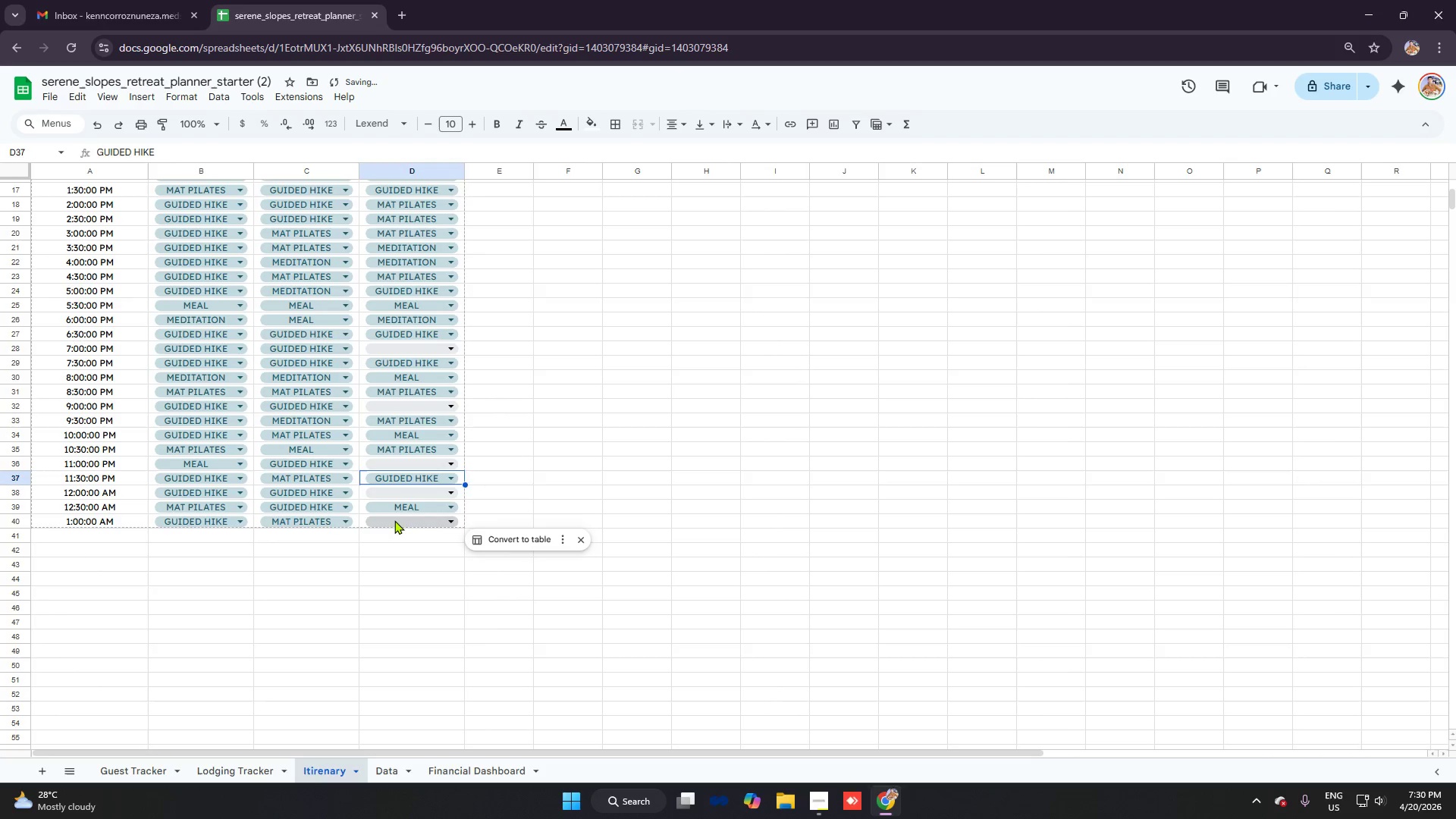 
left_click([394, 520])
 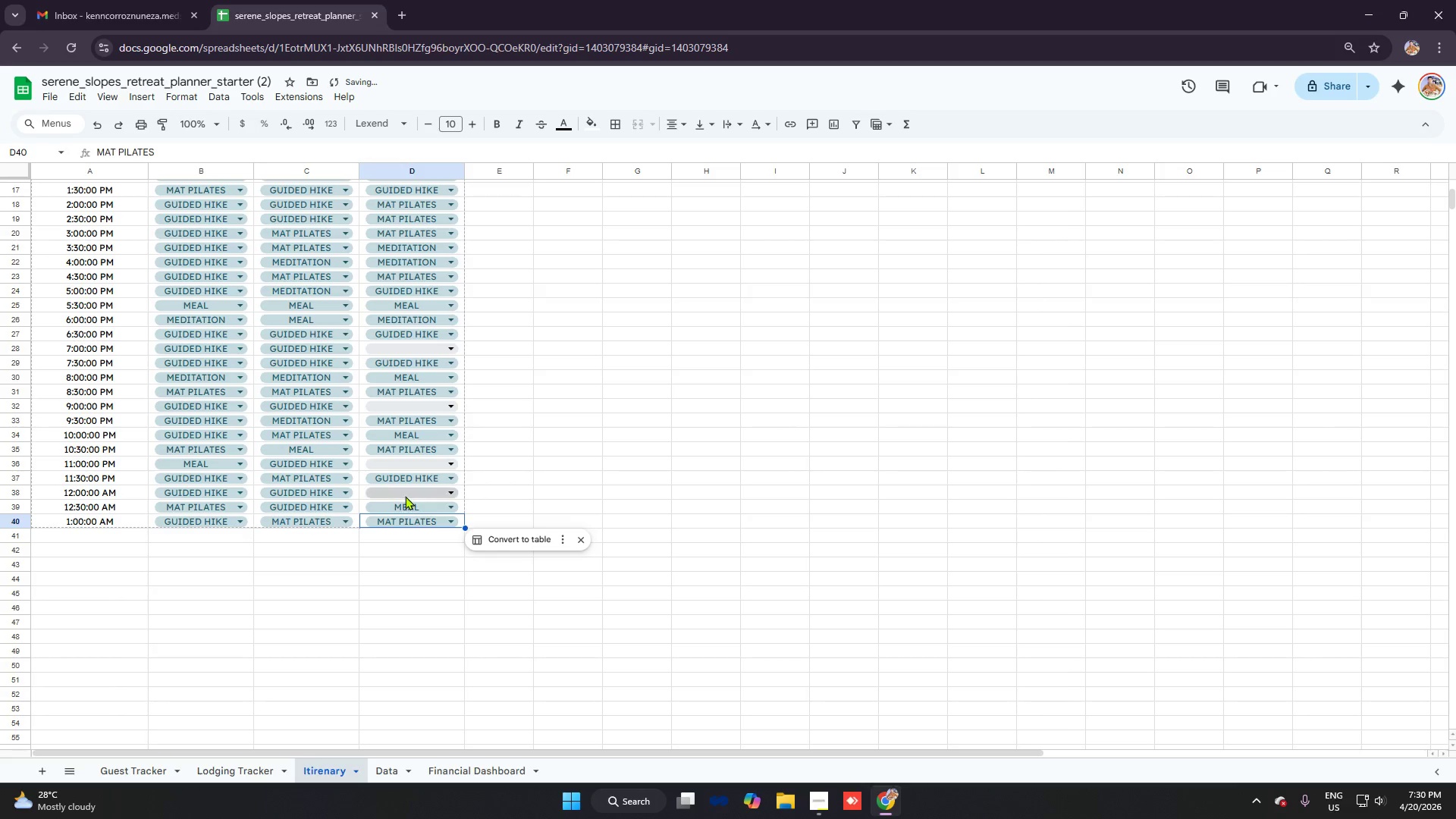 
double_click([406, 494])
 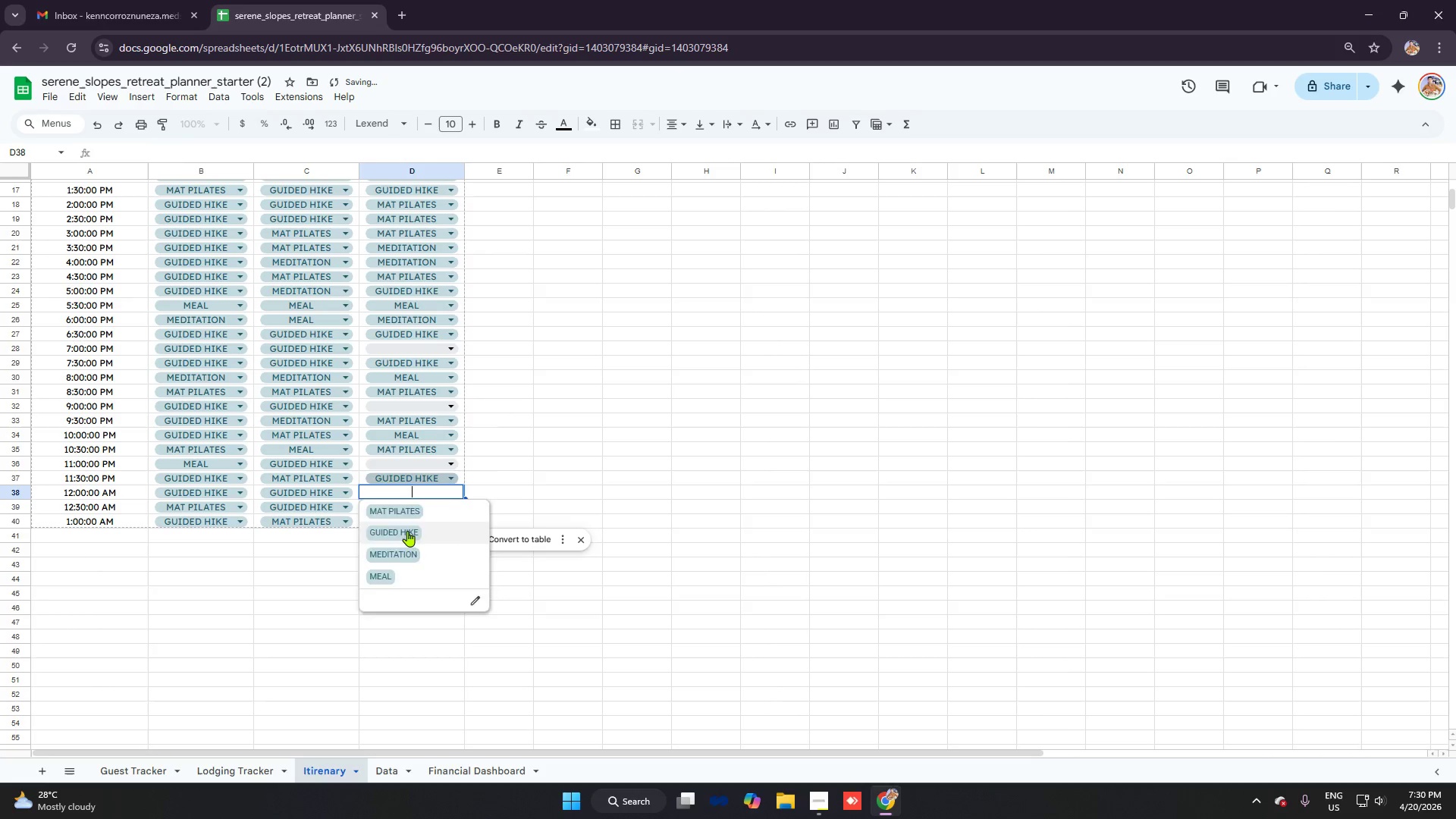 
double_click([427, 463])
 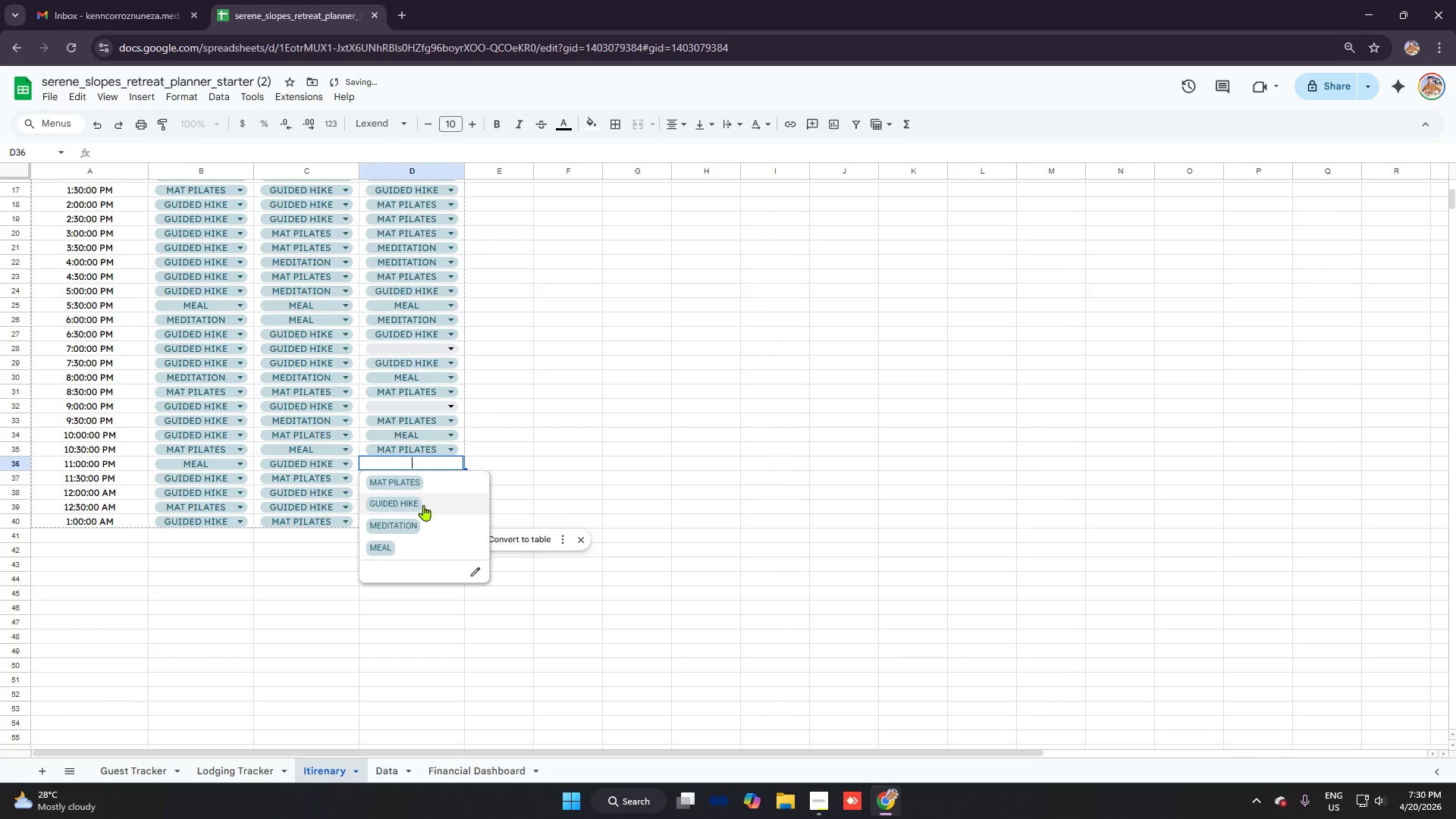 
left_click([423, 505])
 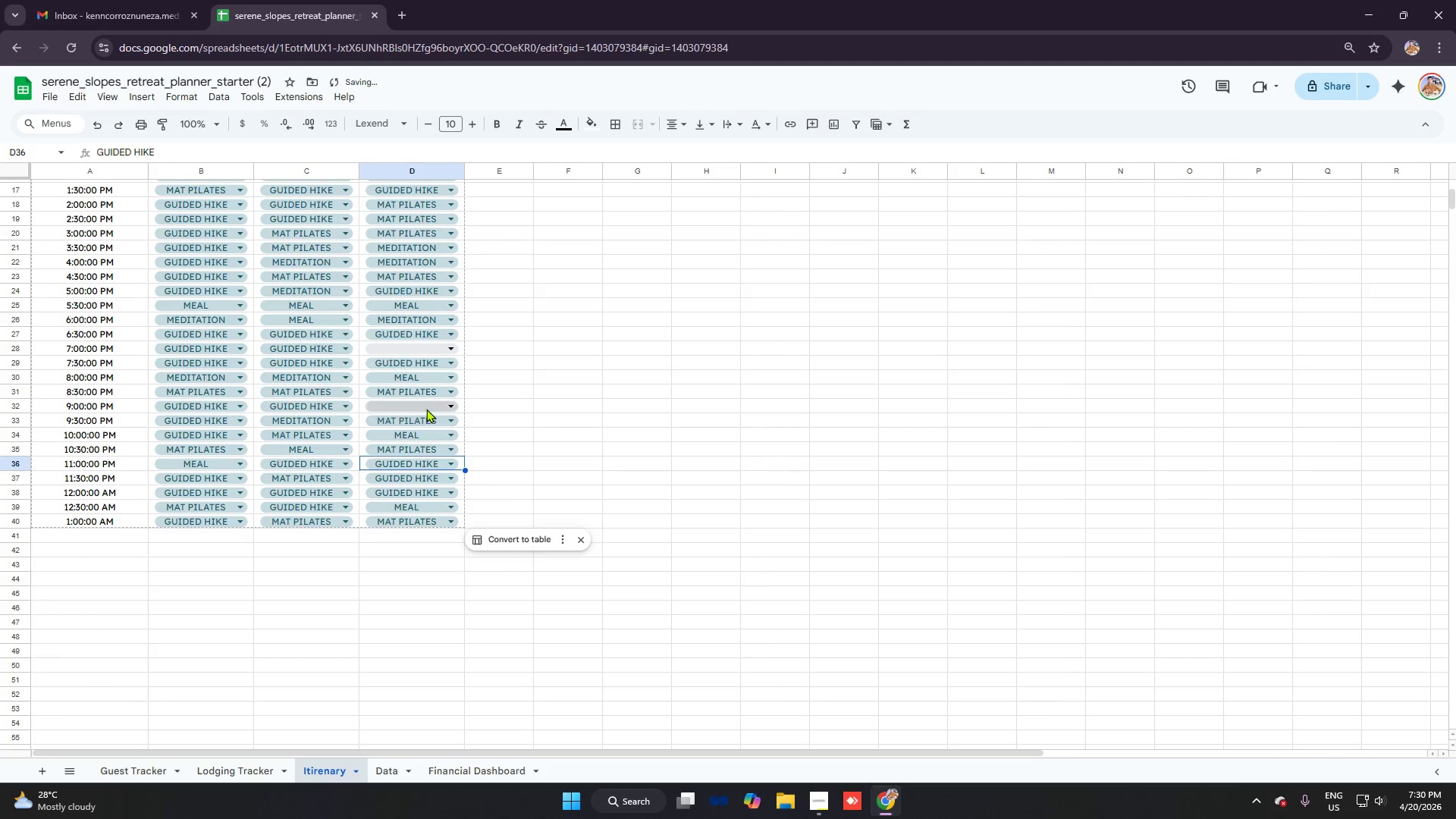 
left_click([426, 408])
 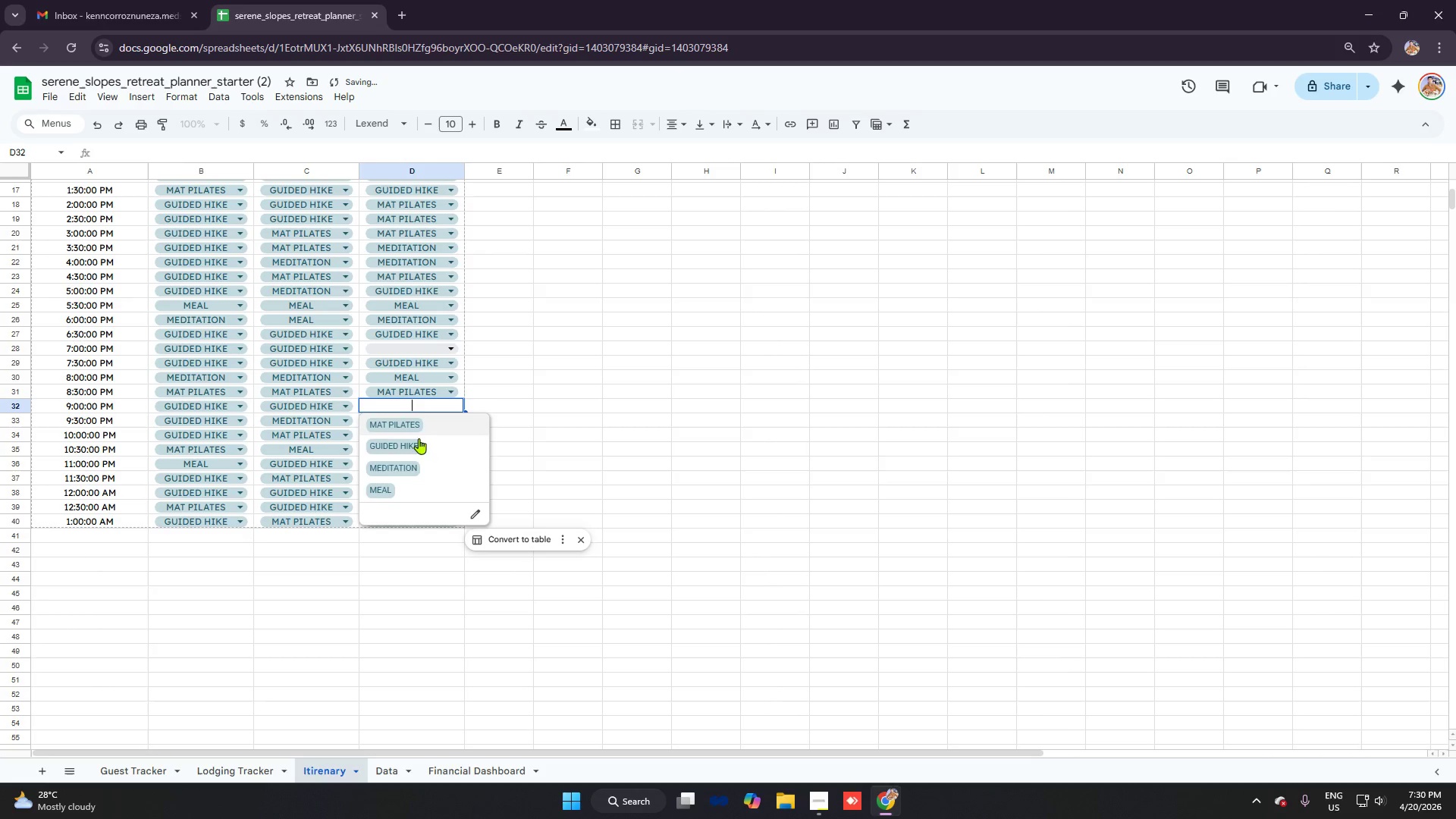 
left_click([419, 450])
 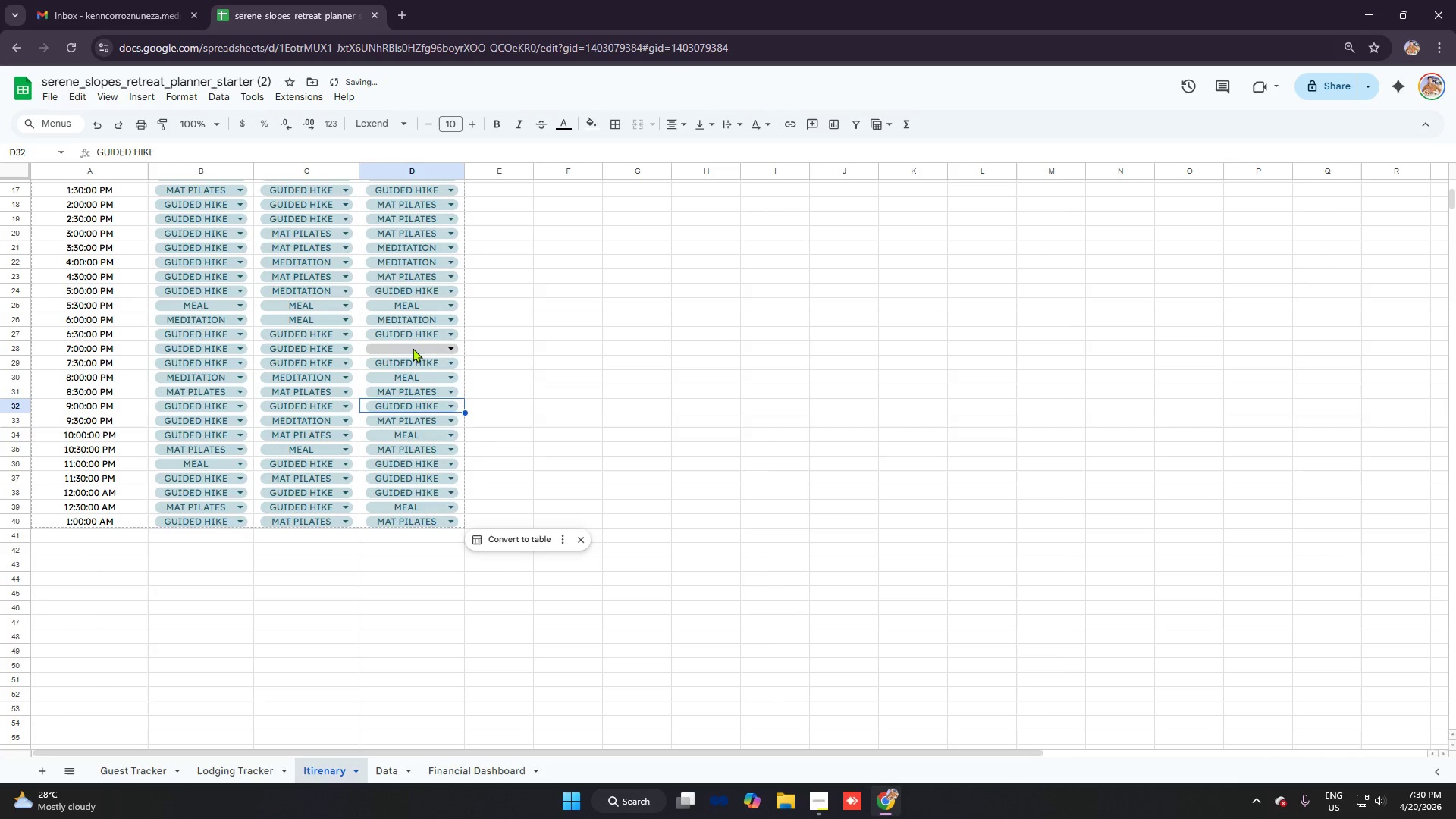 
left_click([413, 348])
 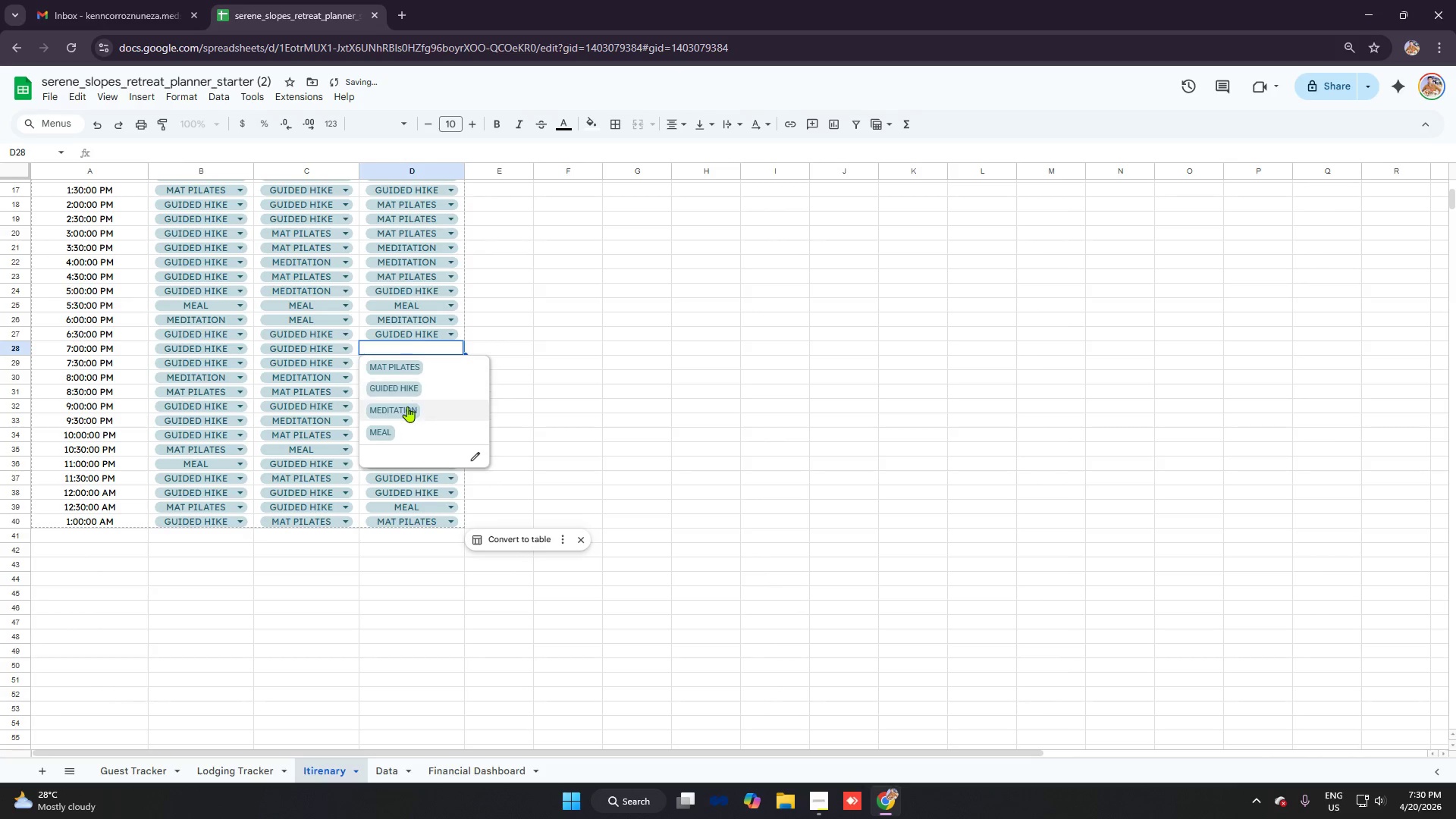 
left_click([407, 407])
 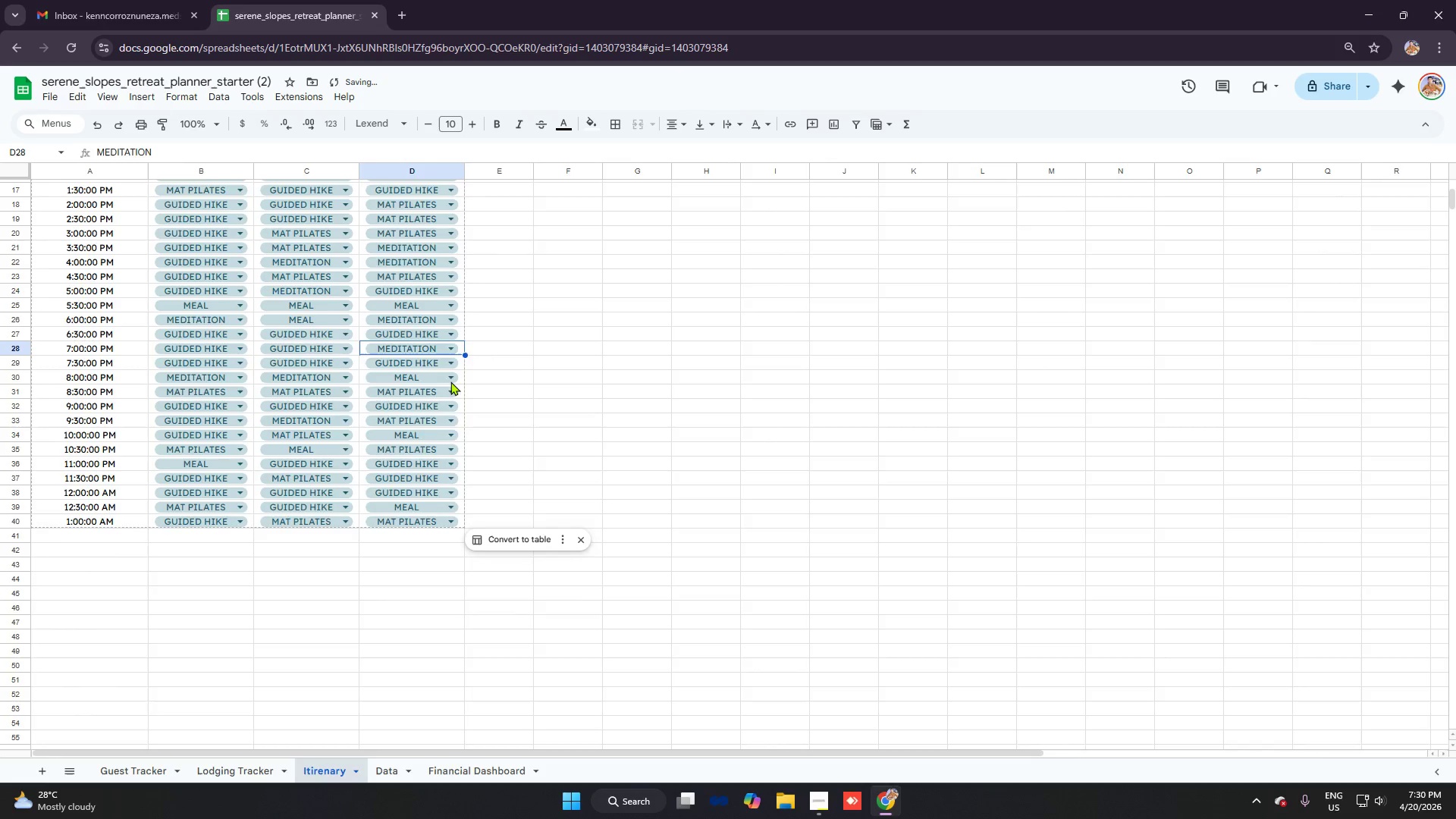 
scroll: coordinate [444, 347], scroll_direction: up, amount: 7.0
 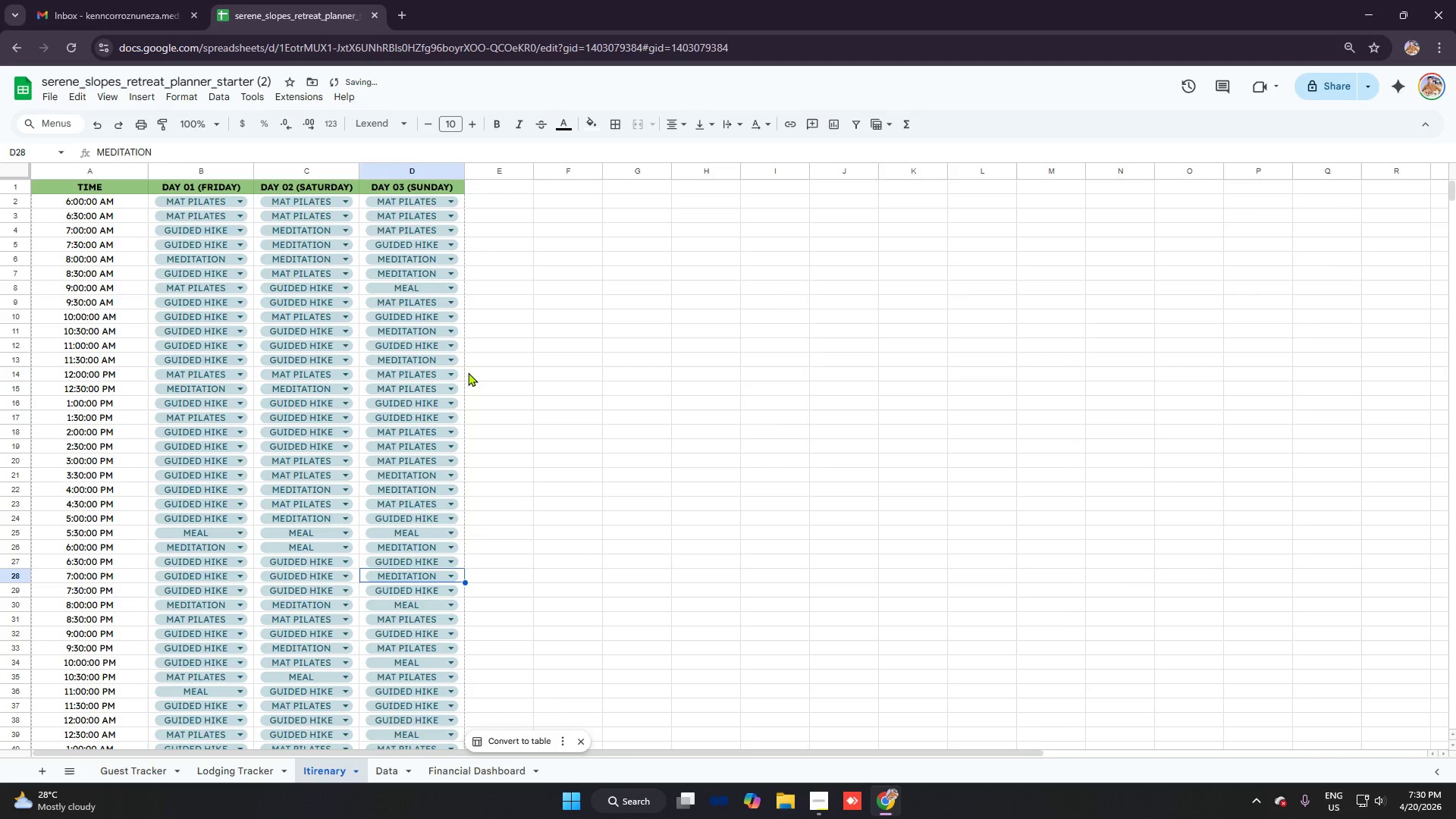 
key(Alt+AltLeft)
 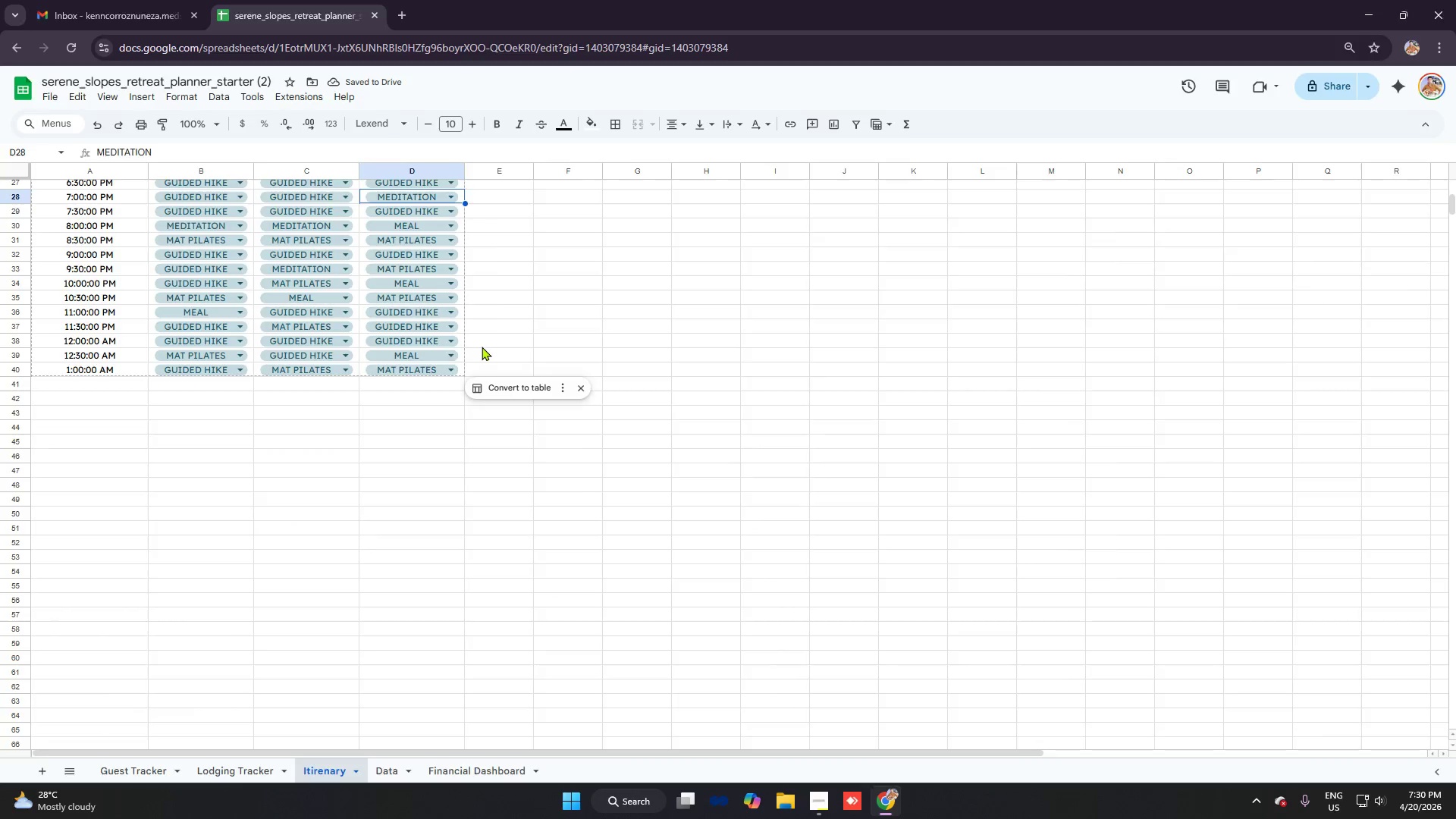 
key(Alt+Tab)
 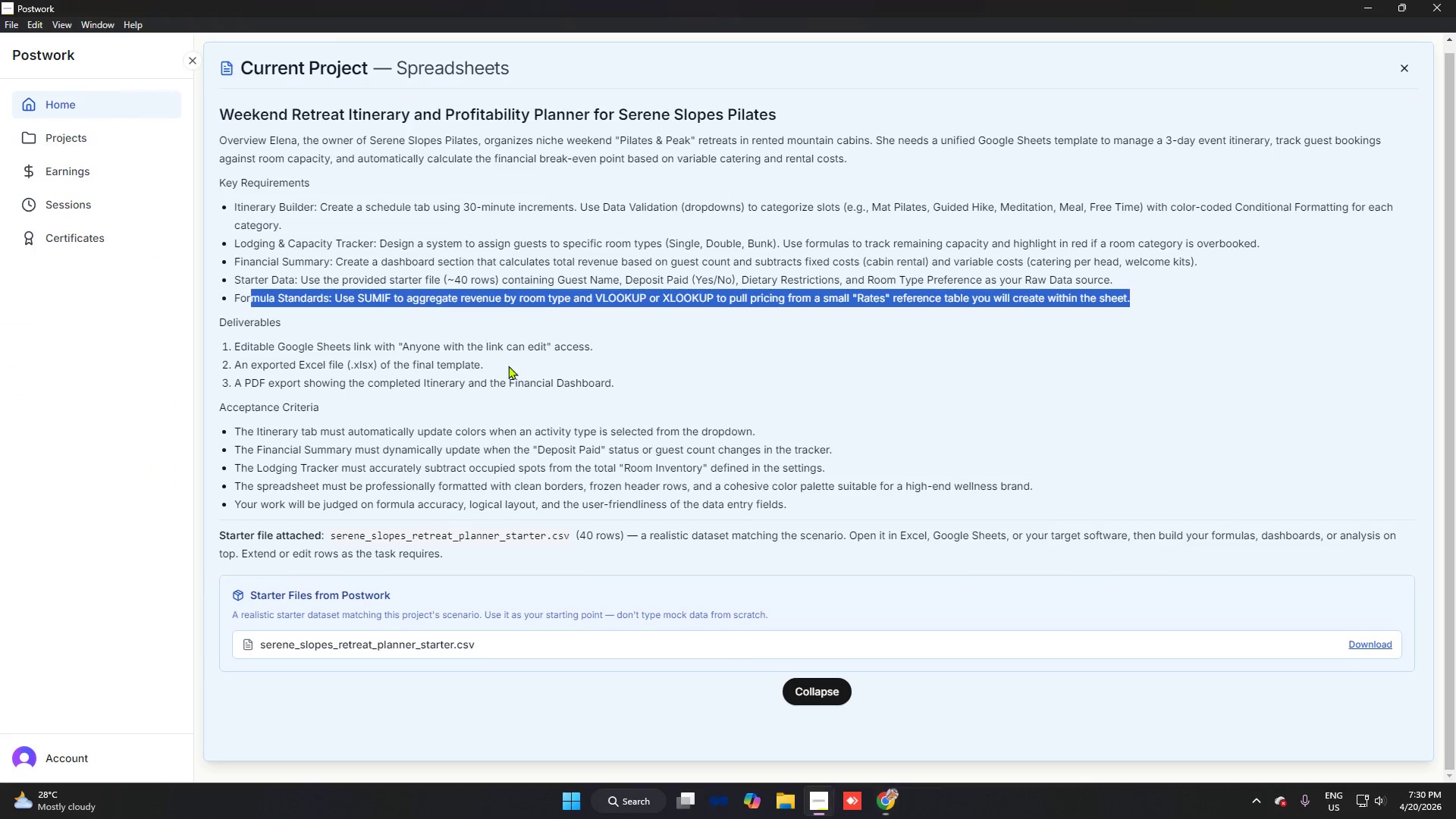 
scroll: coordinate [480, 347], scroll_direction: down, amount: 1.0